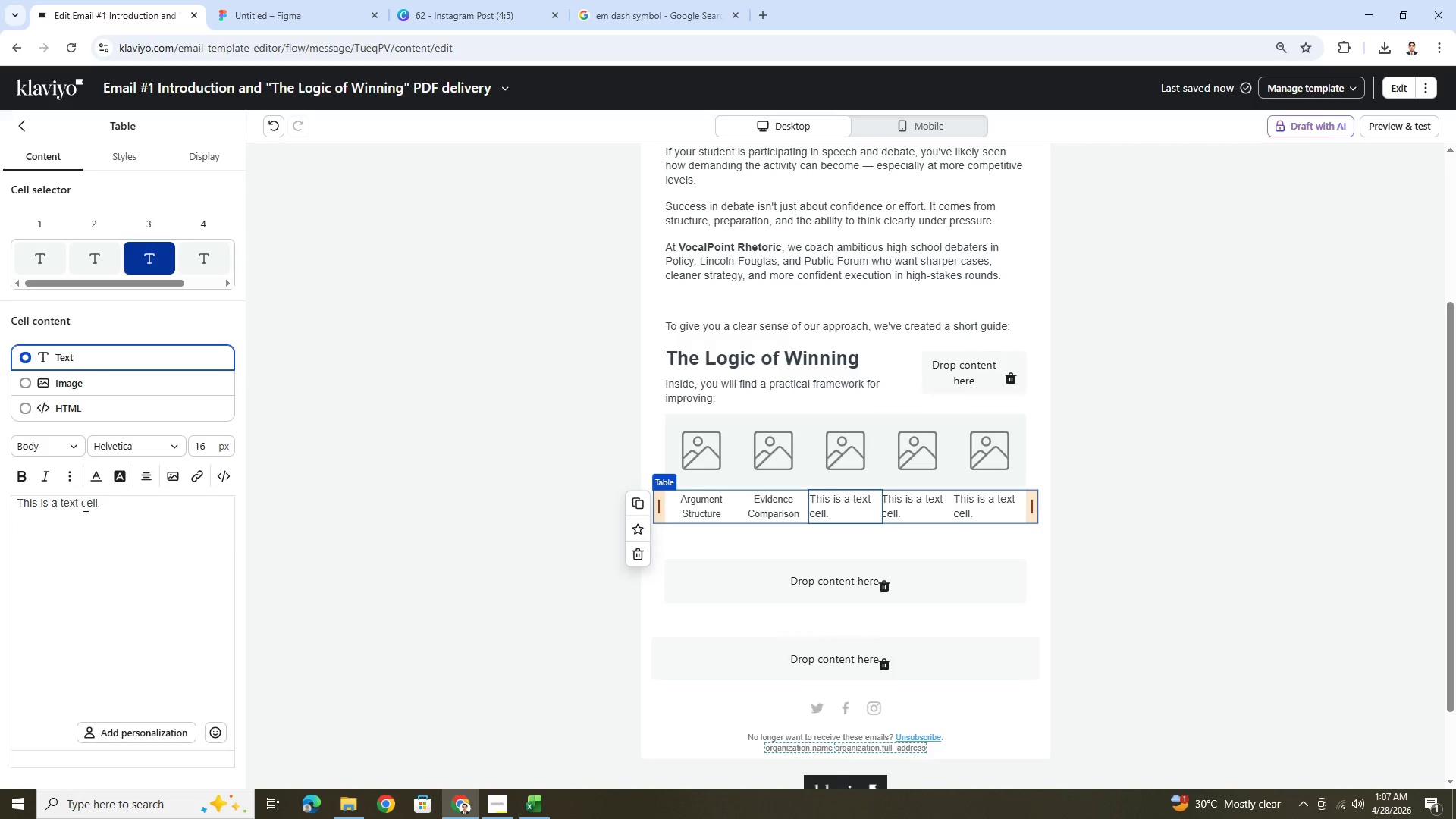 
double_click([98, 505])
 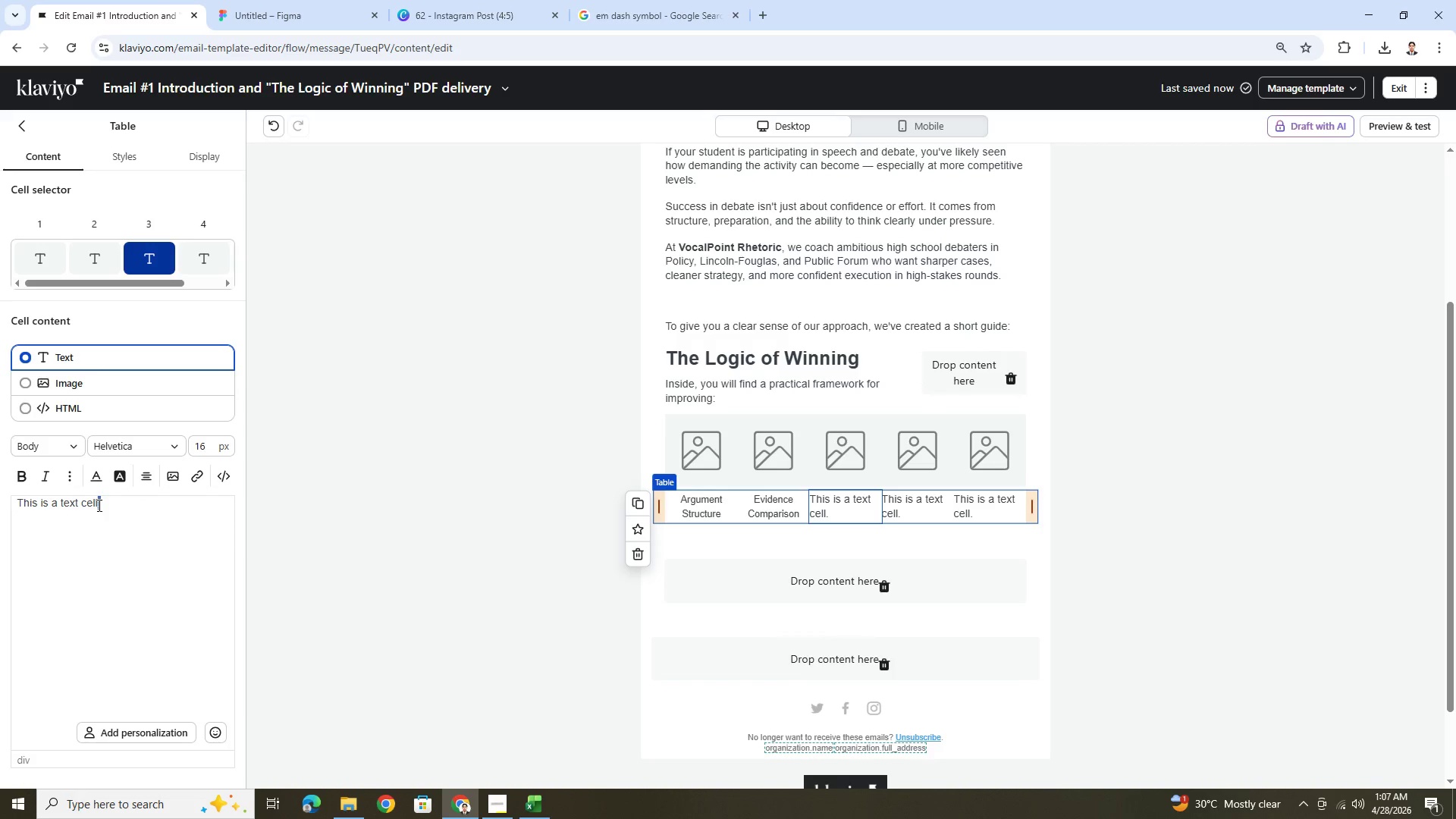 
triple_click([98, 505])
 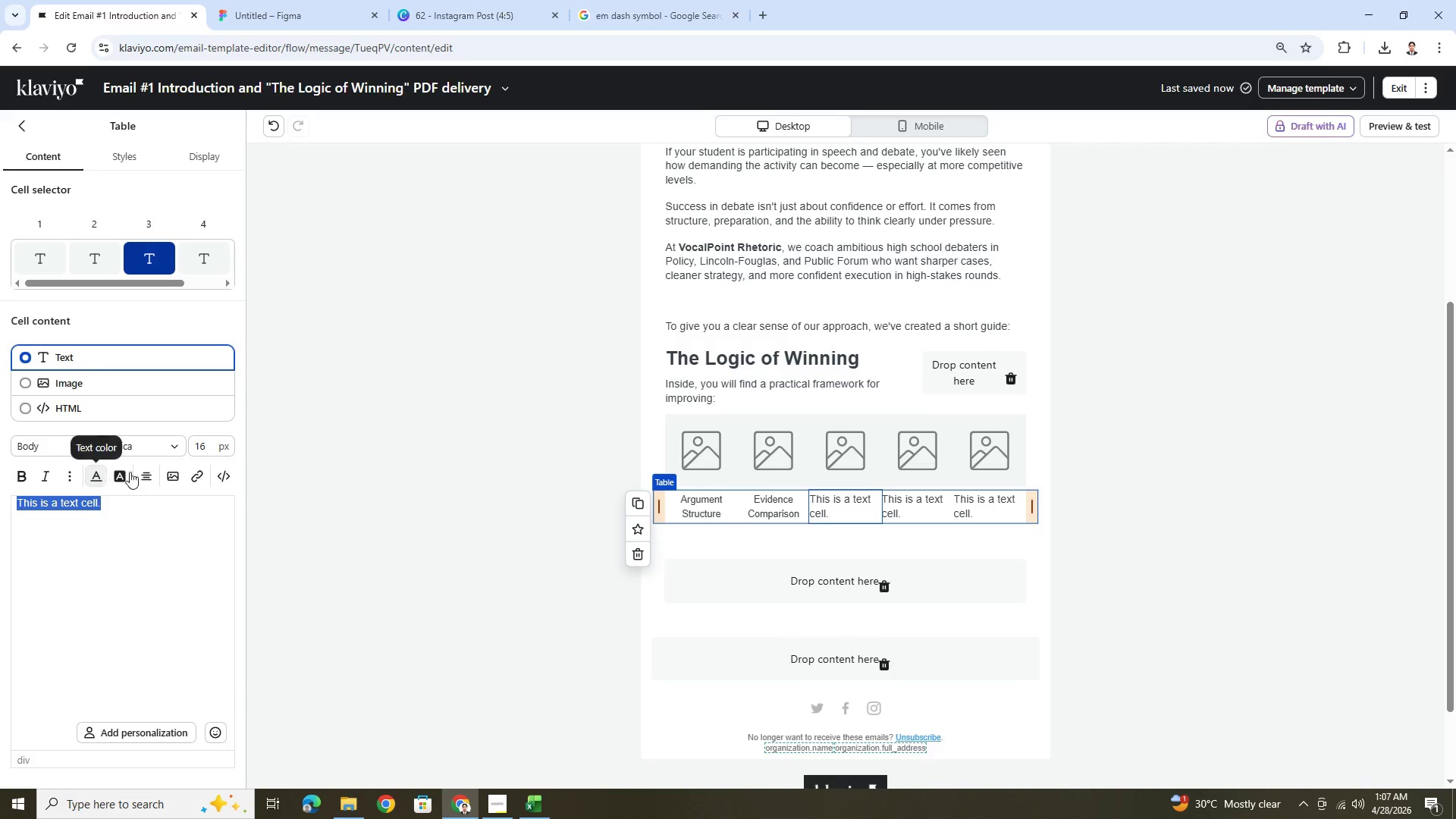 
left_click([147, 472])
 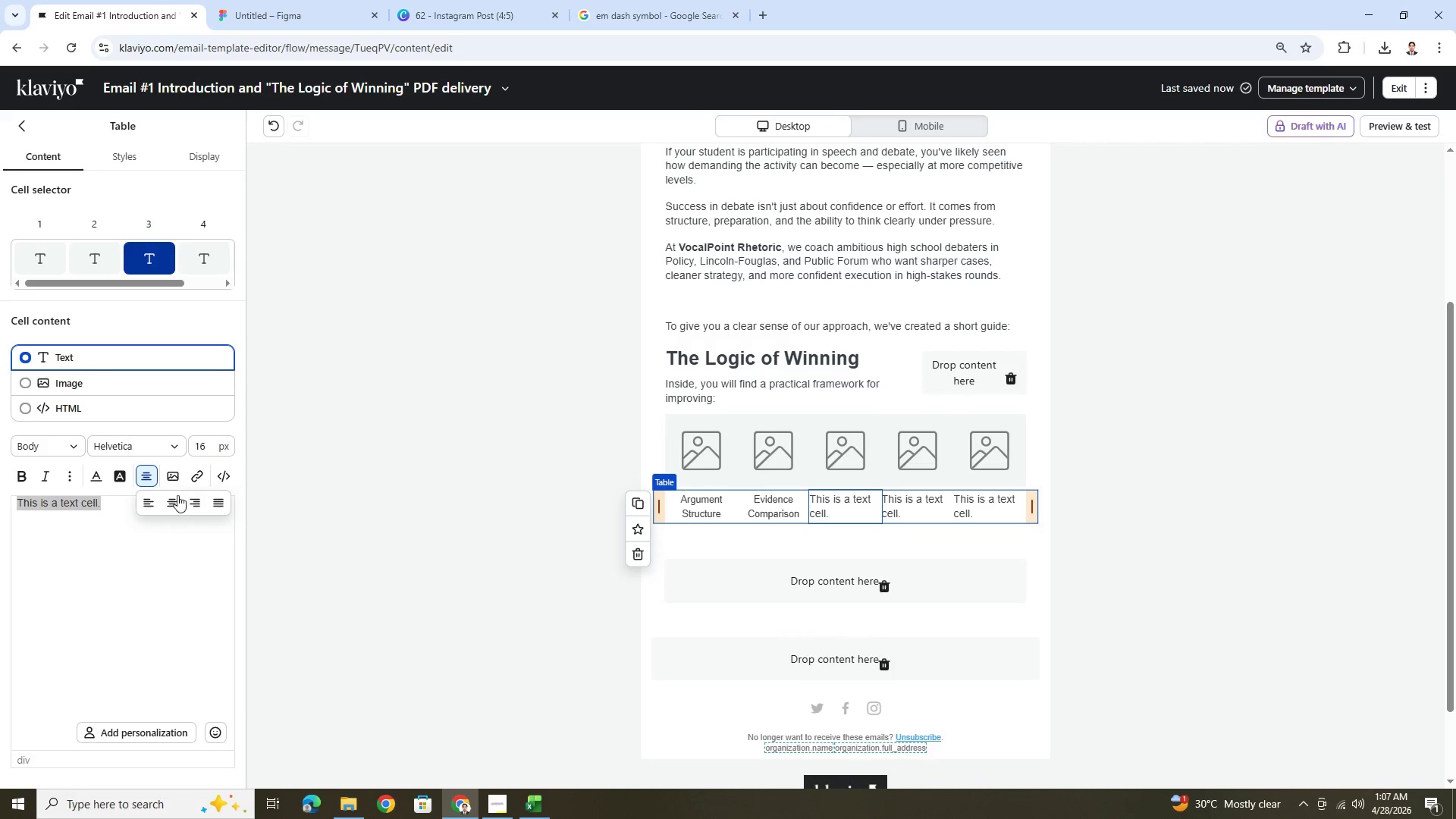 
left_click([174, 498])
 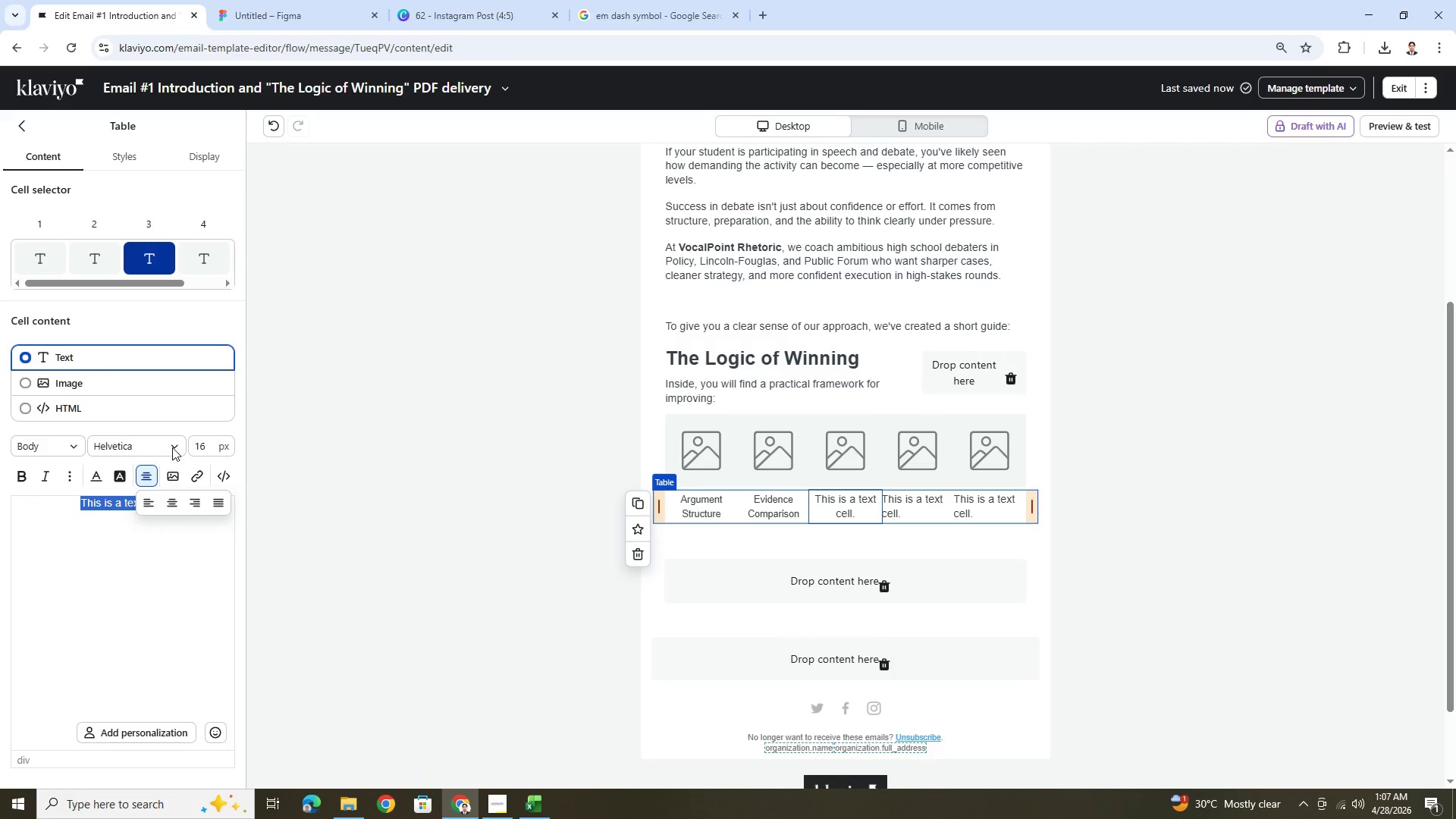 
double_click([200, 445])
 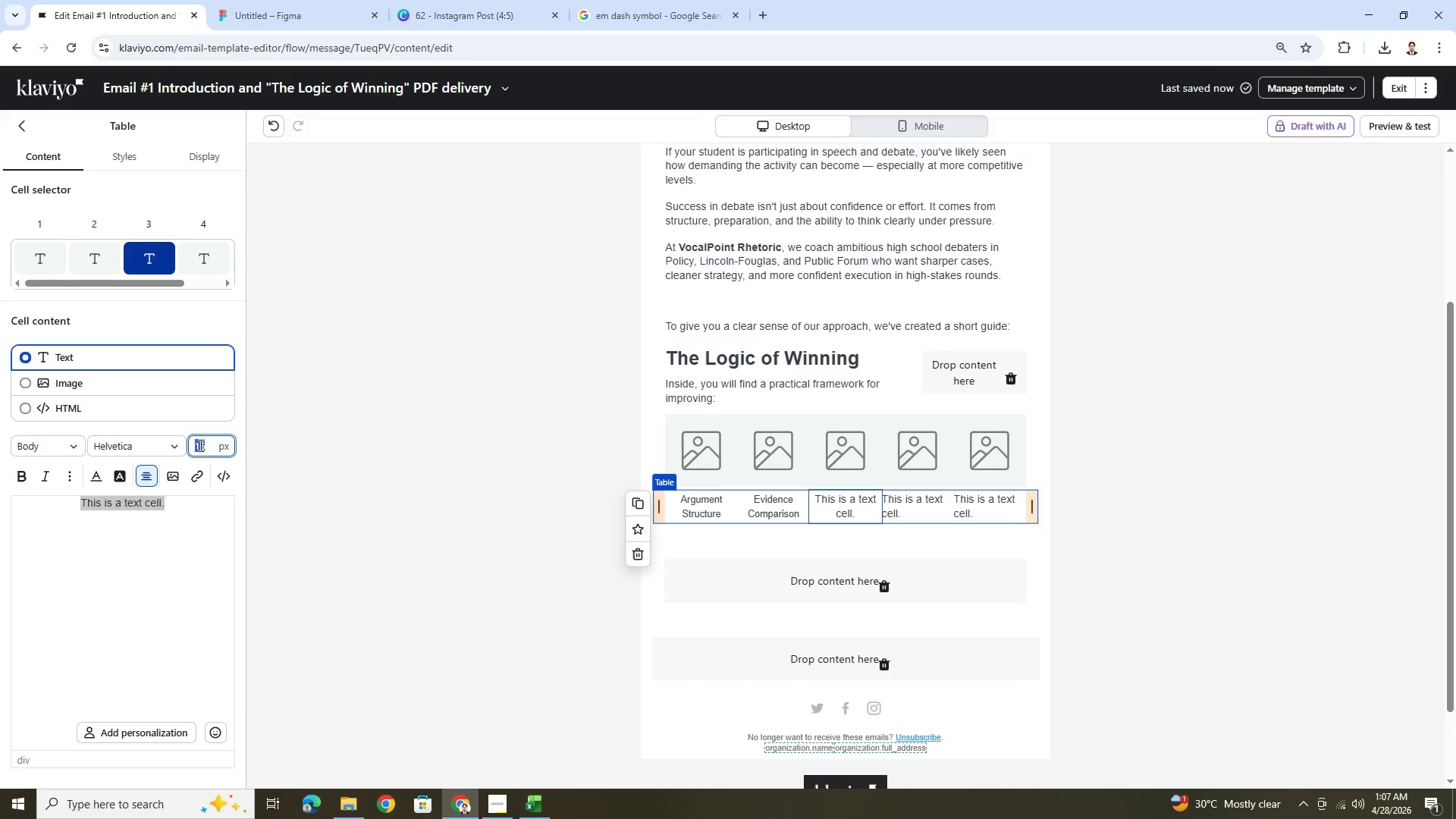 
key(Numpad1)
 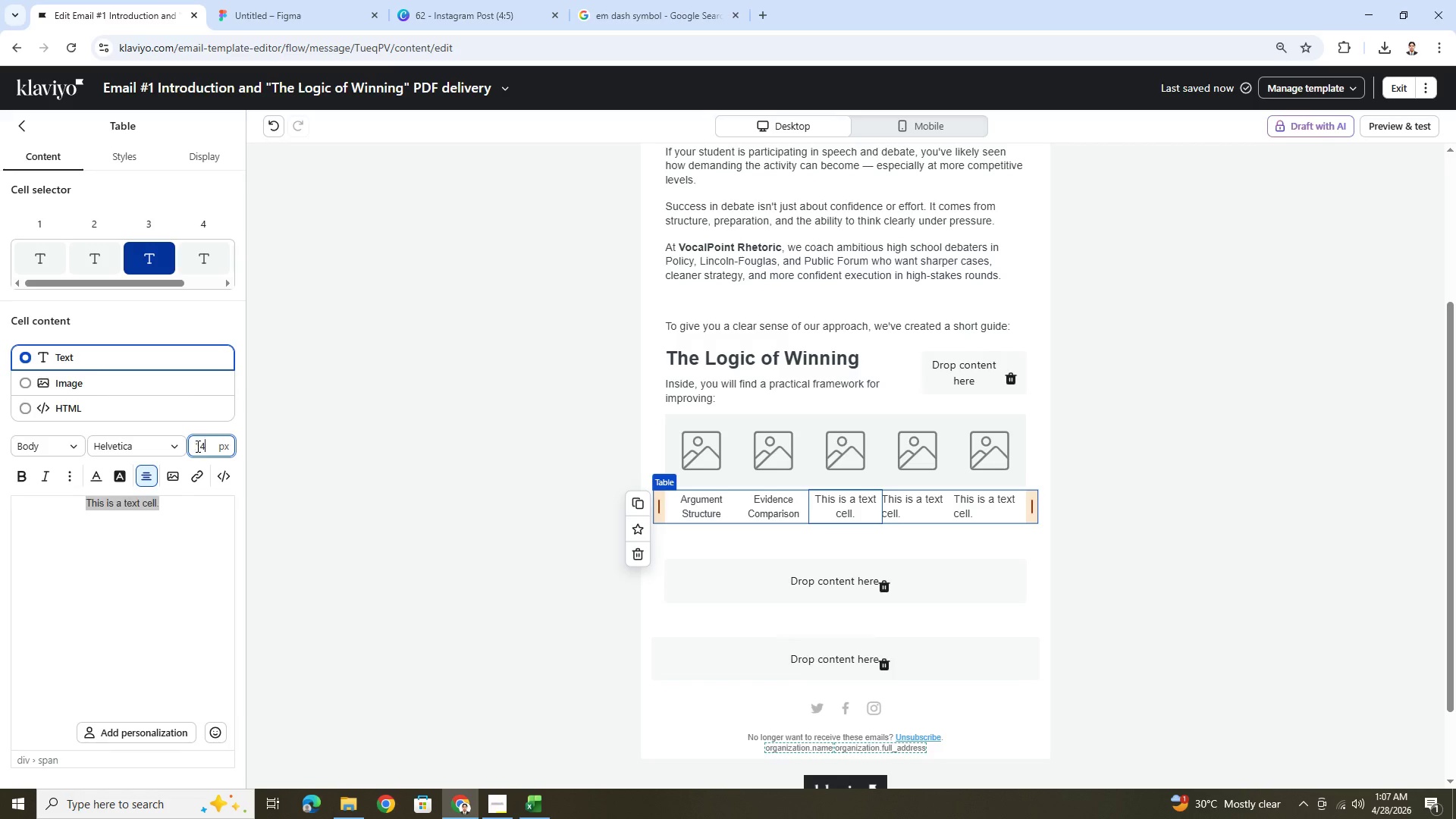 
key(Numpad4)
 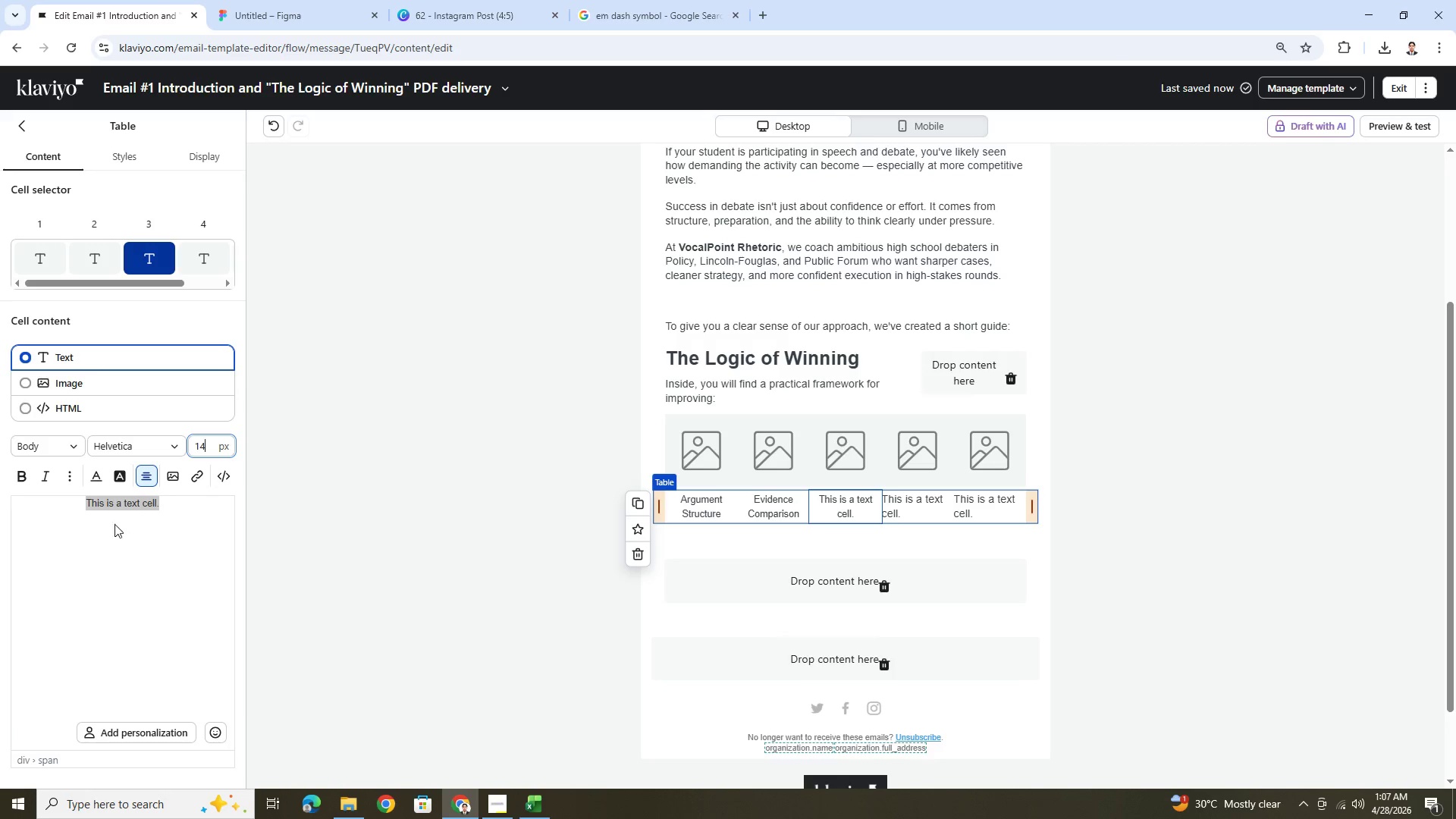 
left_click([114, 519])
 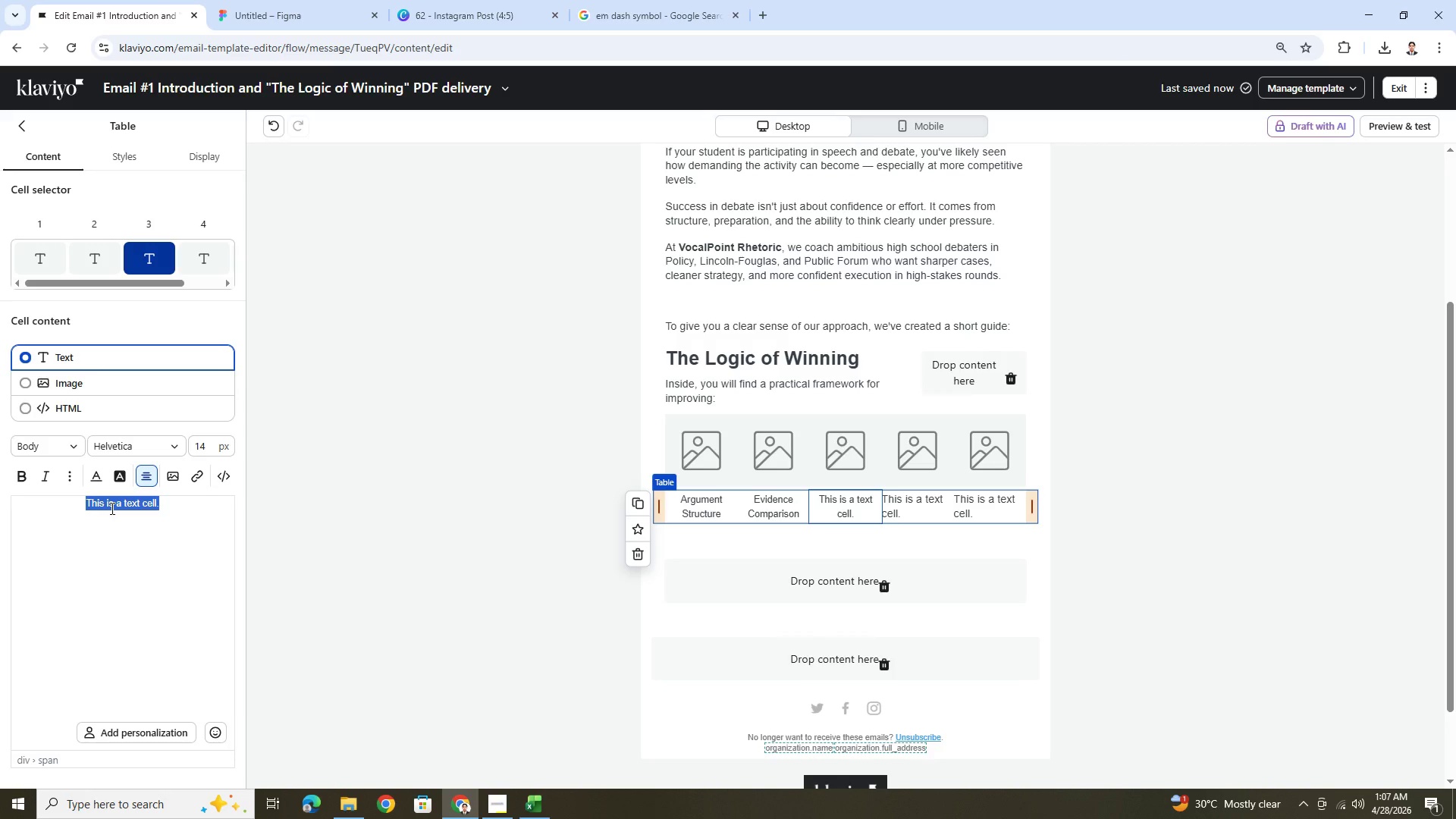 
left_click([111, 508])
 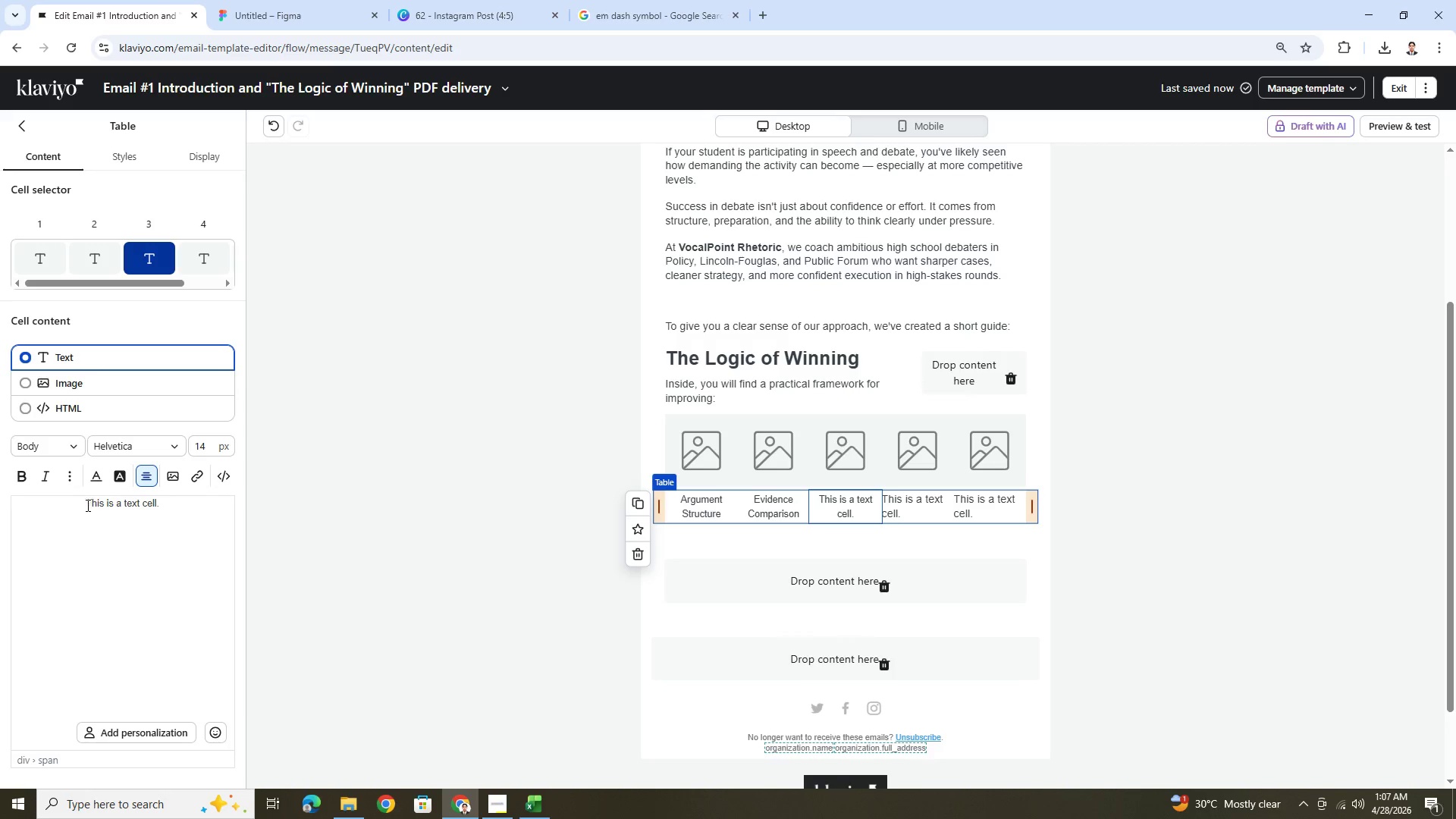 
left_click_drag(start_coordinate=[86, 505], to_coordinate=[168, 504])
 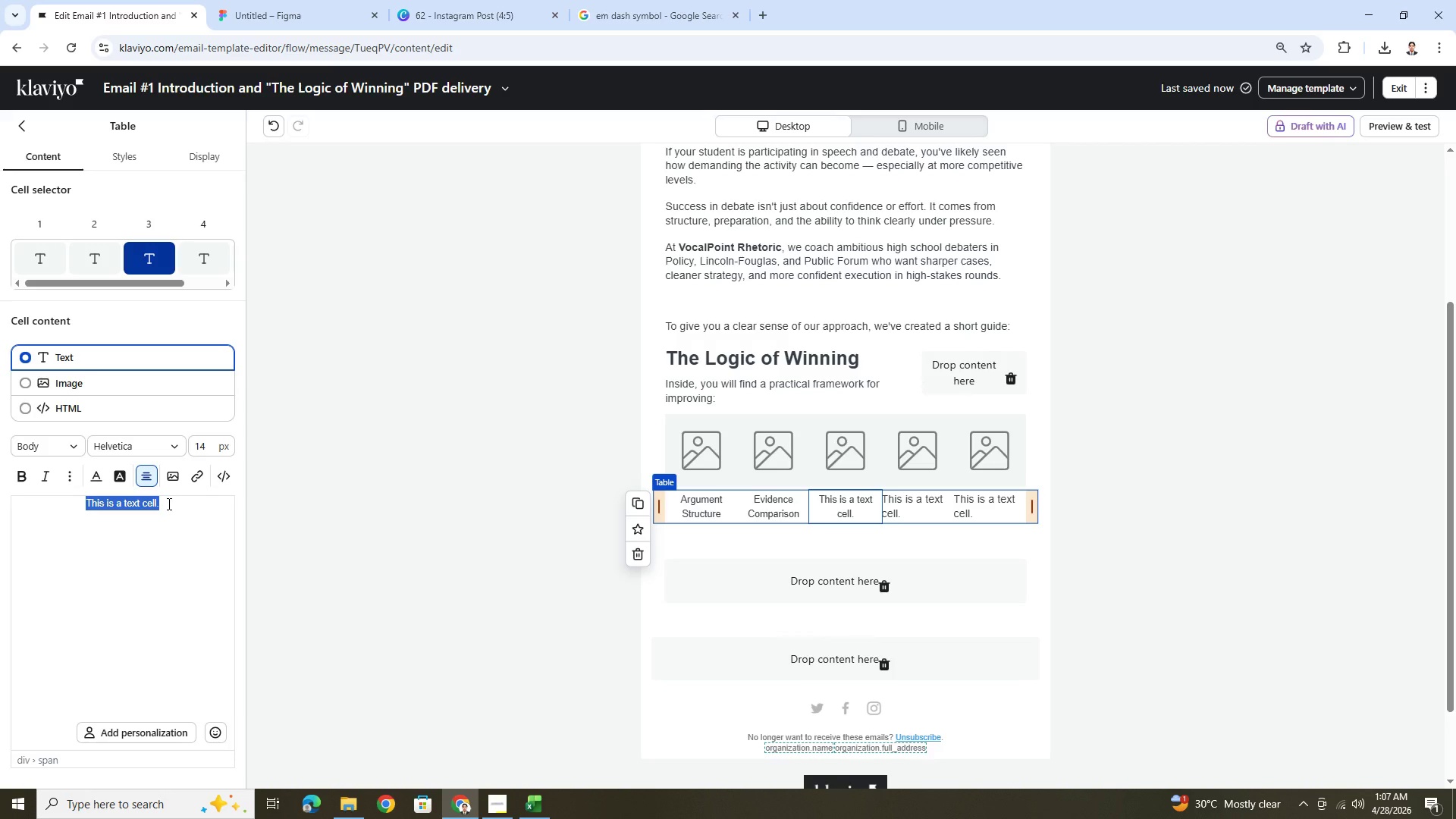 
type(Round Vision)
 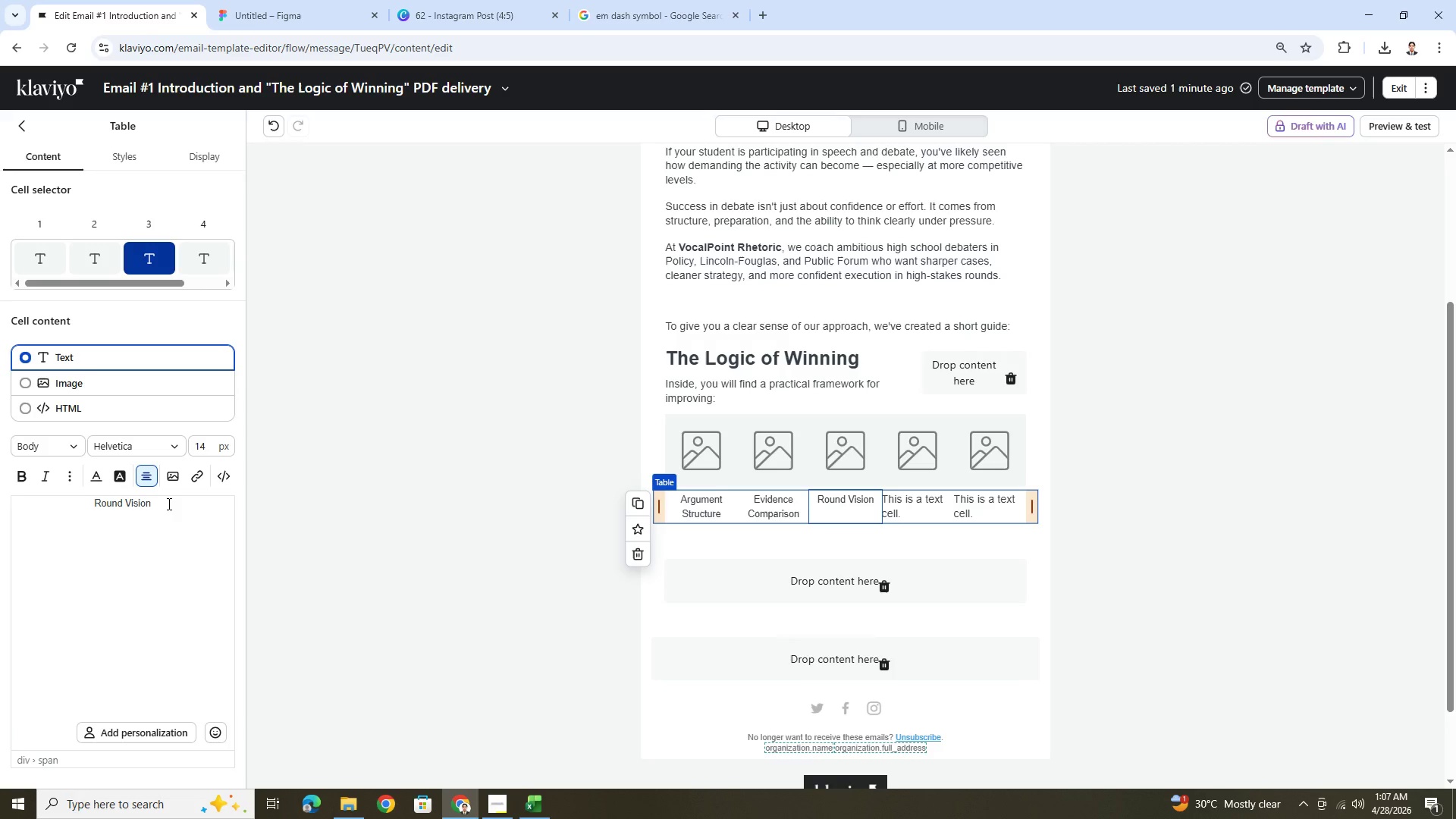 
left_click([168, 560])
 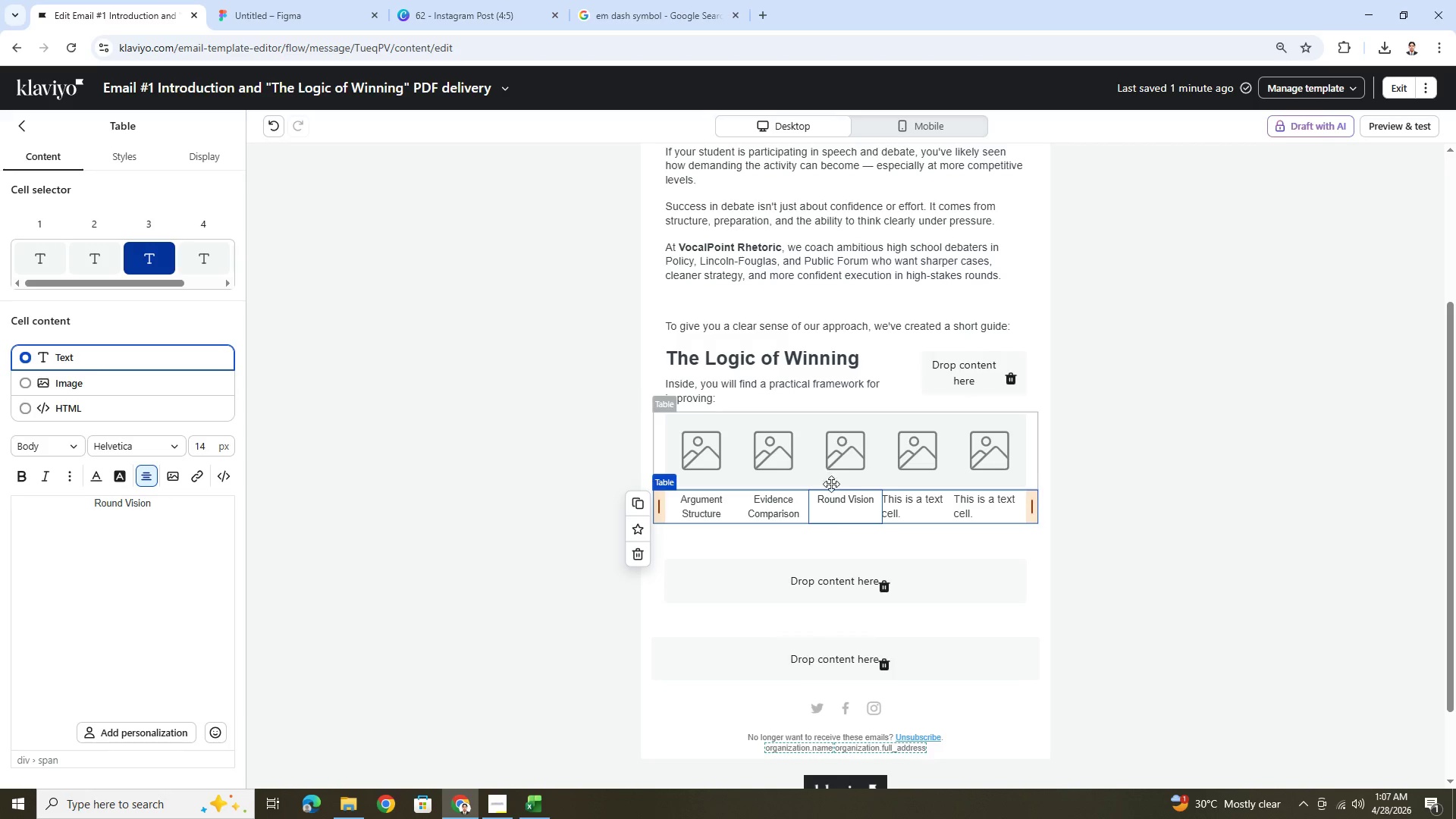 
left_click([932, 510])
 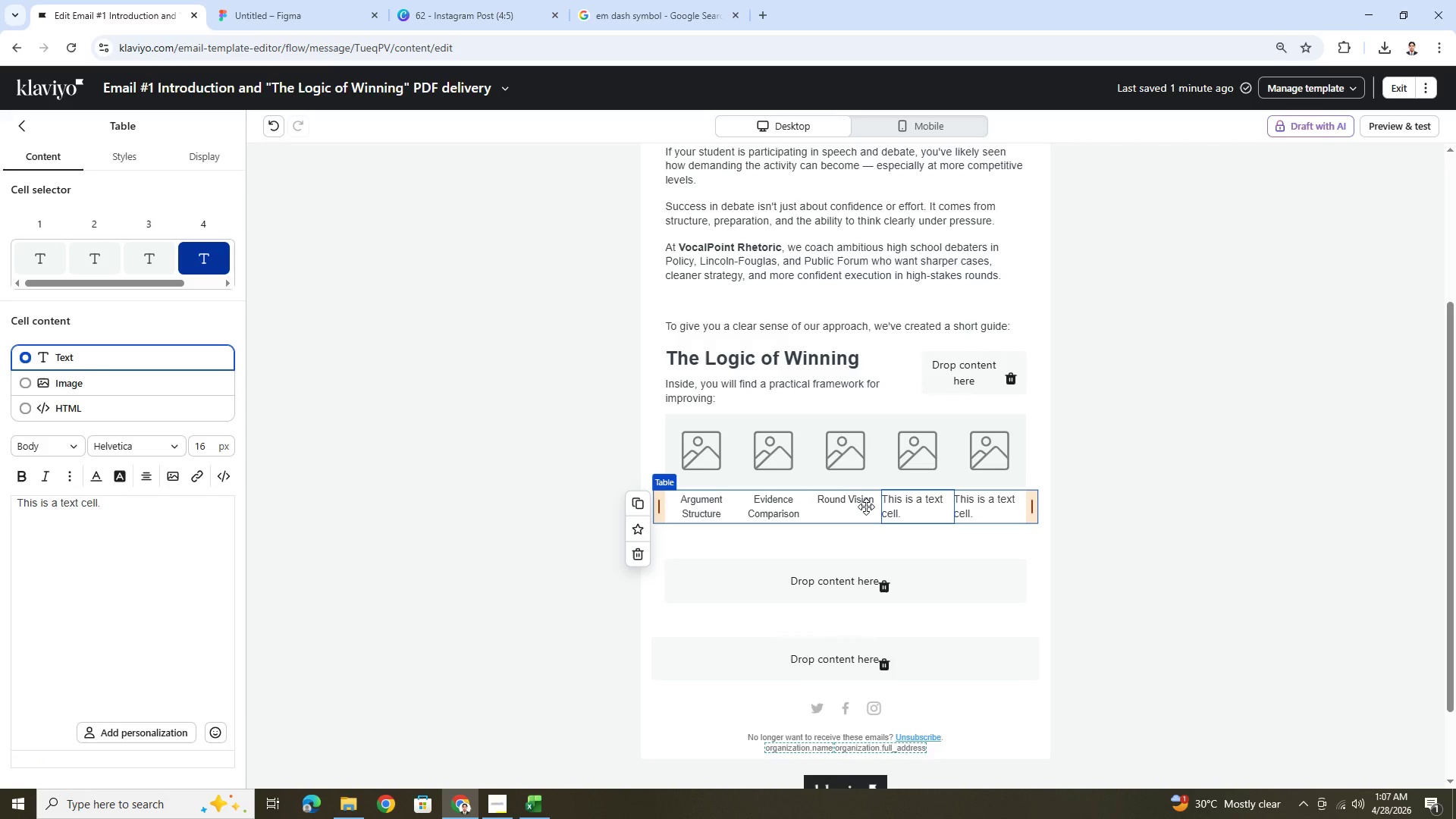 
left_click([866, 507])
 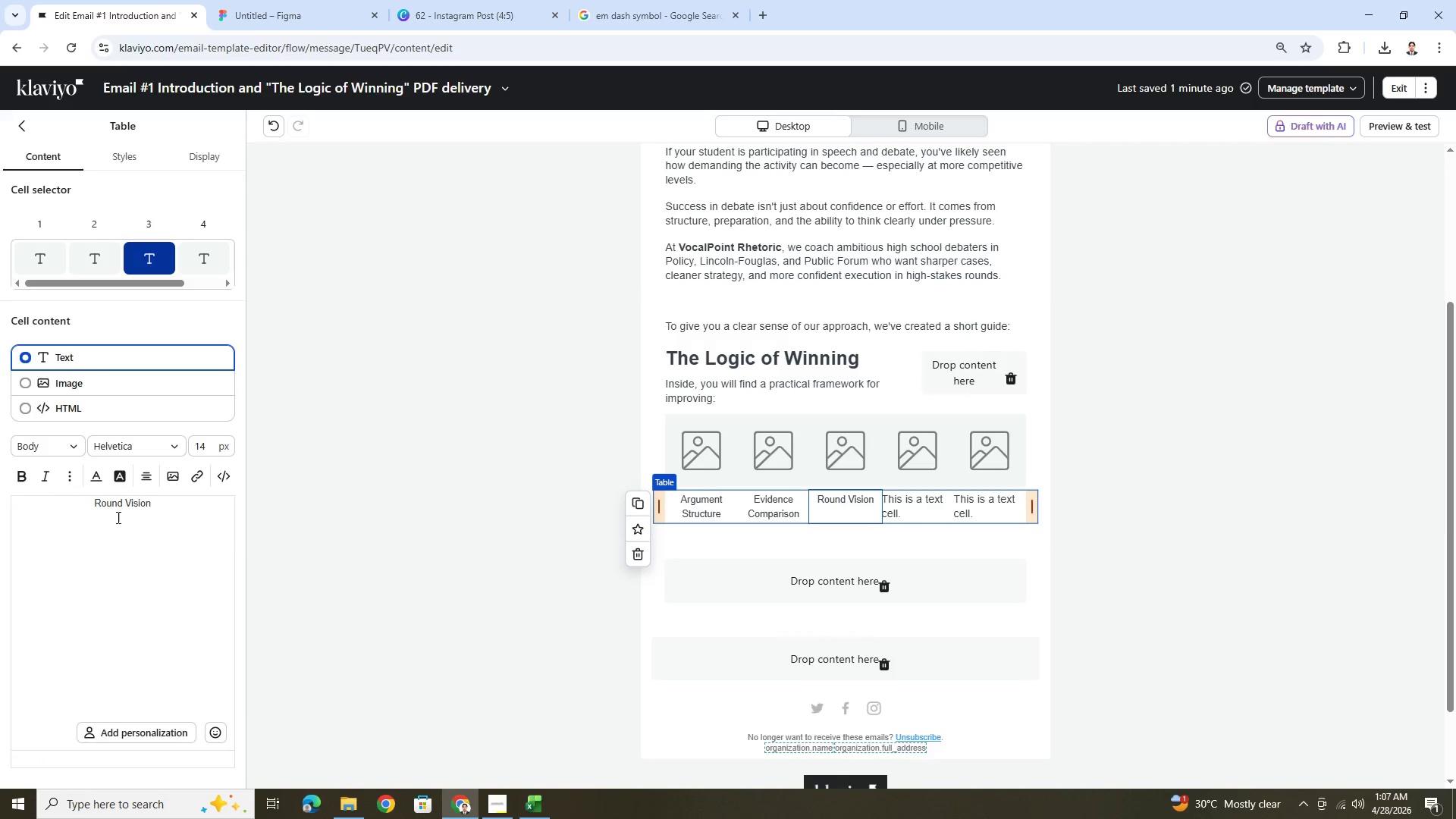 
left_click([127, 503])
 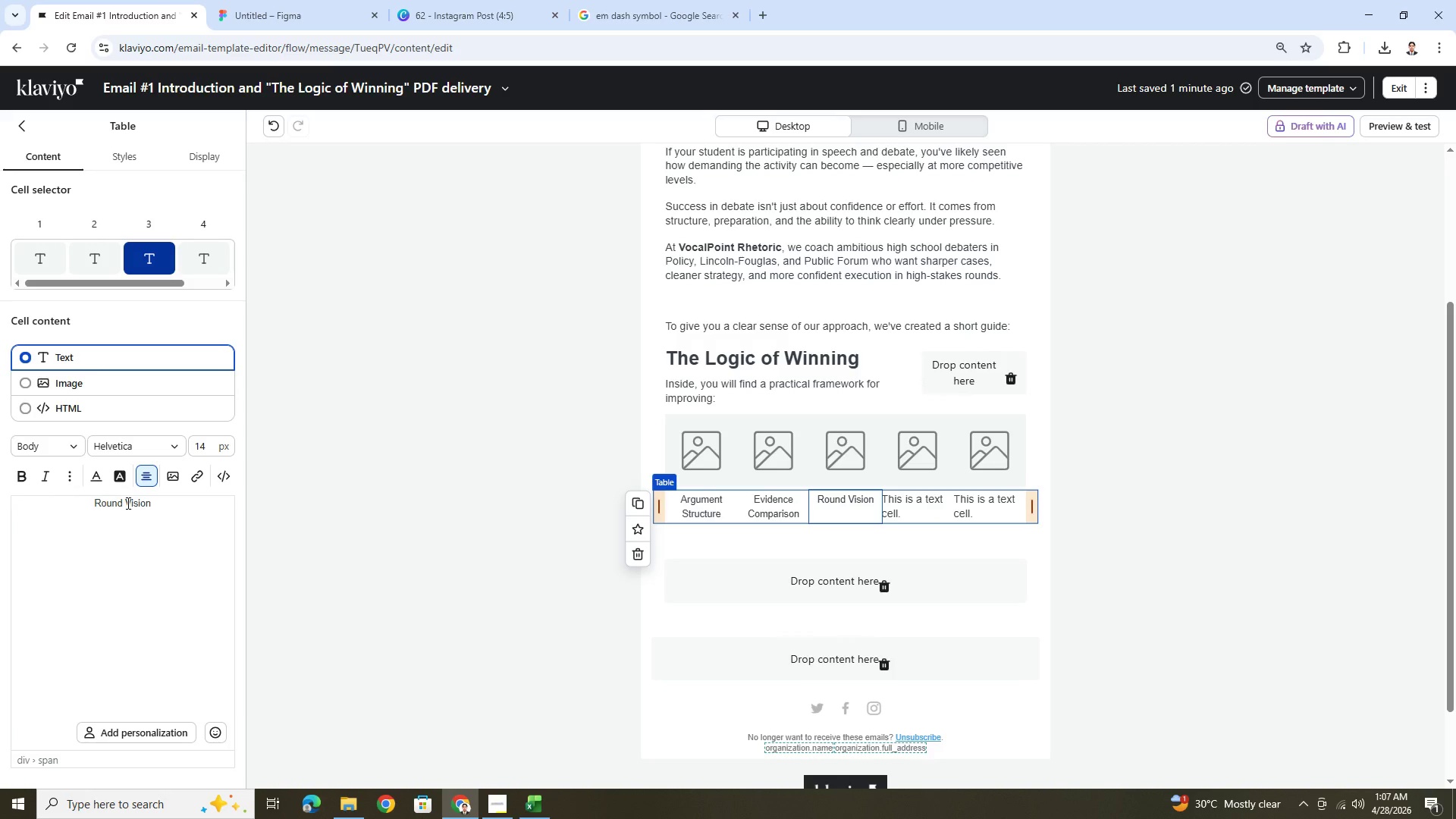 
key(Backspace)
 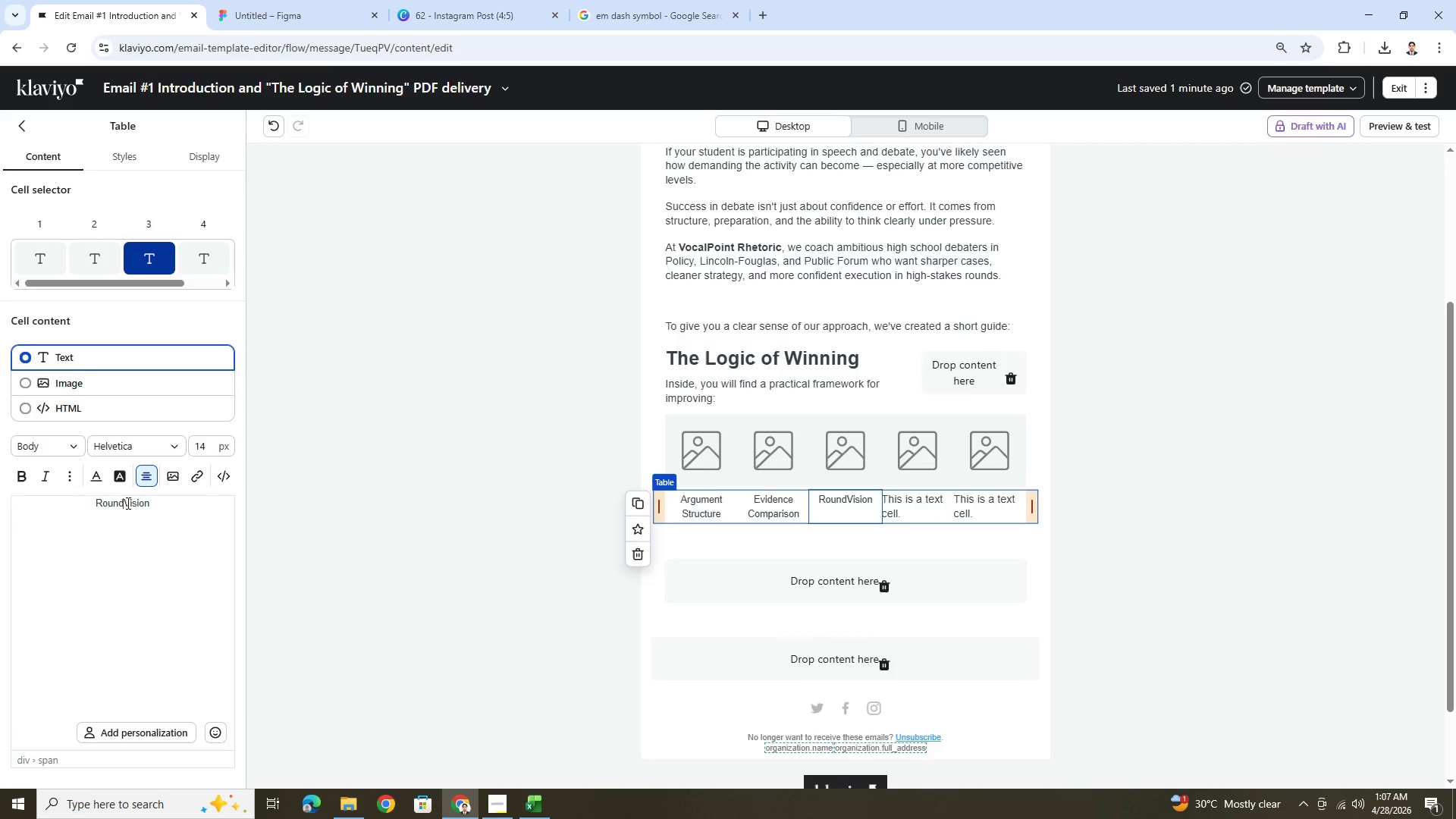 
key(Enter)
 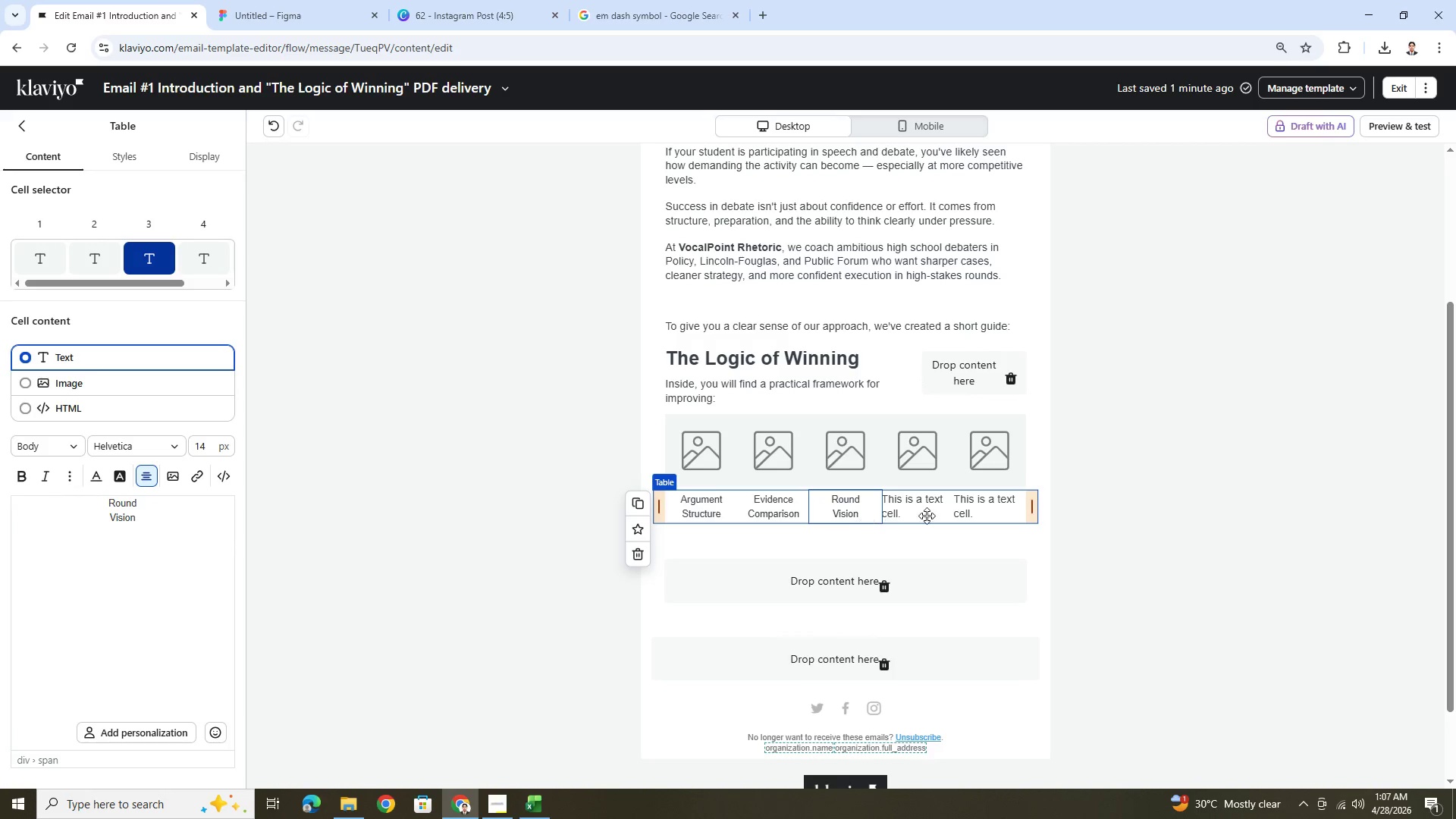 
left_click([929, 513])
 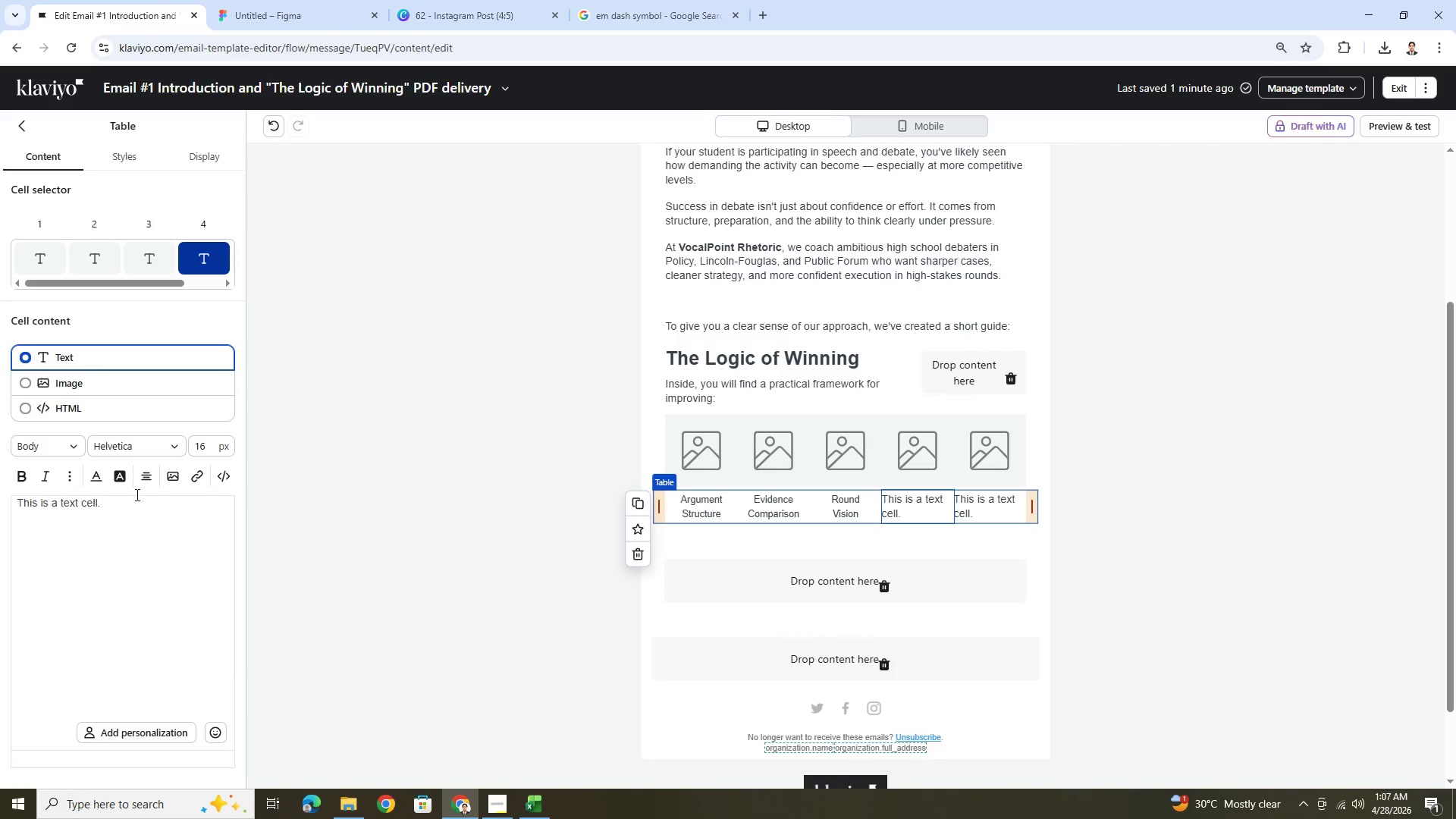 
double_click([201, 447])
 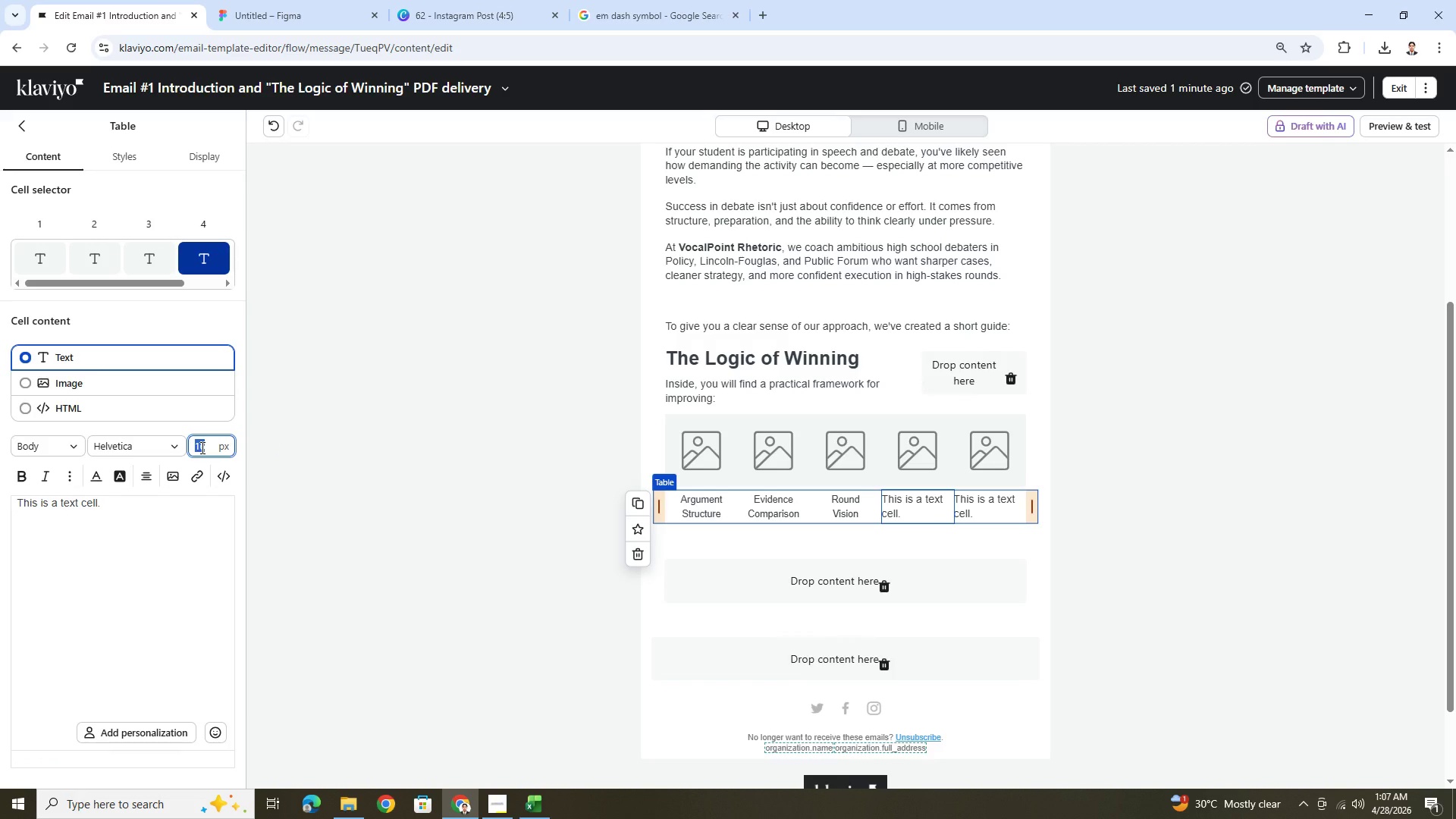 
key(Numpad1)
 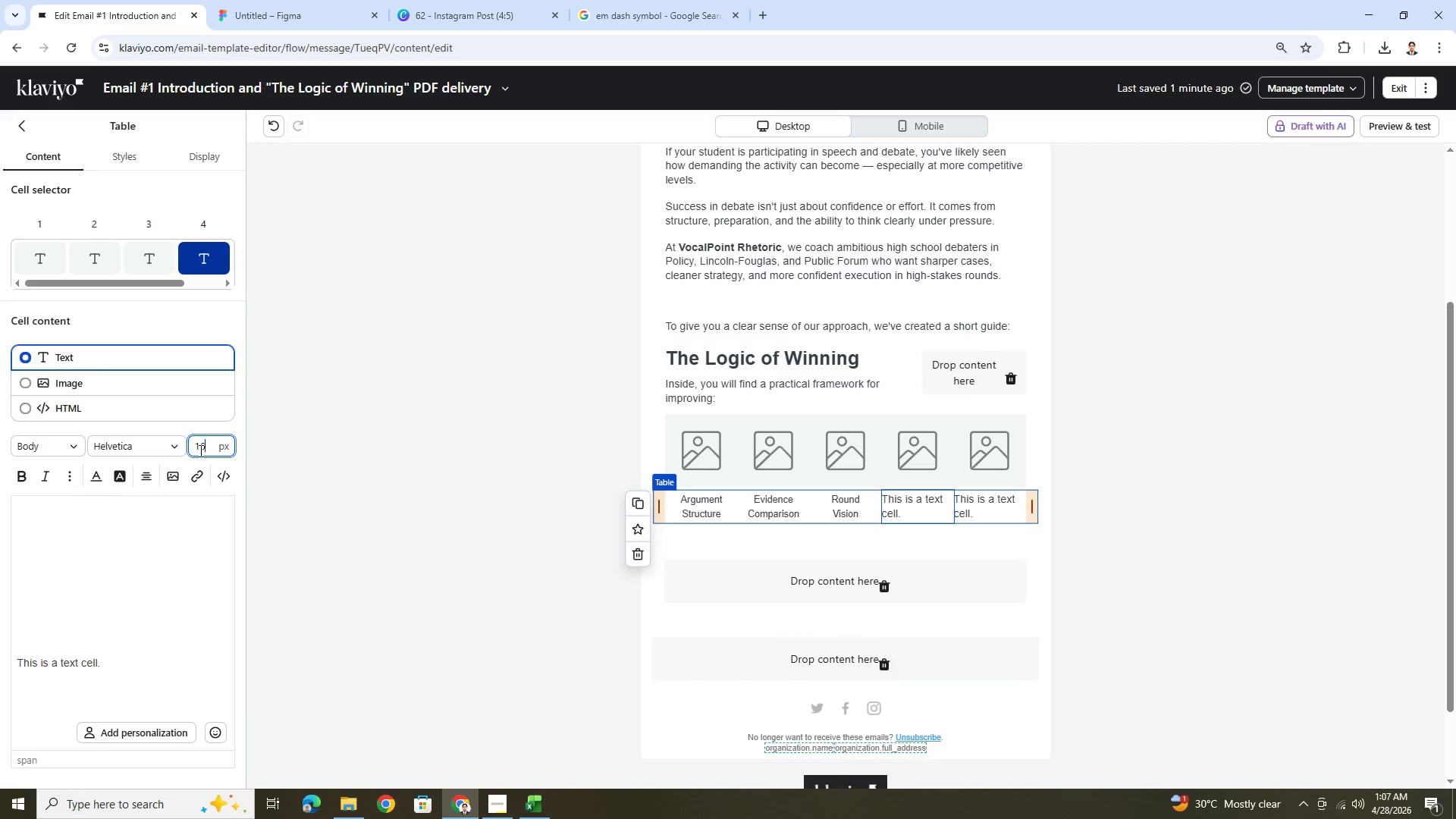 
key(Numpad4)
 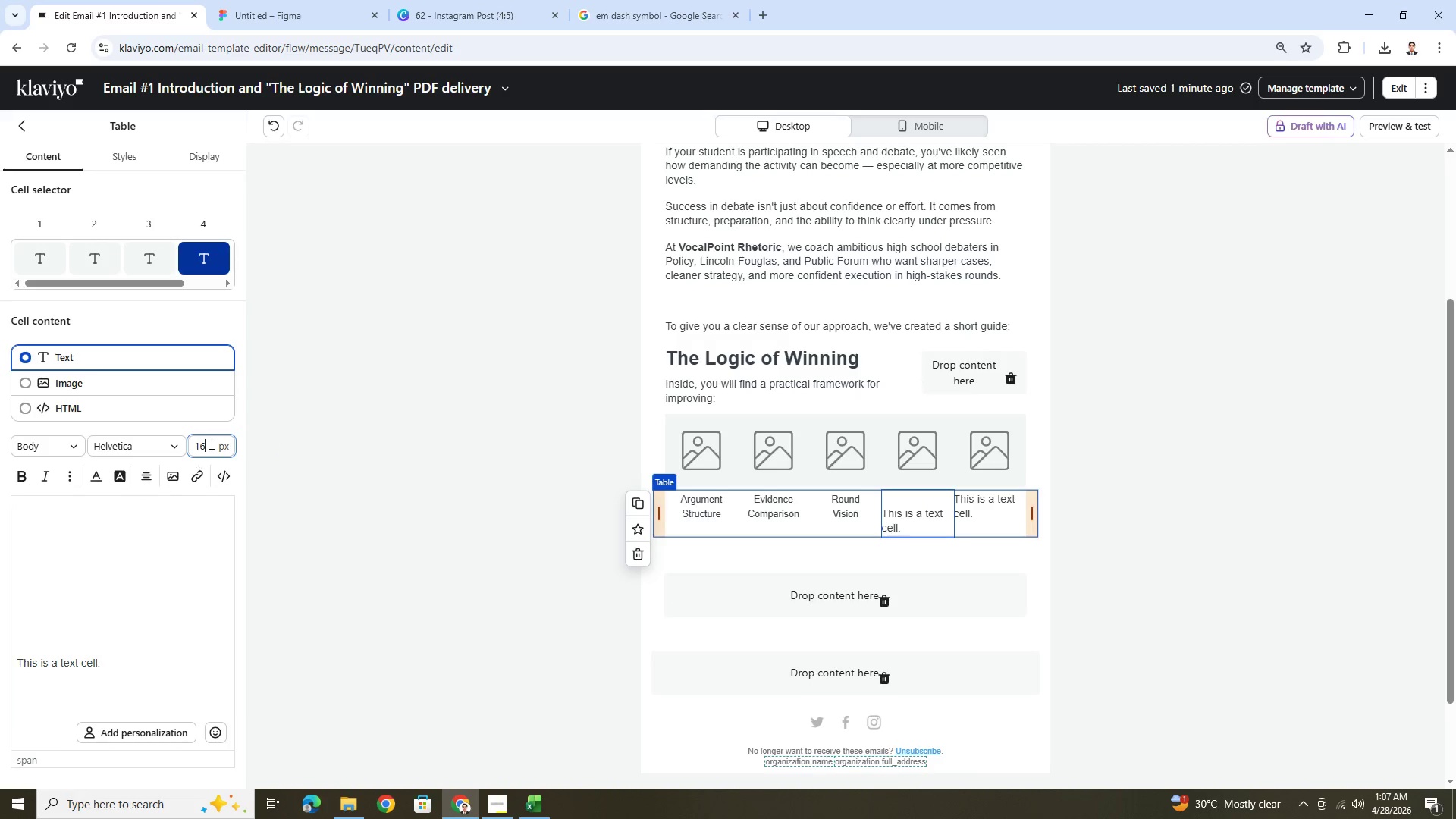 
double_click([210, 442])
 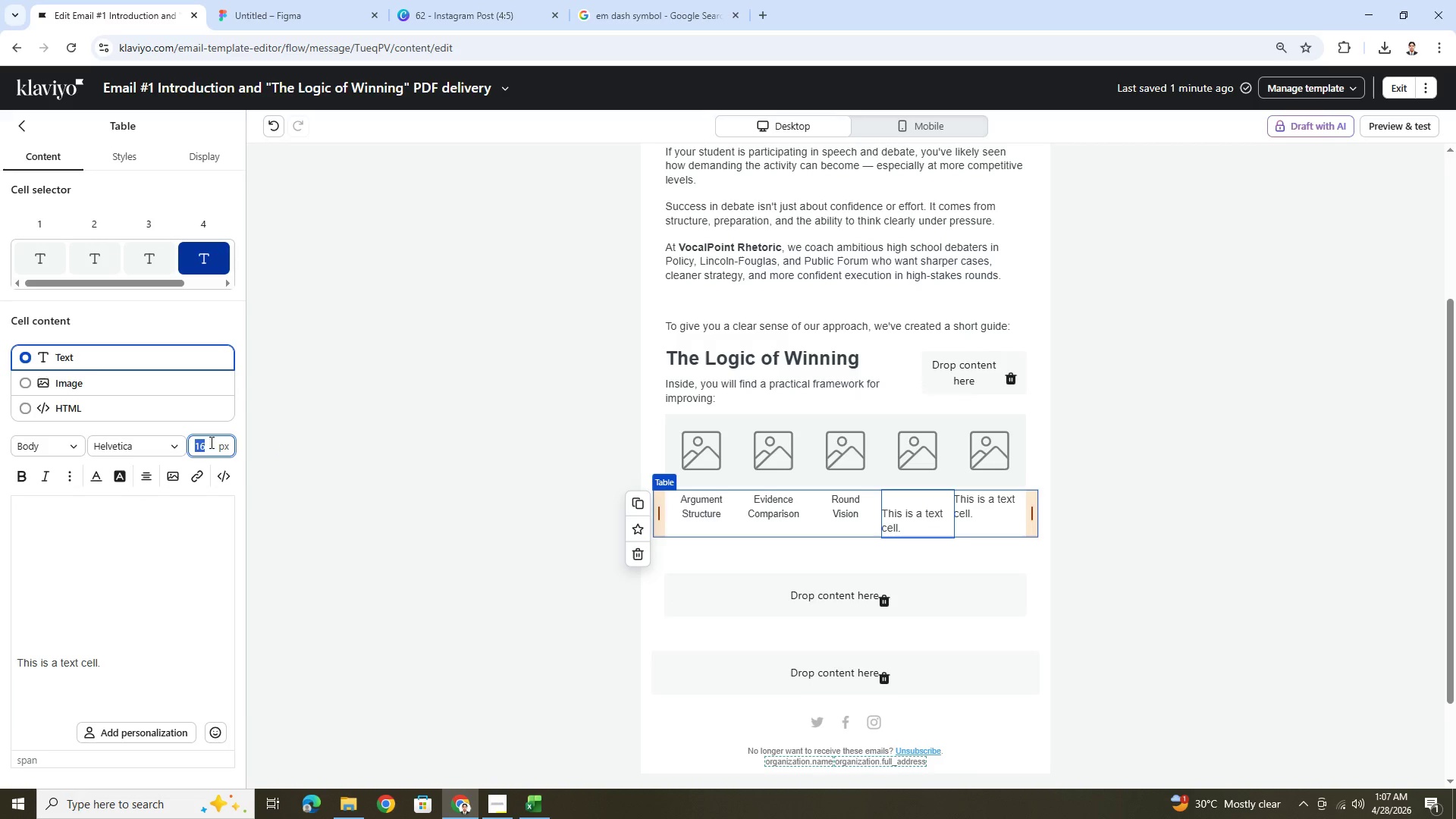 
key(Numpad1)
 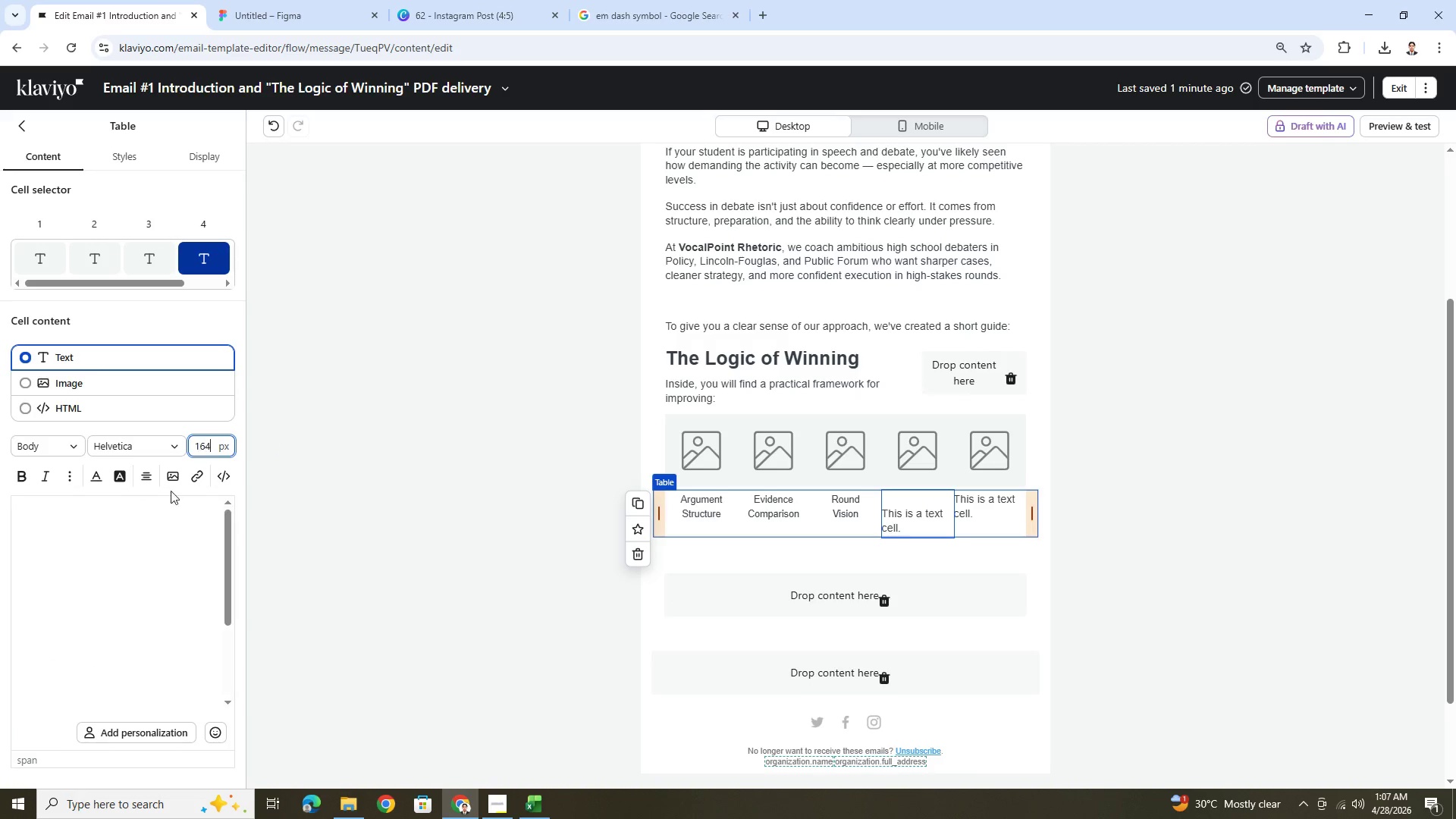 
key(Numpad4)
 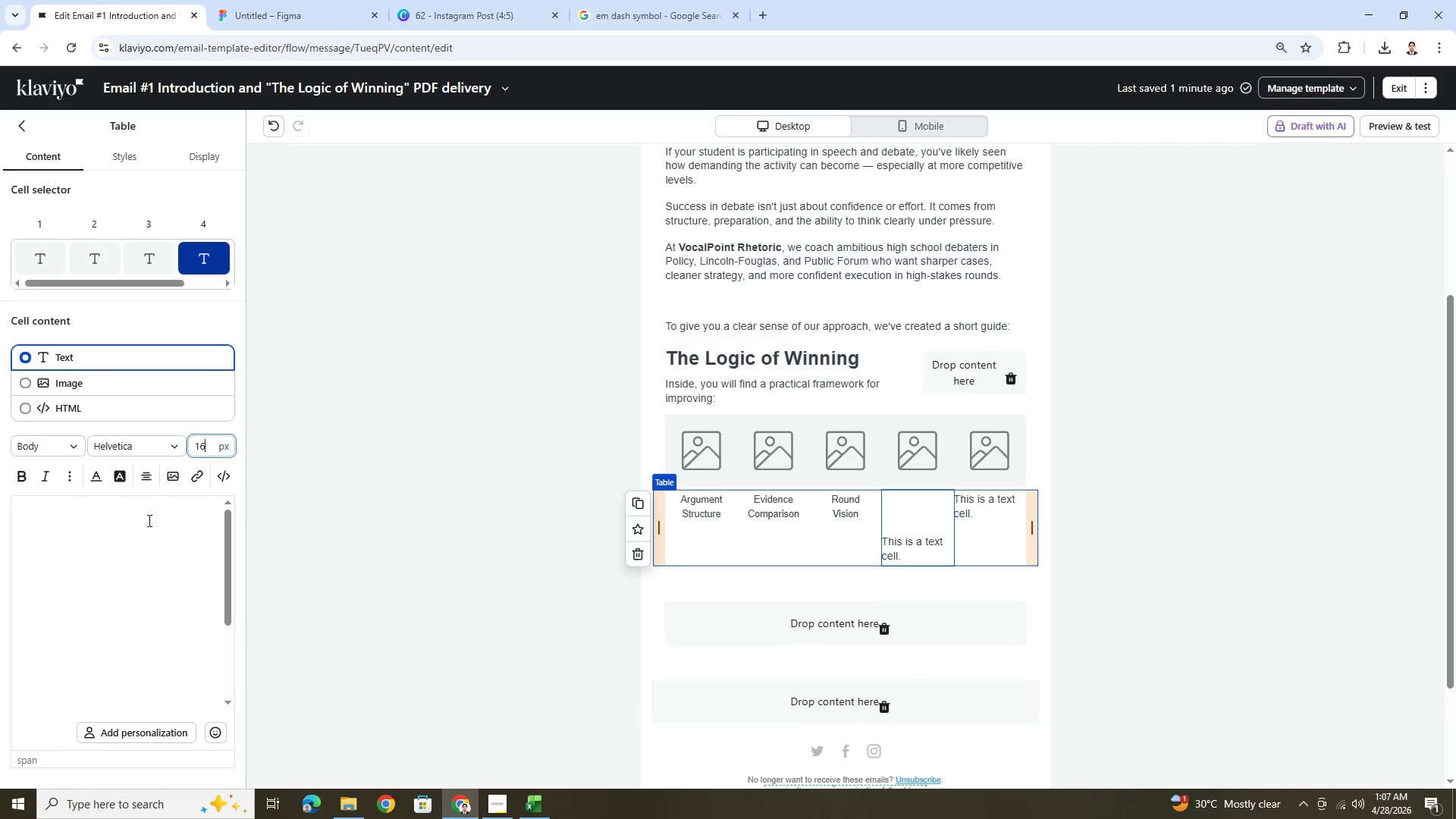 
left_click([148, 521])
 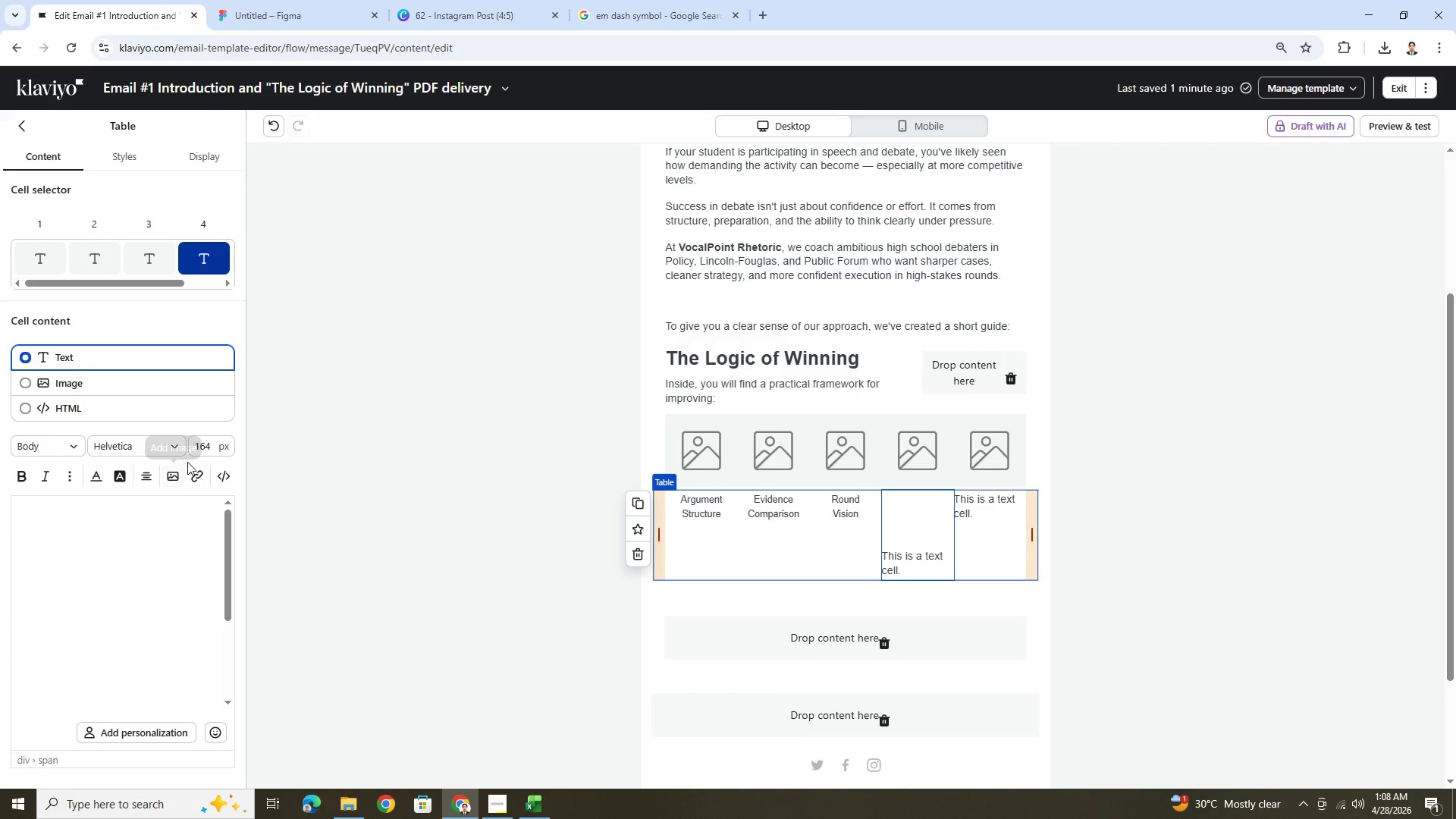 
double_click([204, 444])
 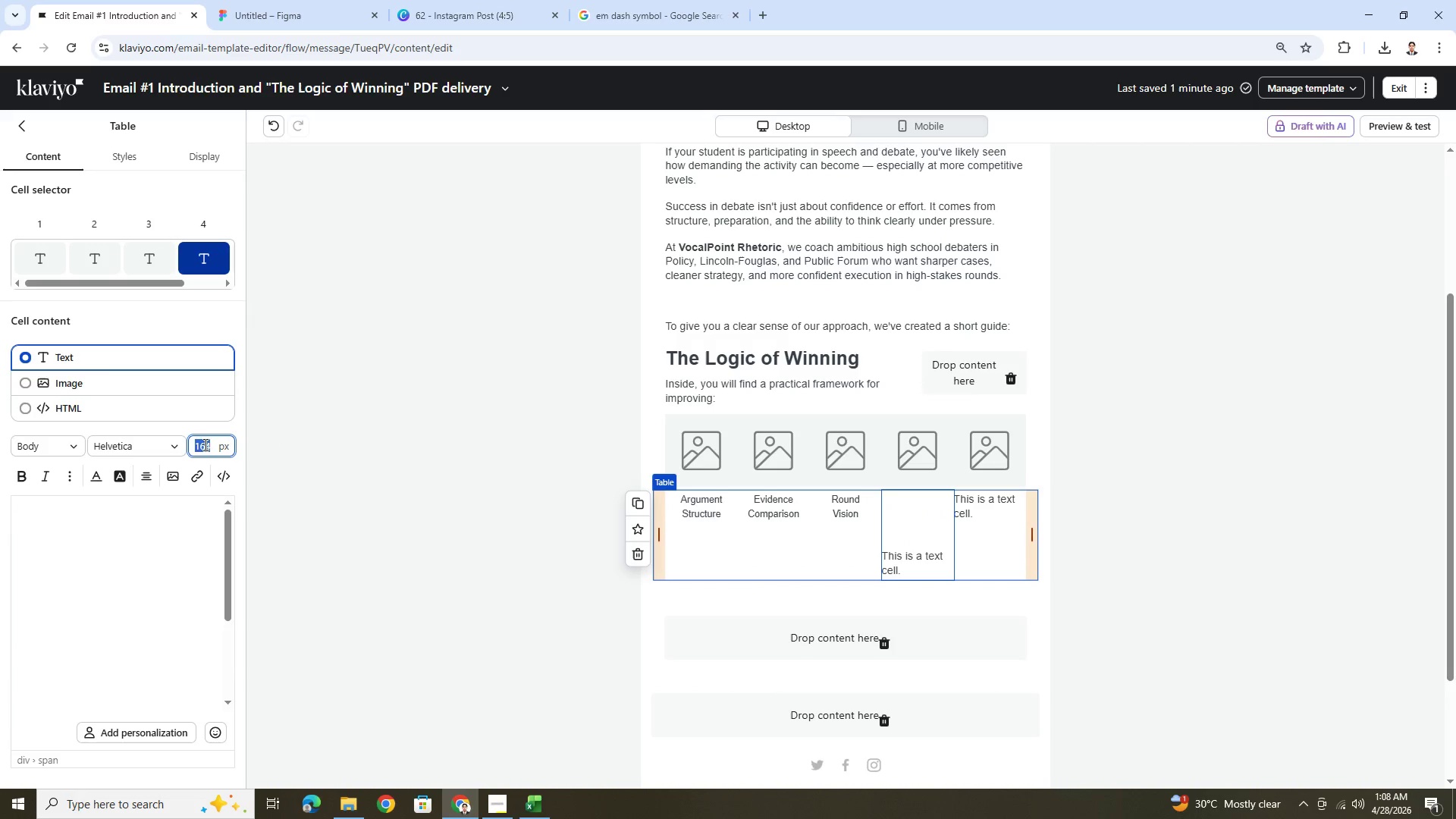 
key(Numpad1)
 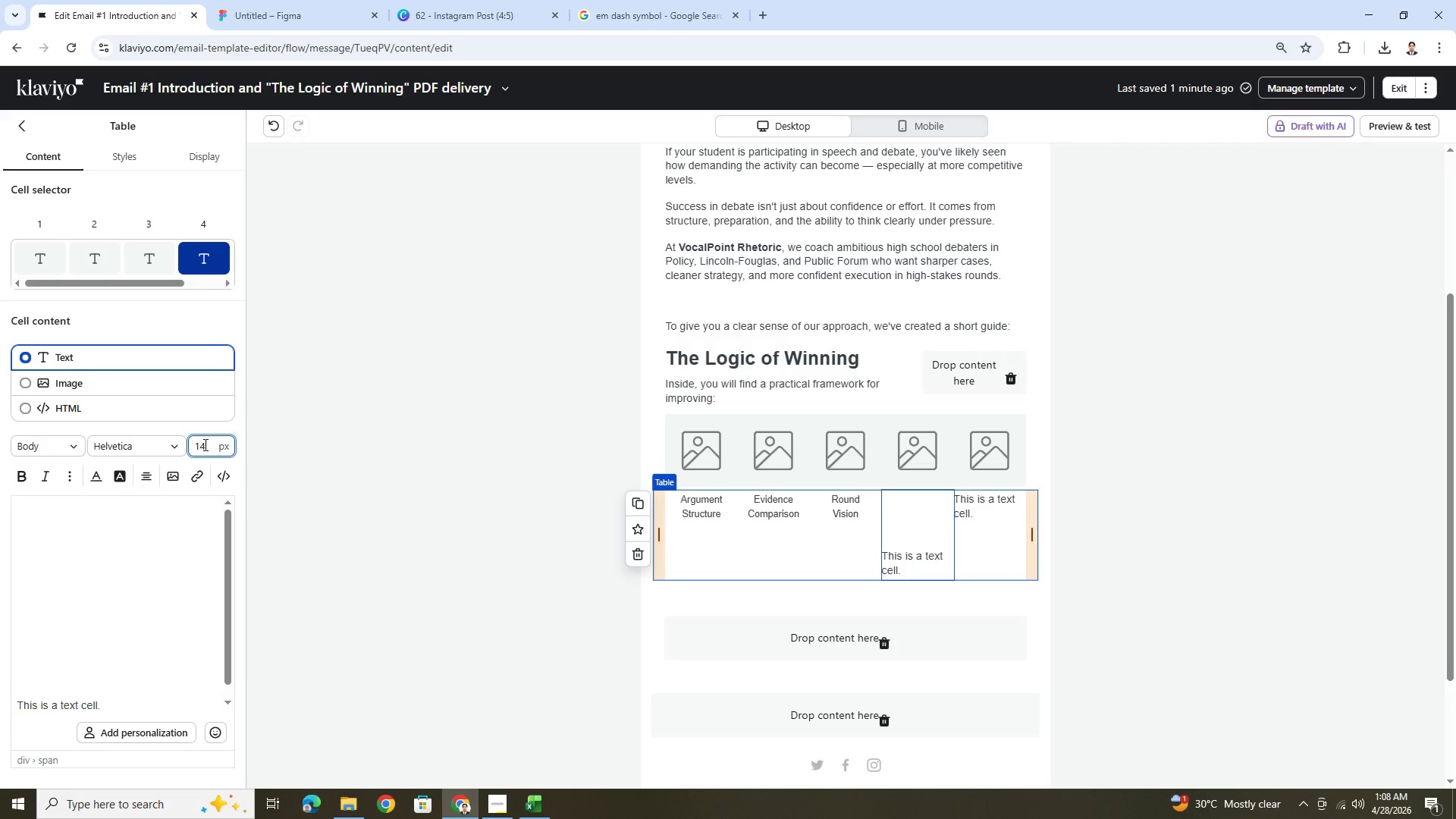 
key(Numpad4)
 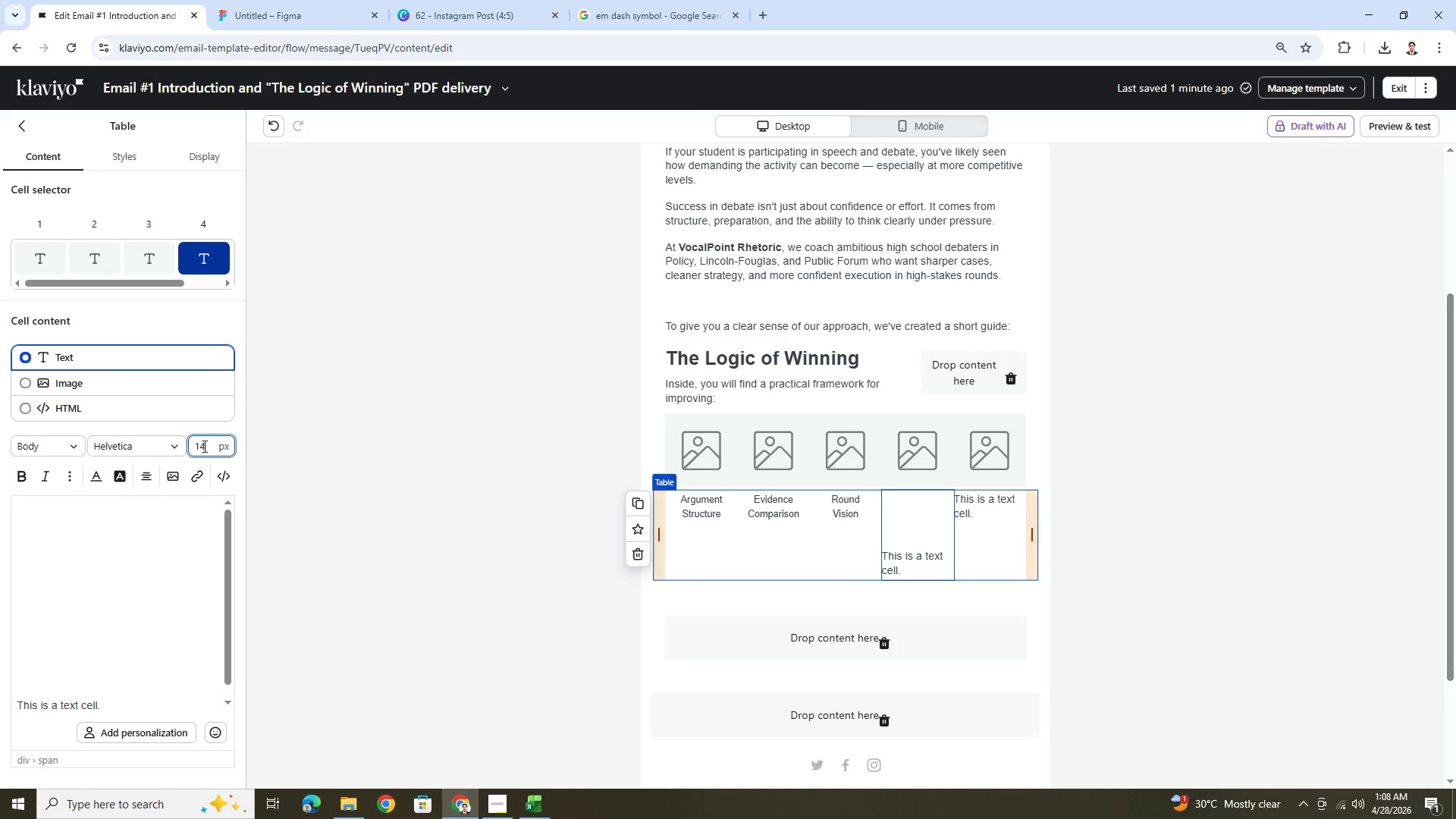 
key(NumpadEnter)
 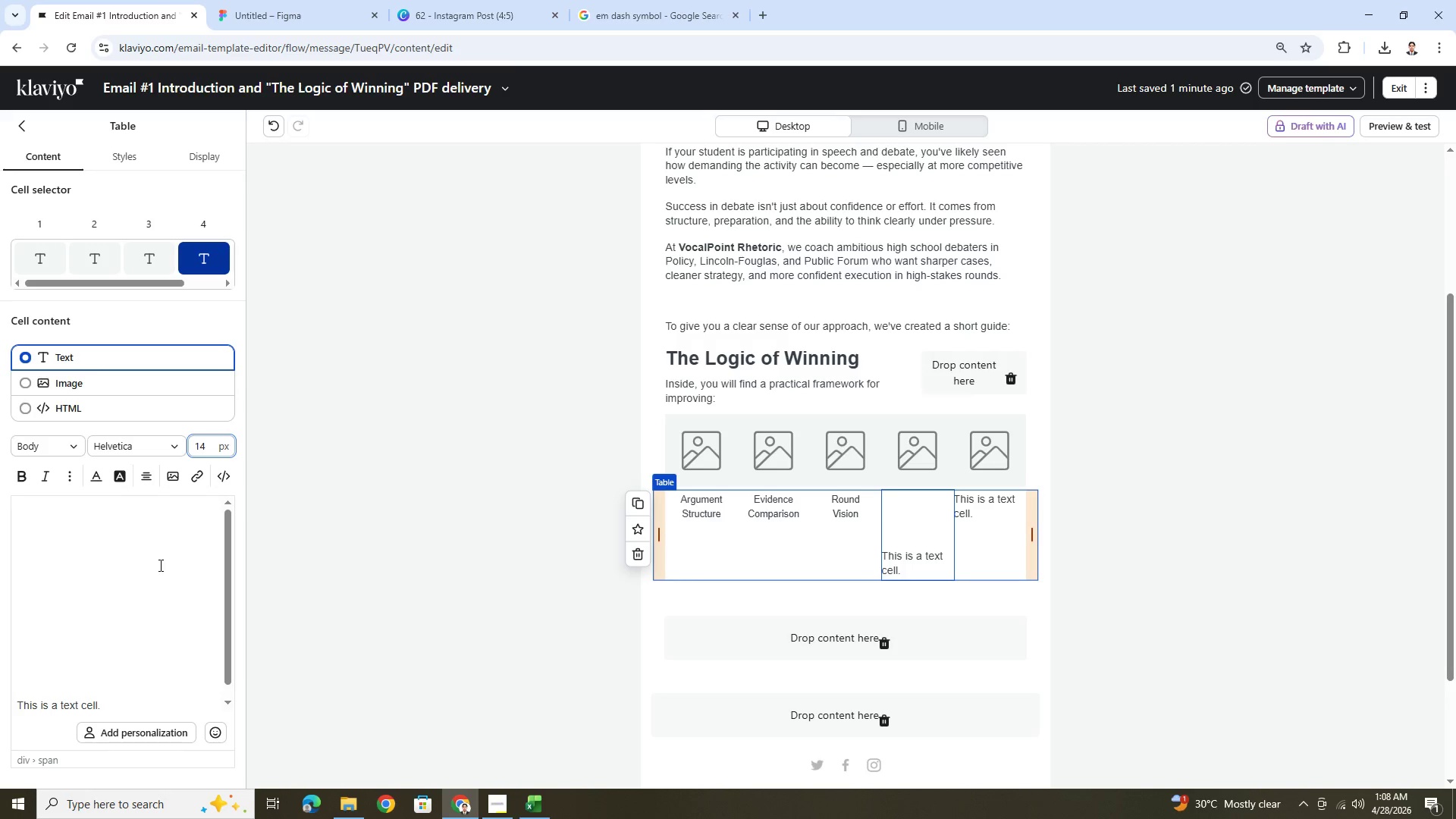 
left_click([159, 566])
 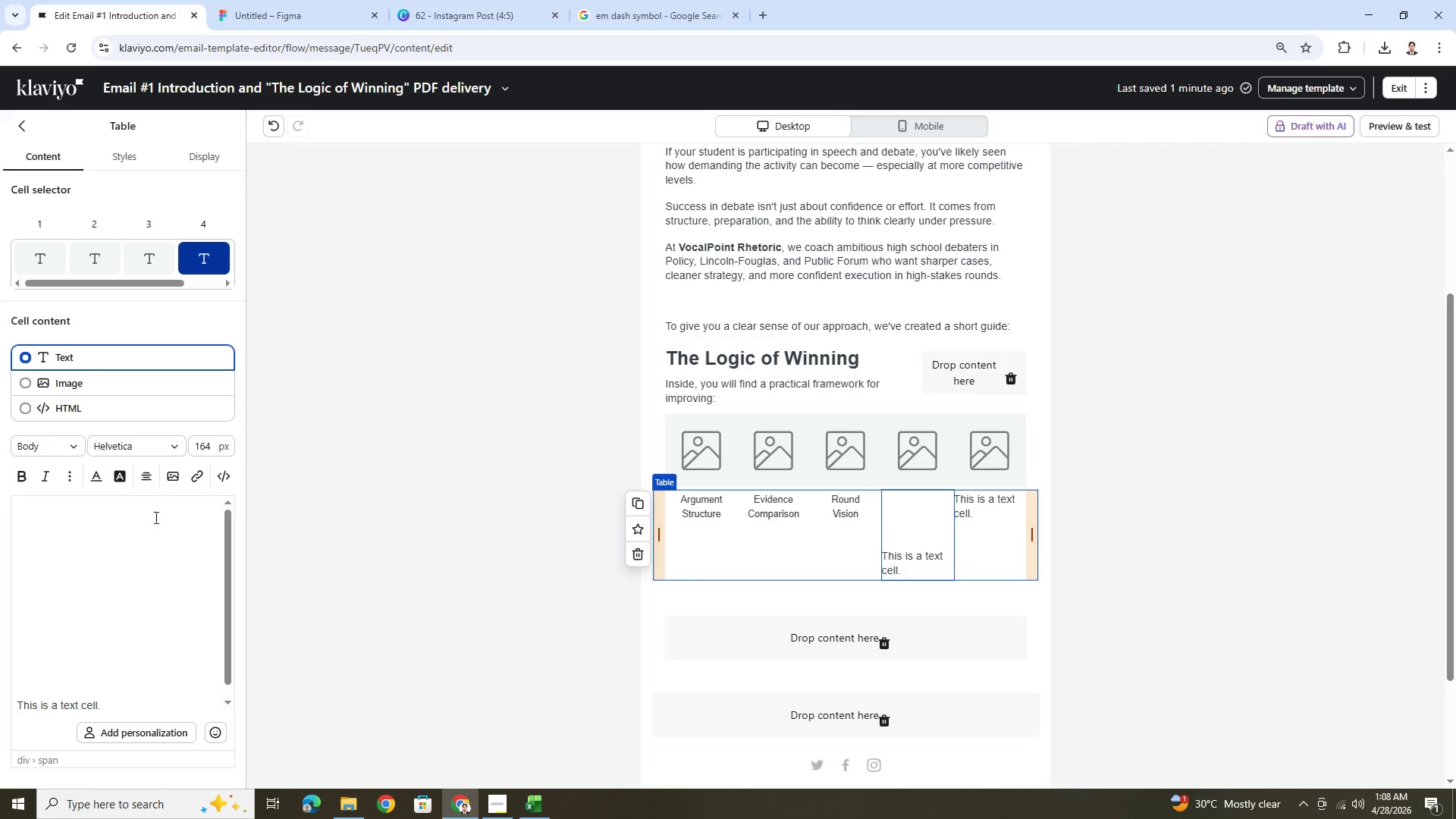 
key(F)
 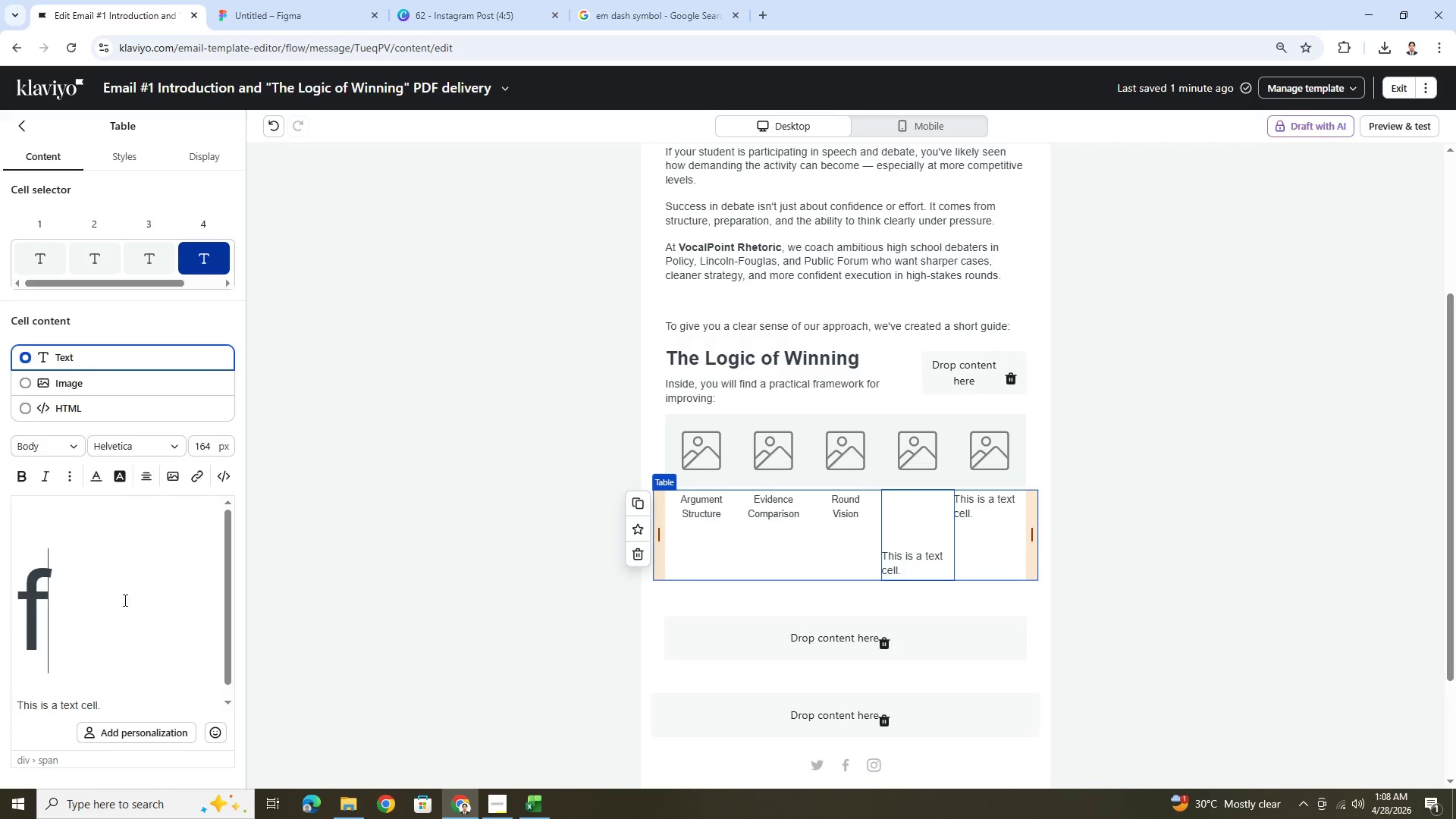 
left_click_drag(start_coordinate=[117, 605], to_coordinate=[19, 601])
 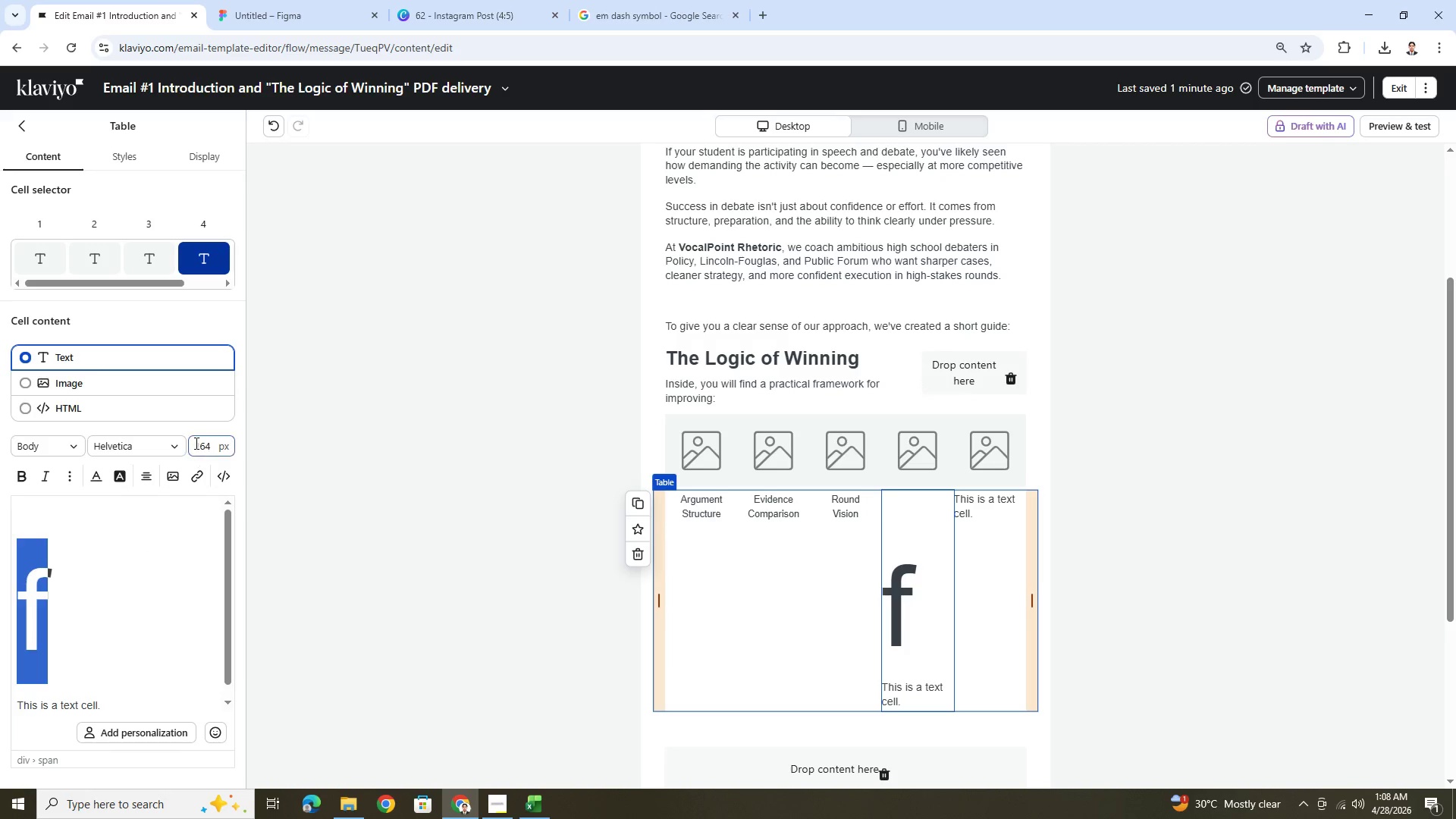 
double_click([198, 441])
 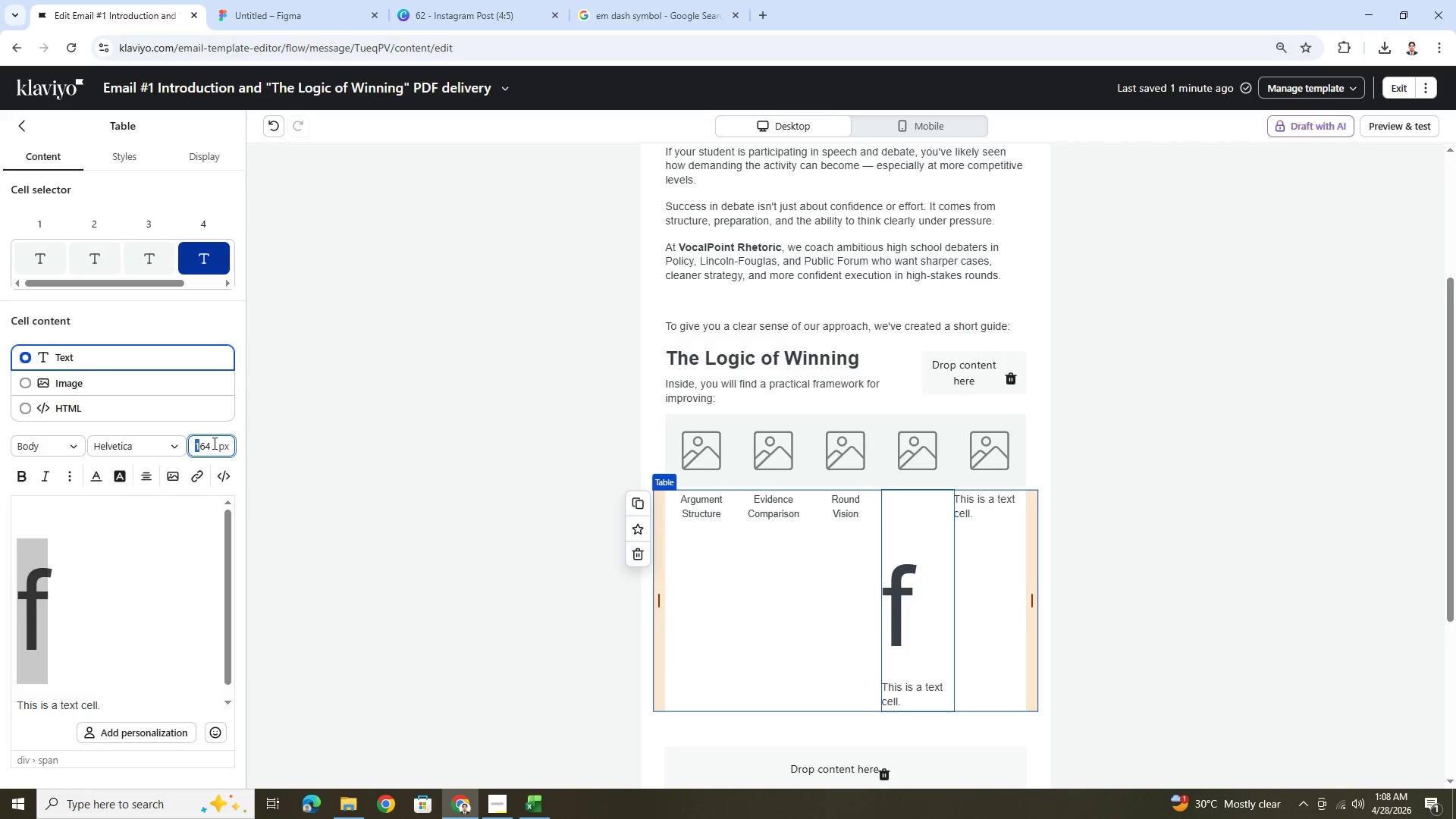 
left_click_drag(start_coordinate=[213, 444], to_coordinate=[174, 450])
 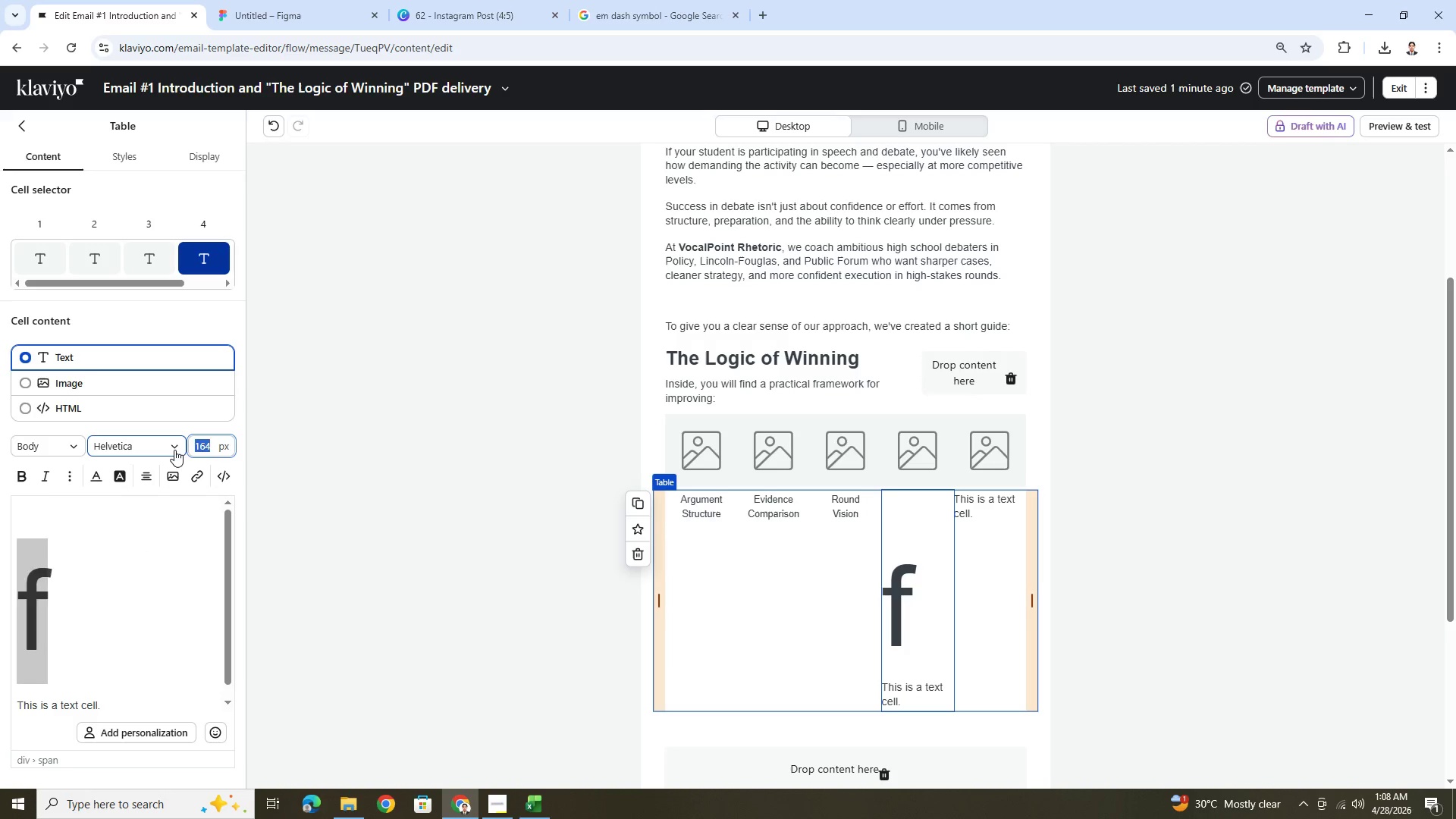 
key(Numpad1)
 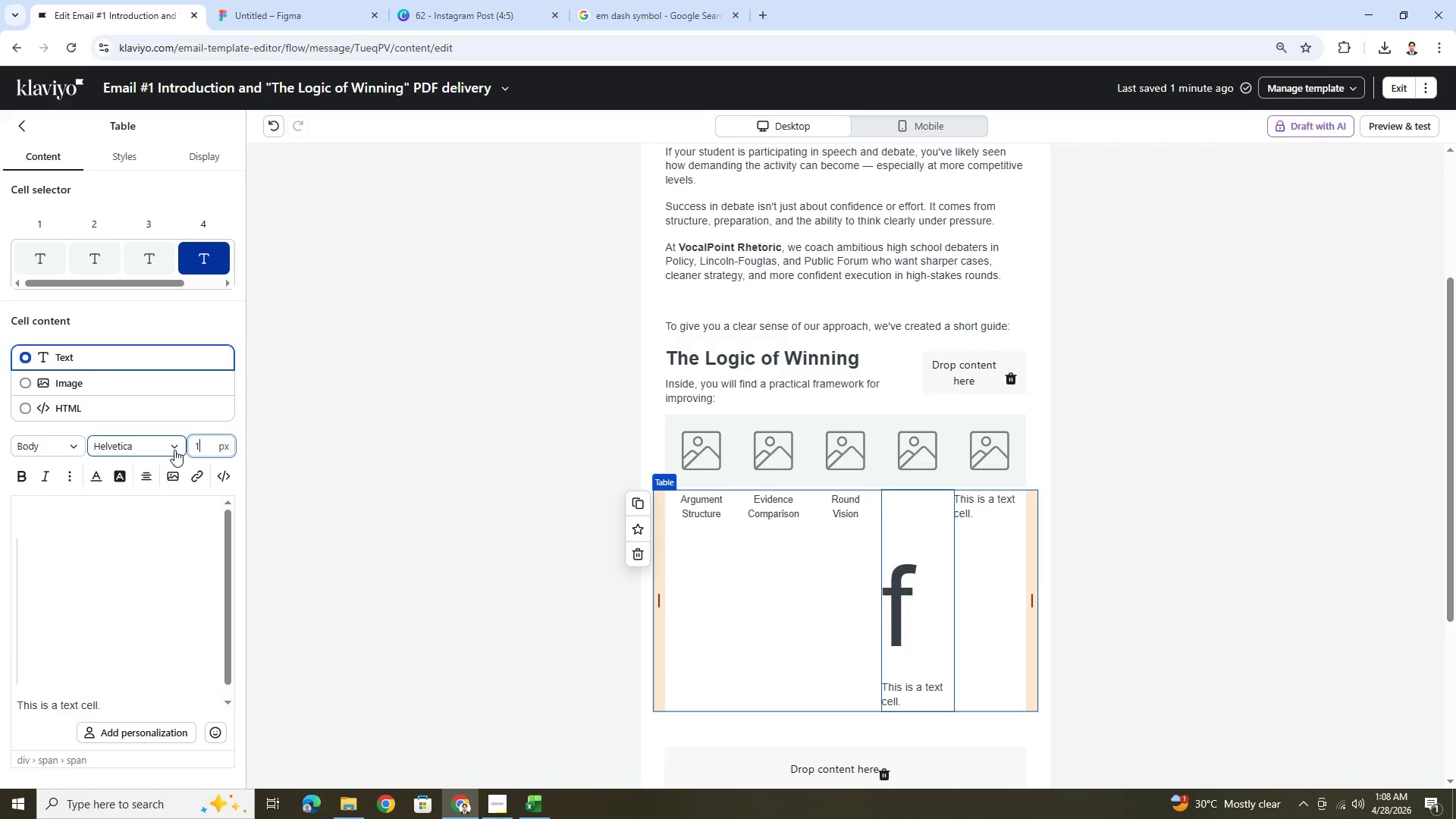 
key(Numpad4)
 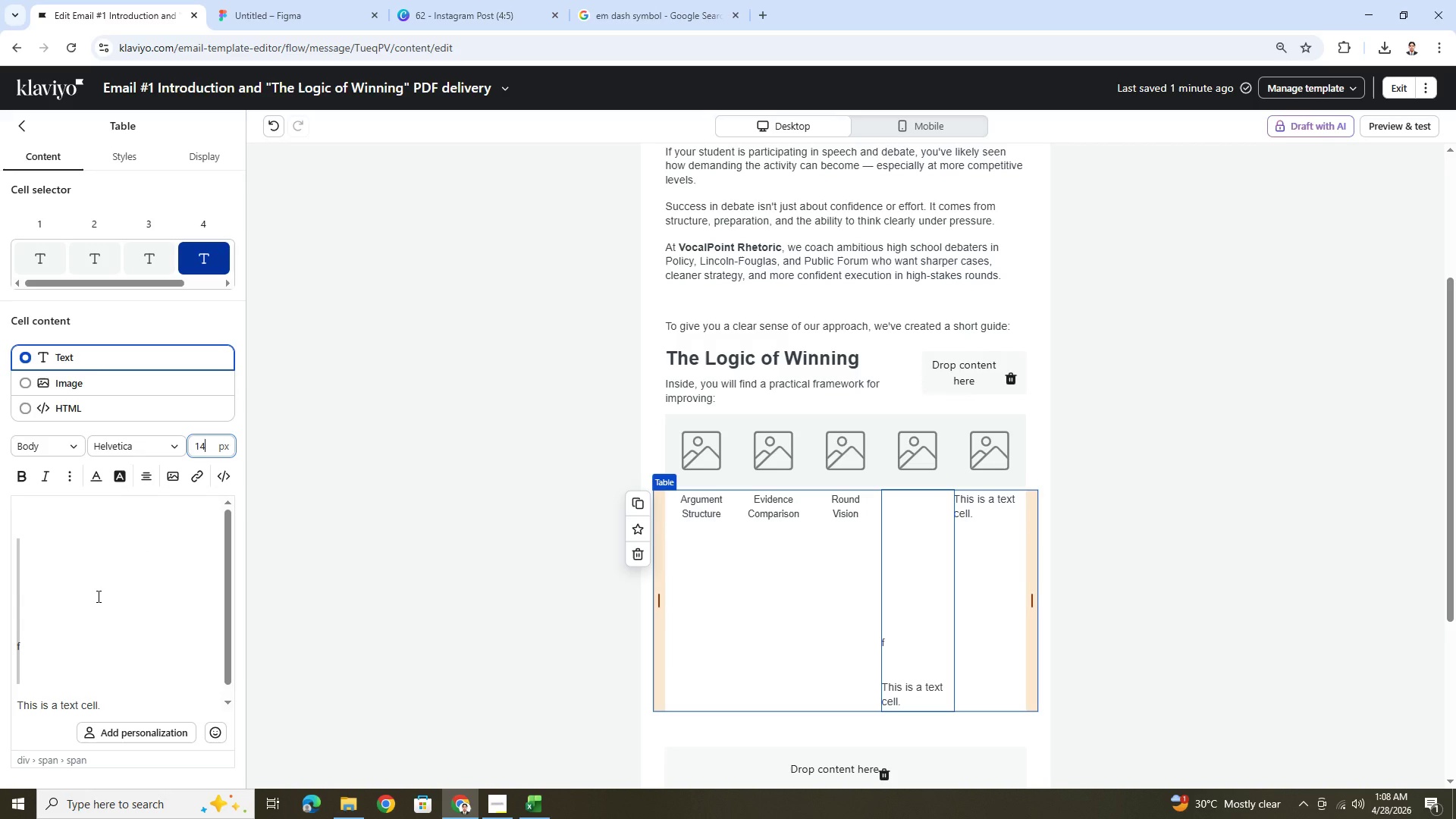 
key(Enter)
 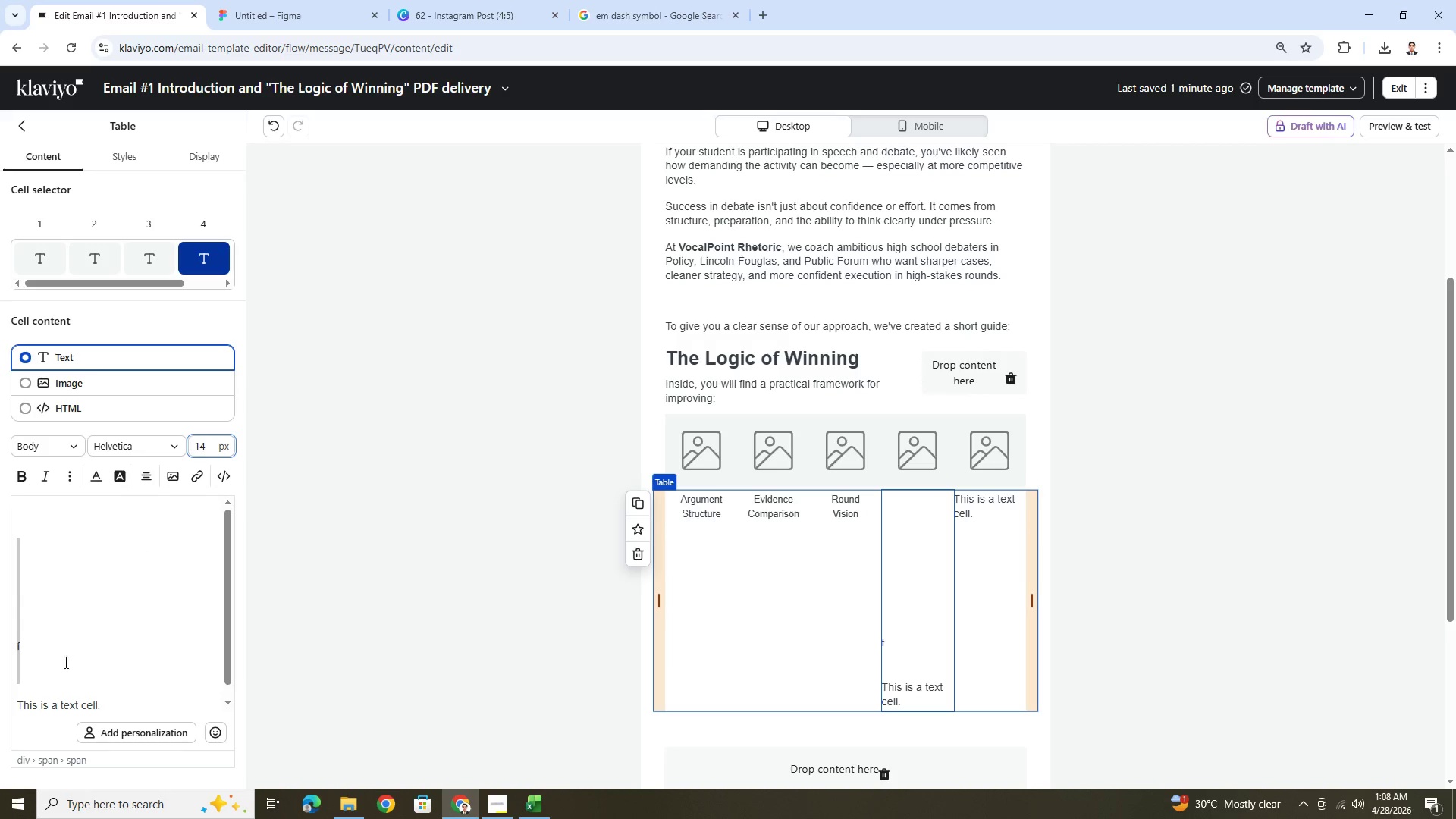 
left_click([61, 672])
 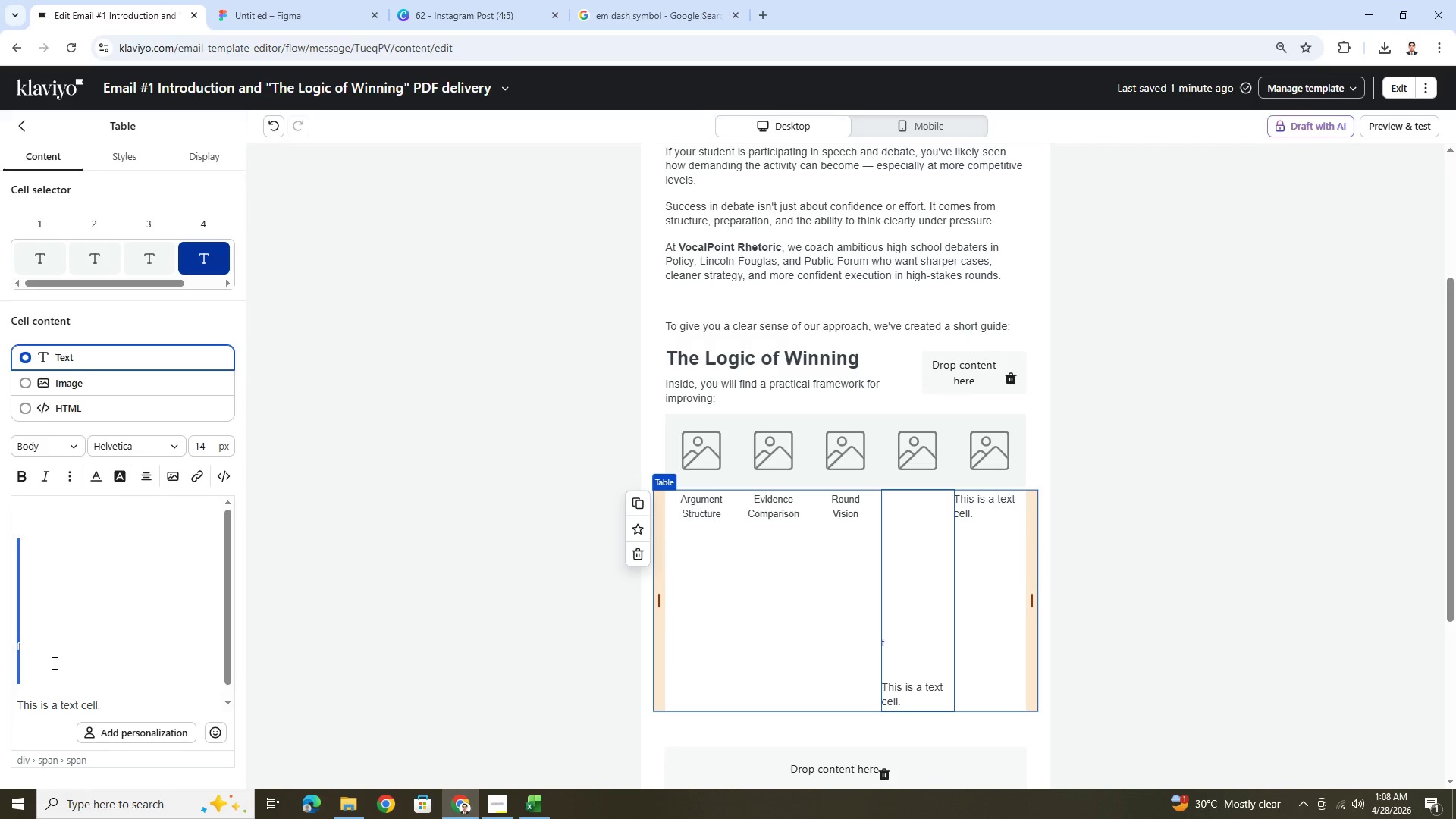 
left_click([51, 657])
 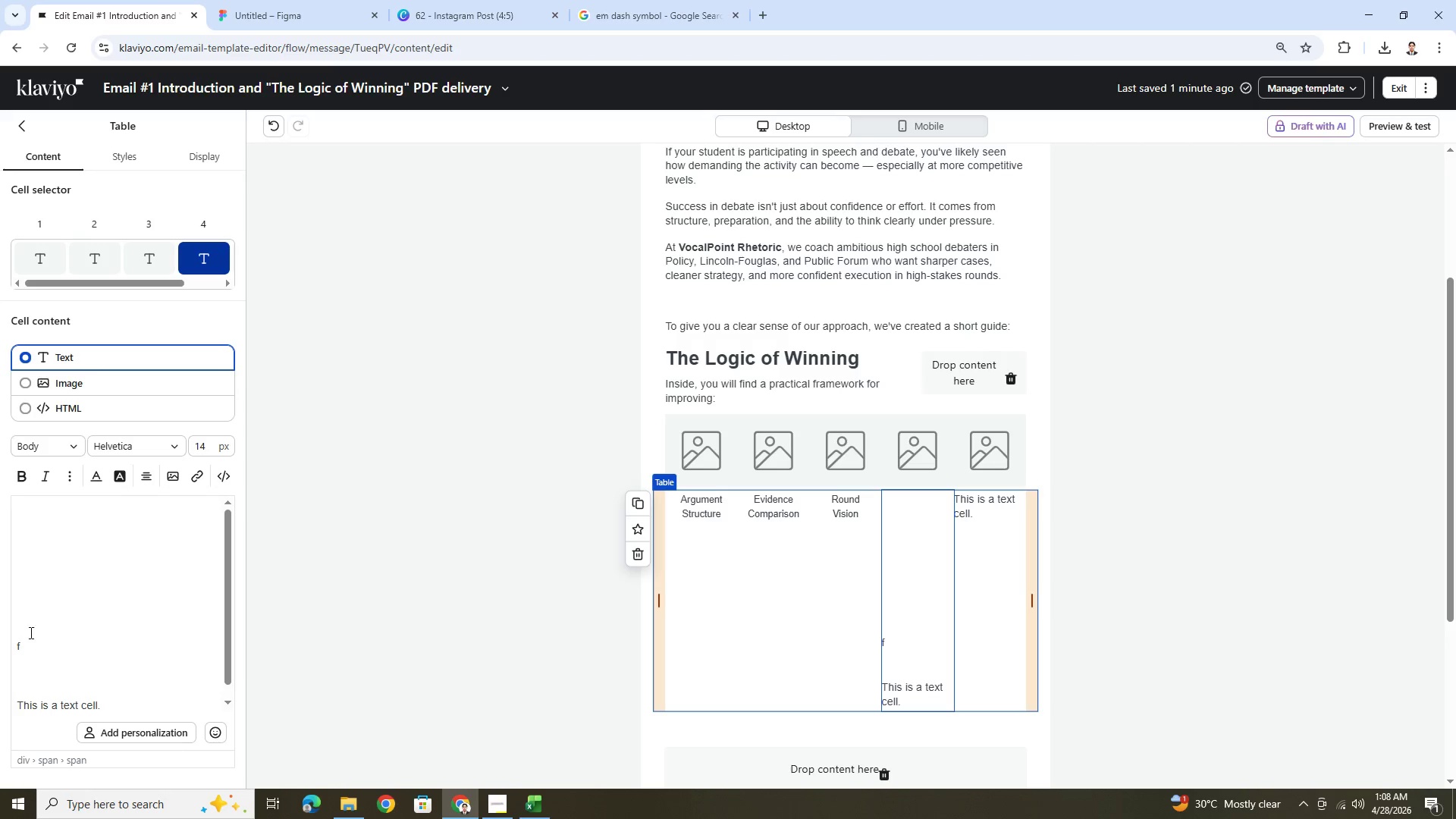 
double_click([26, 630])
 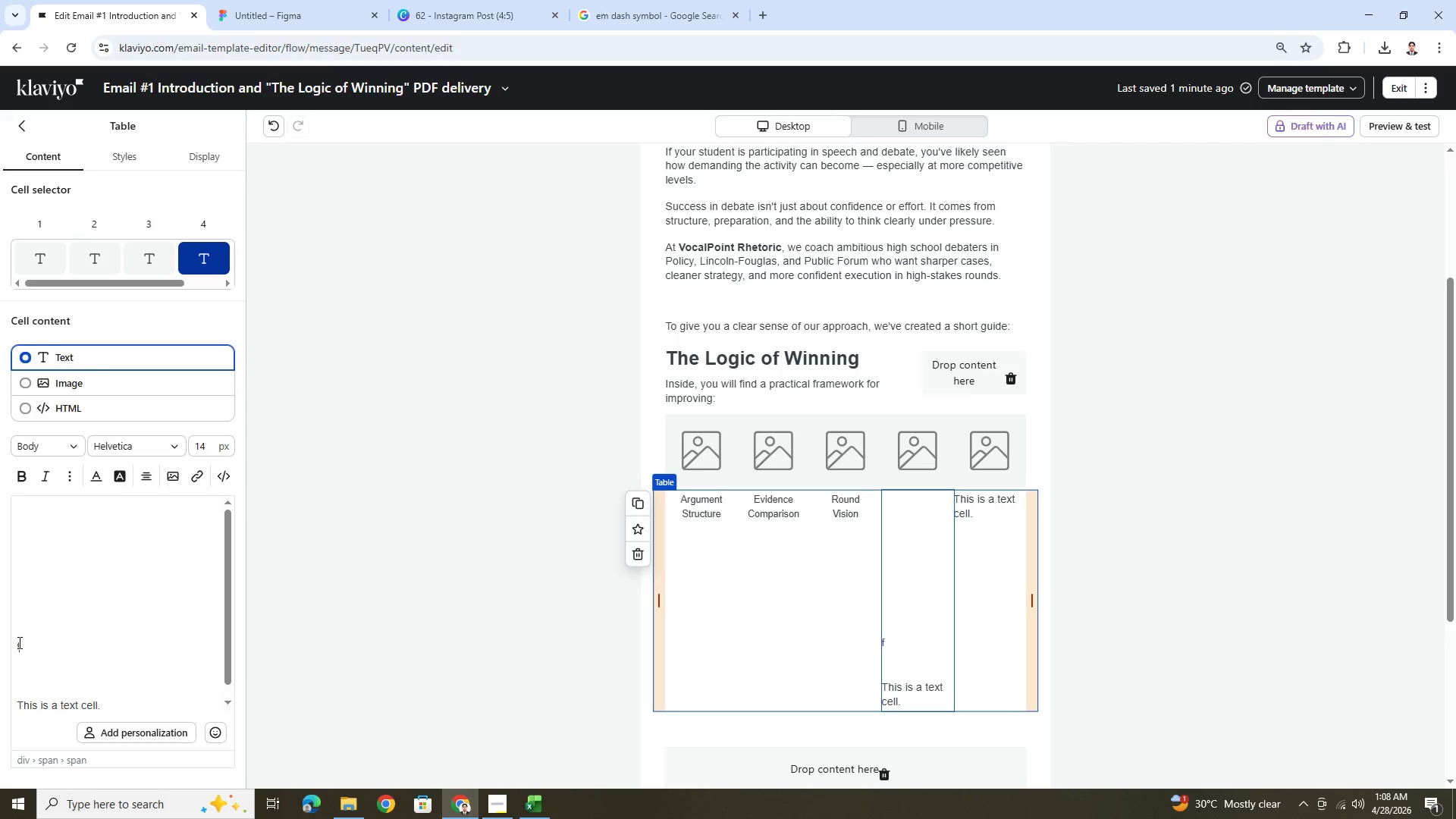 
left_click([18, 644])
 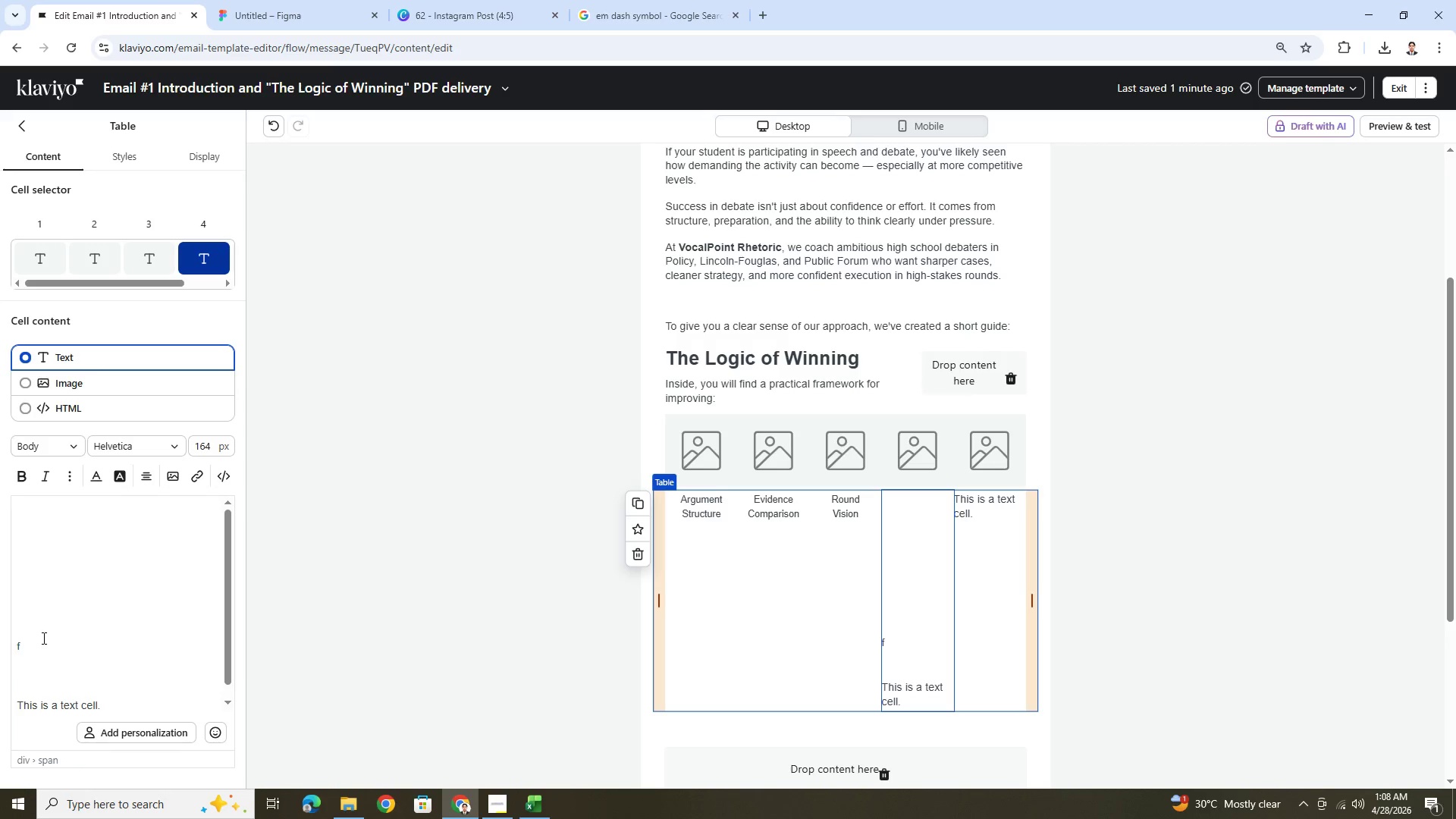 
key(Insert)
 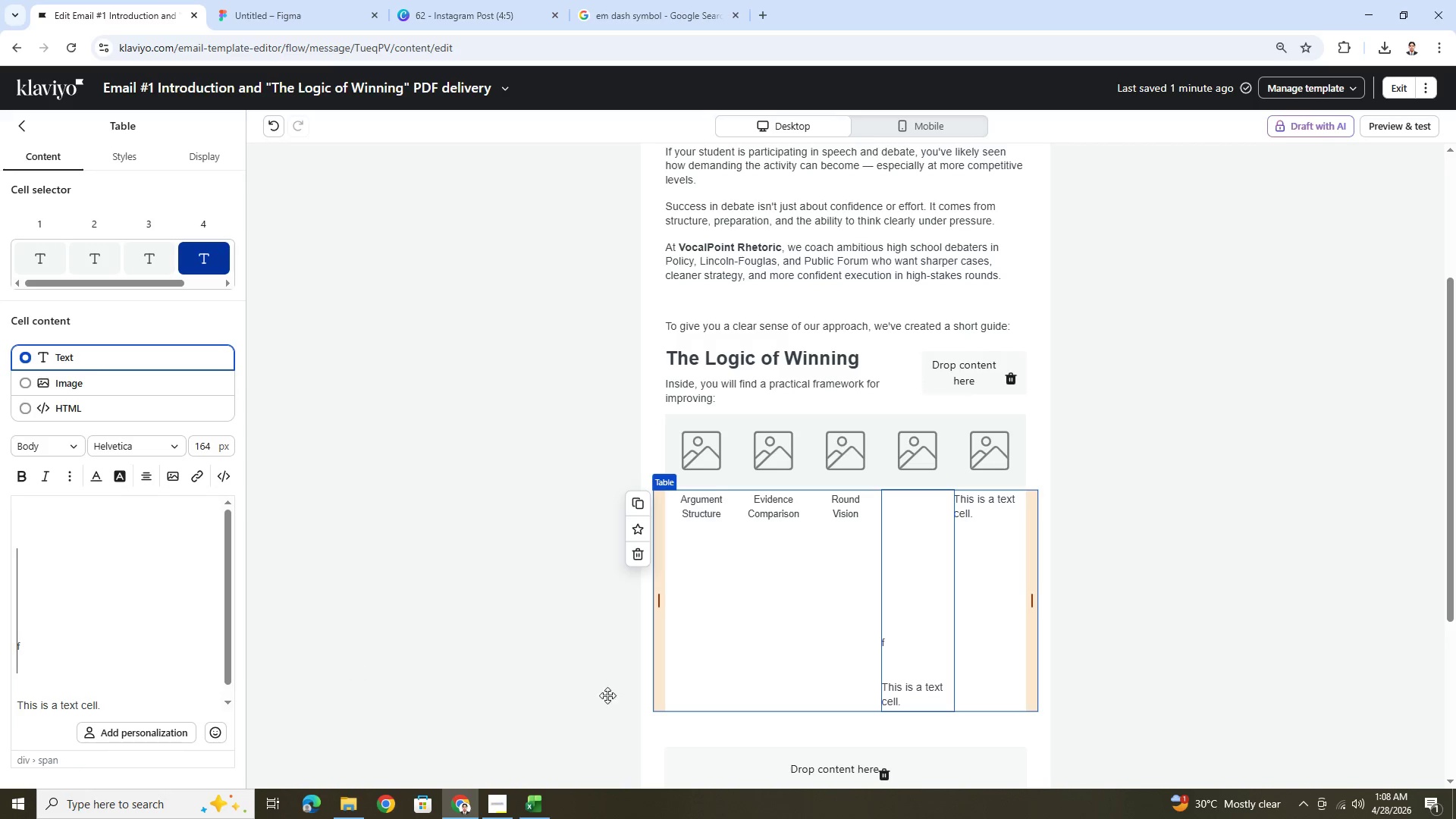 
left_click([1106, 657])
 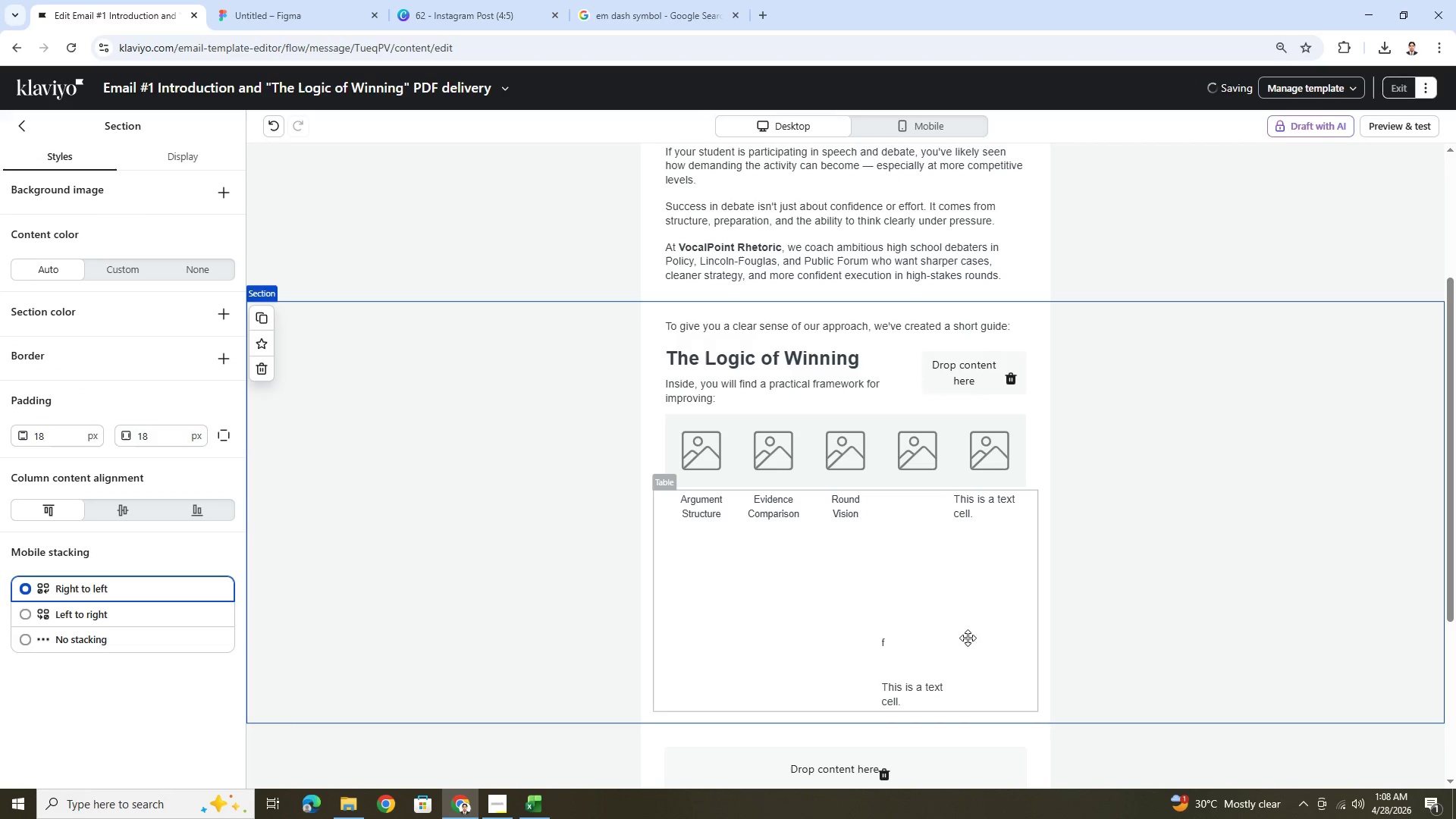 
left_click([905, 623])
 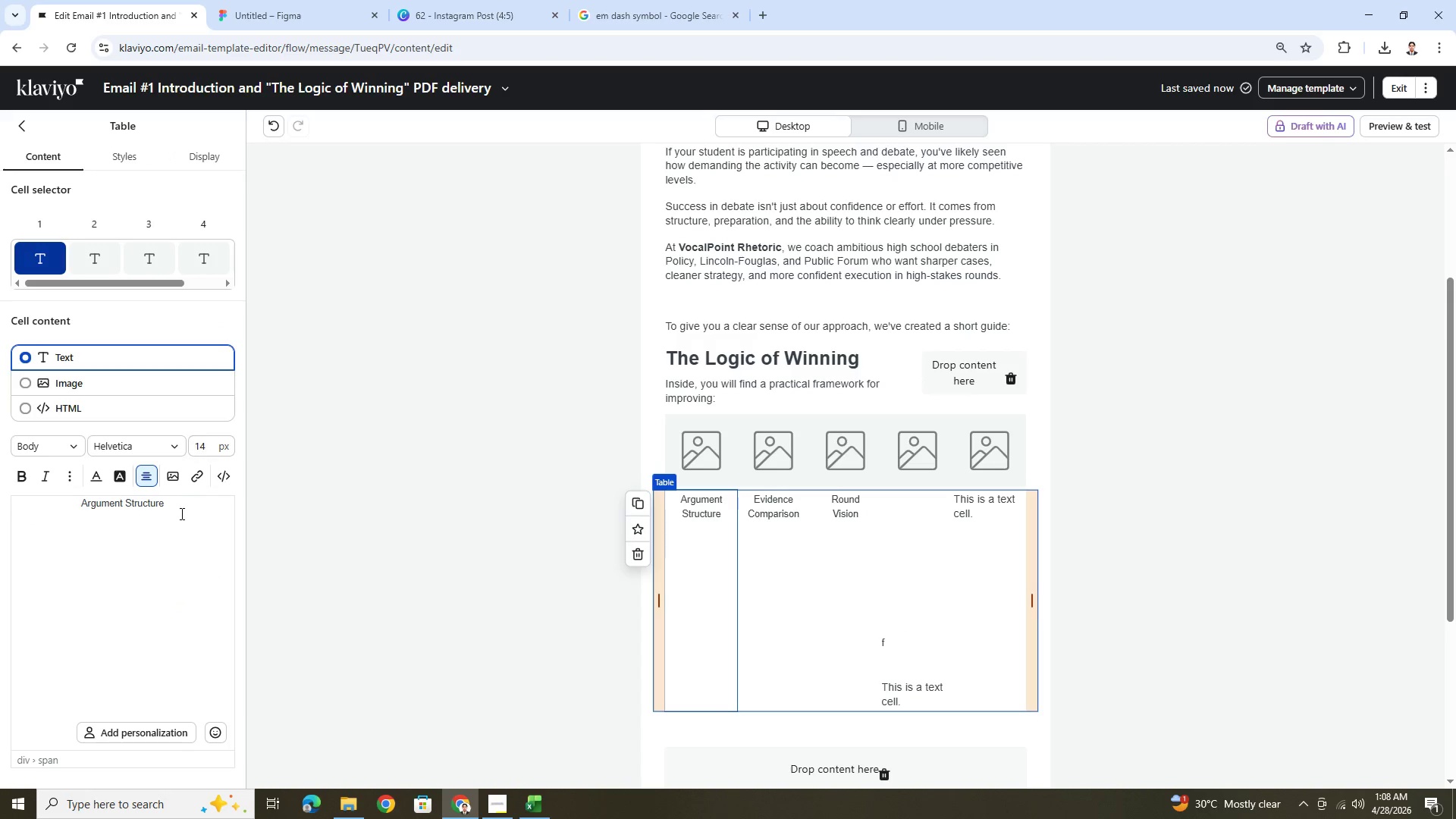 
left_click([847, 509])
 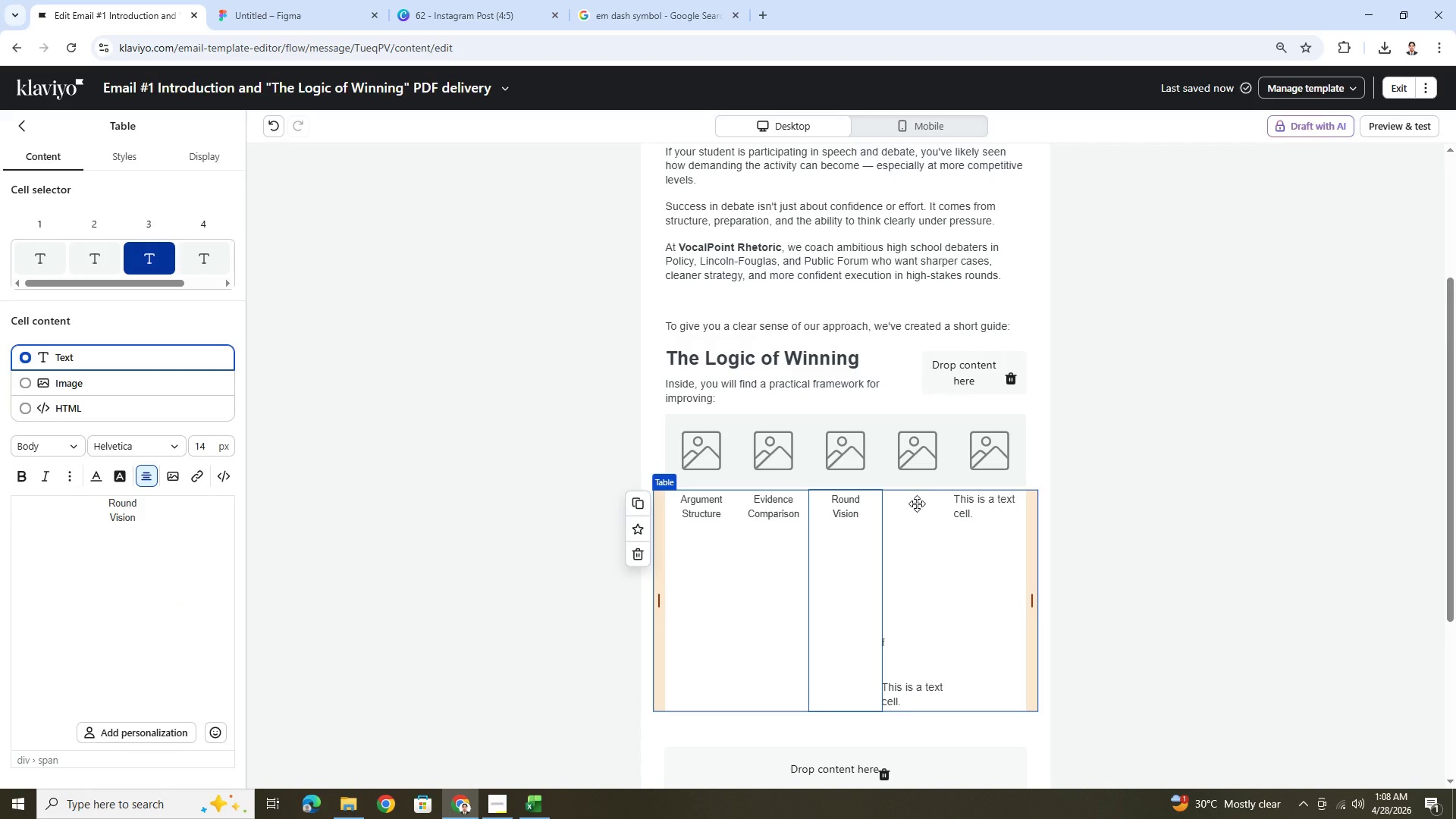 
left_click([917, 504])
 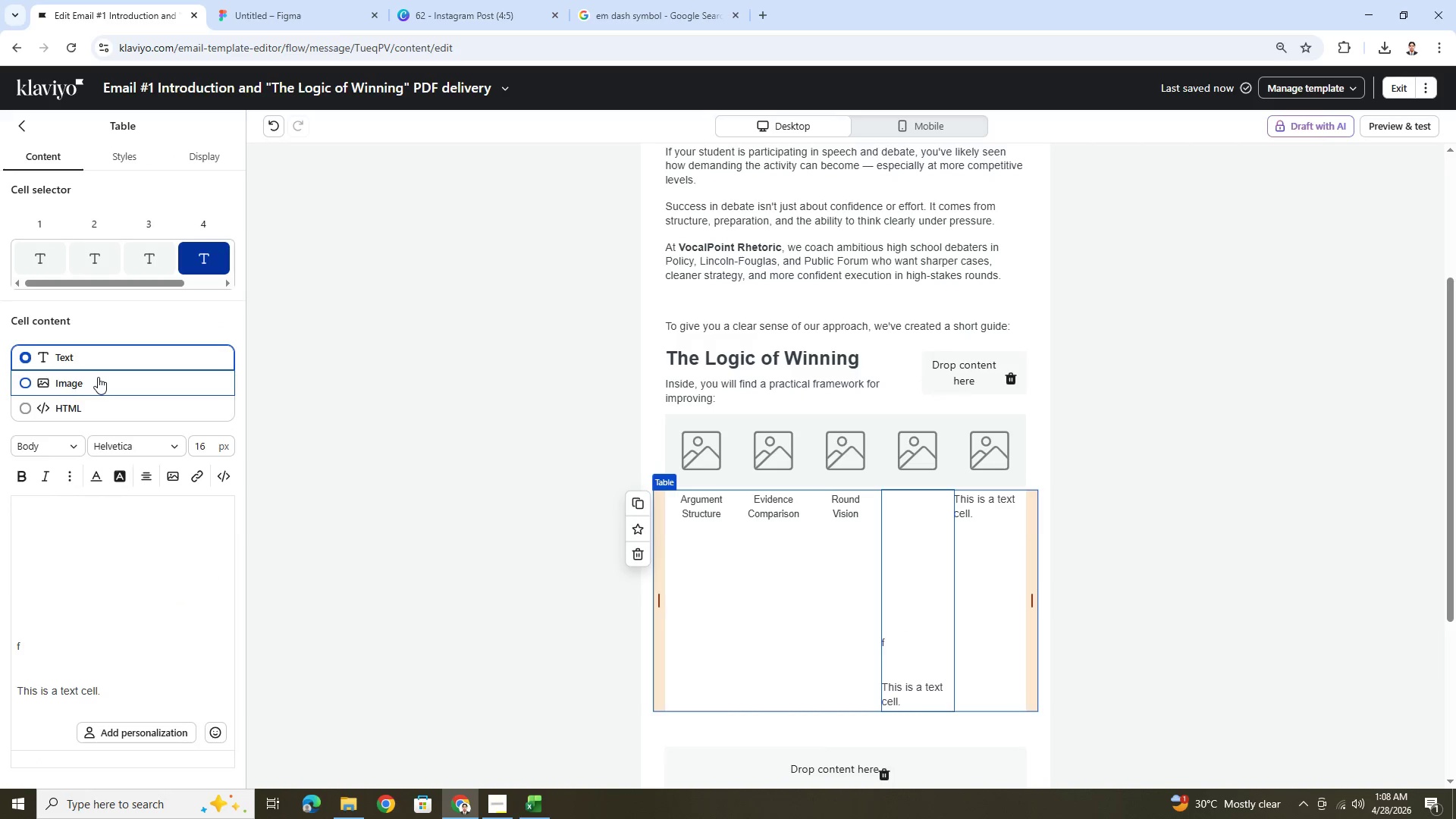 
left_click([102, 360])
 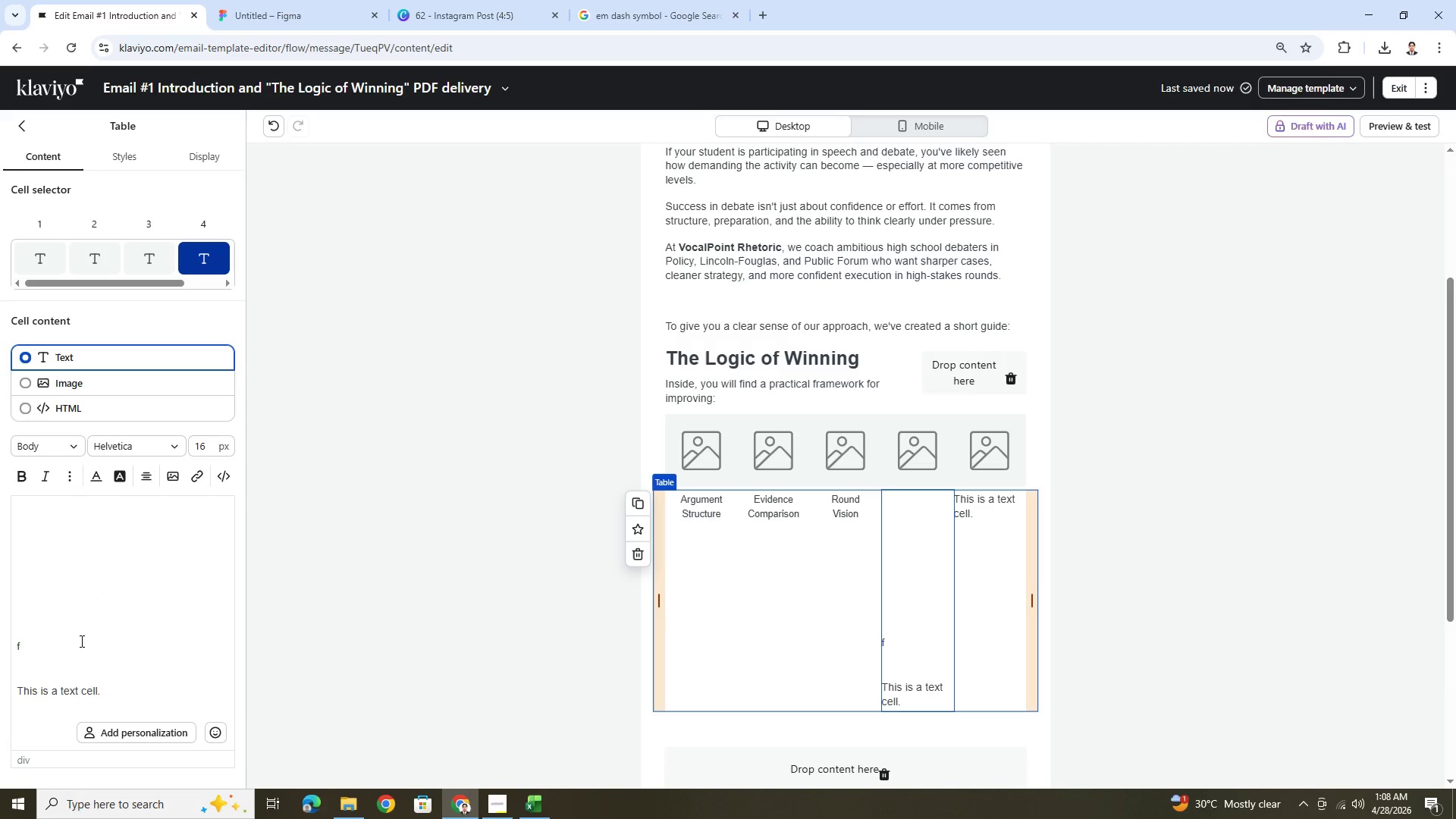 
left_click([118, 690])
 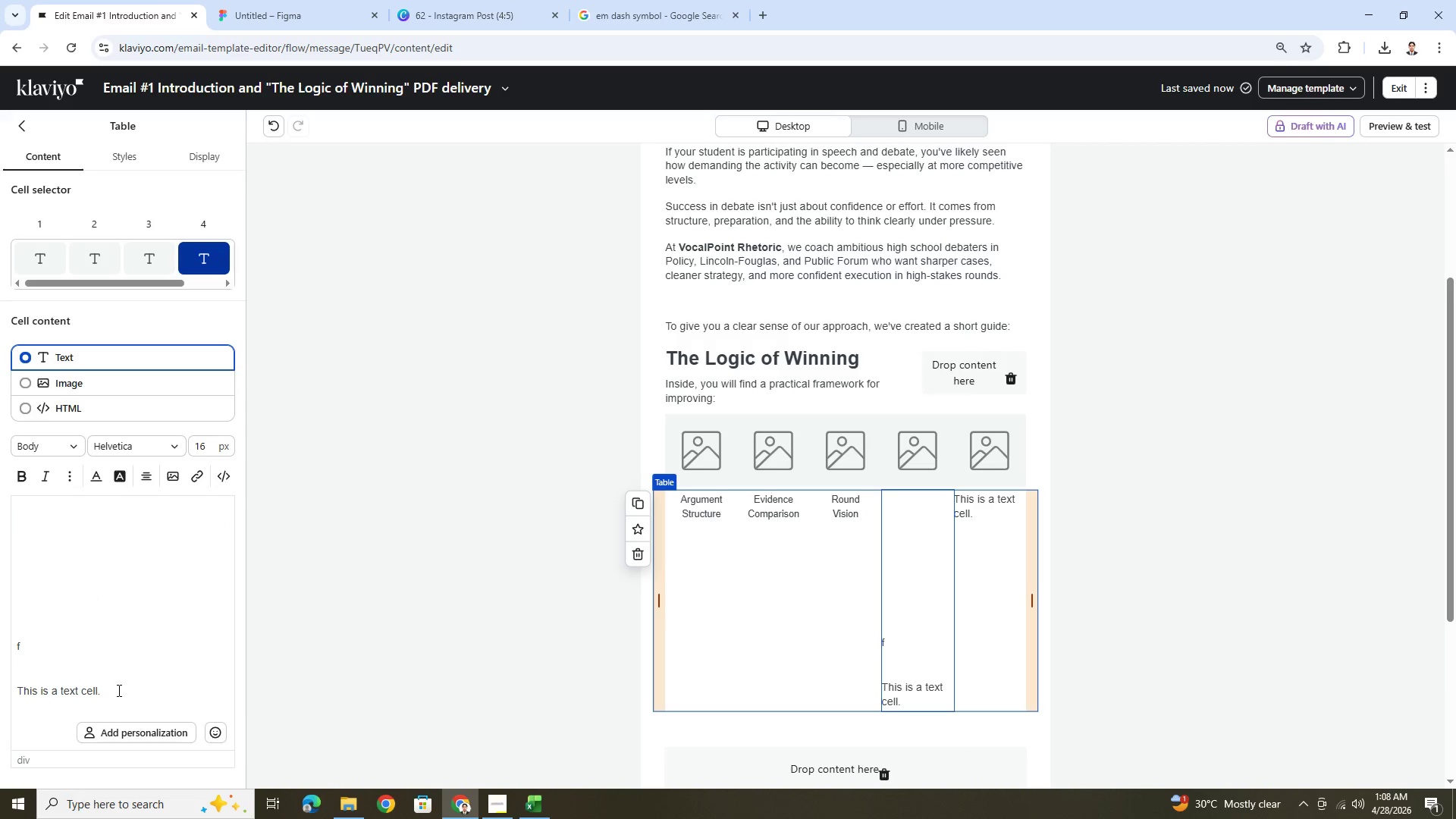 
key(PageUp)
 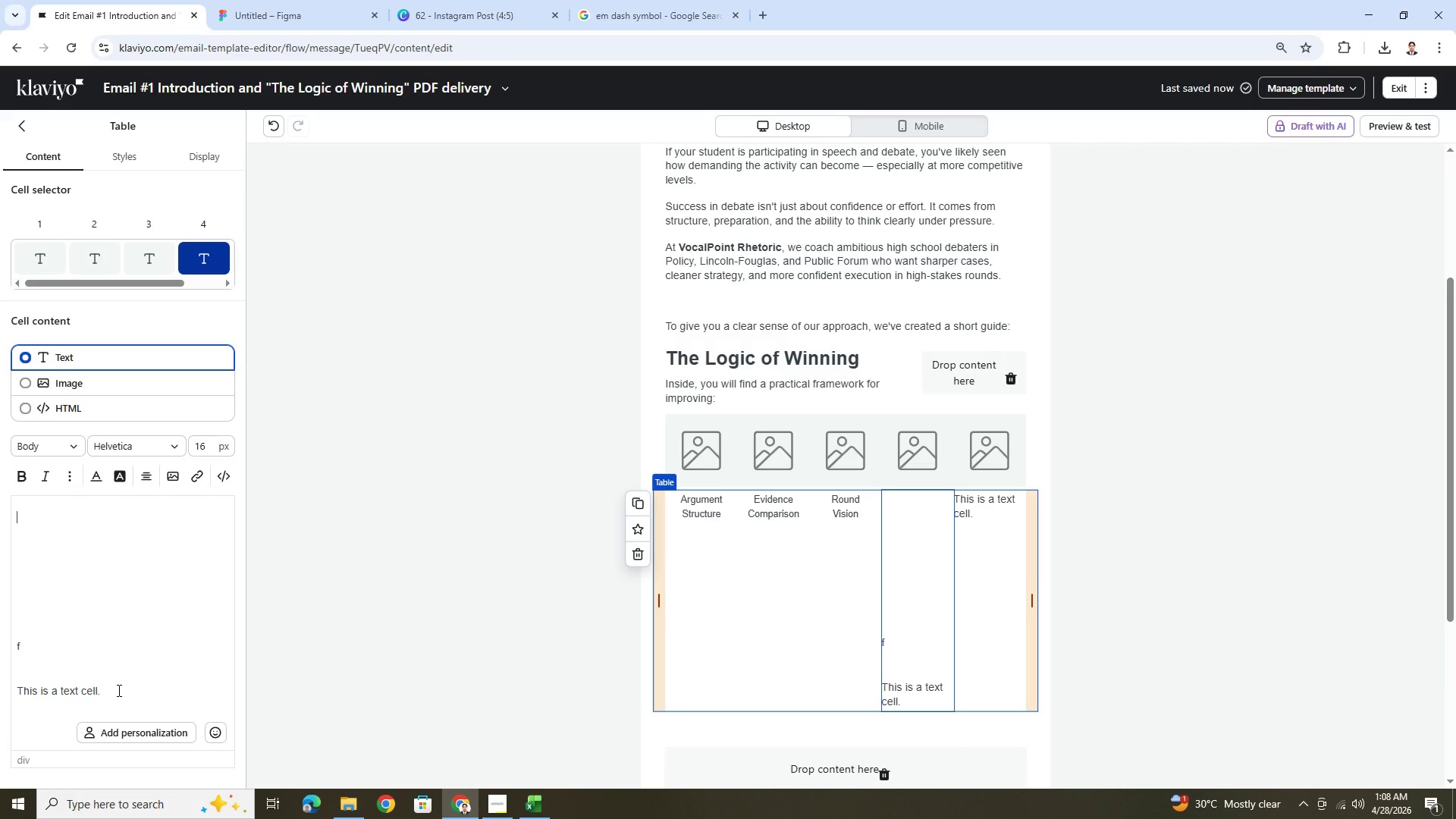 
hold_key(key=Backspace, duration=0.88)
 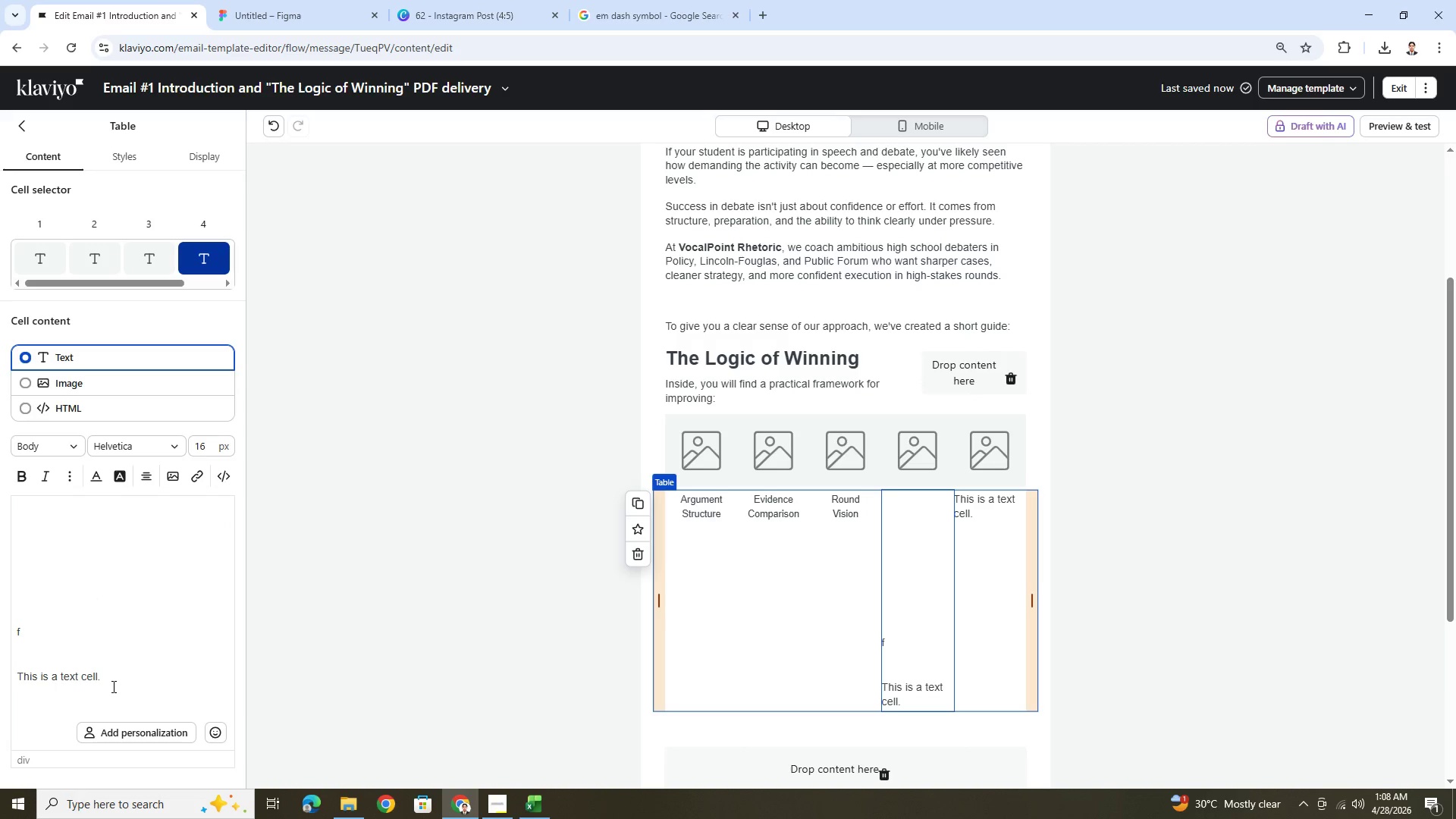 
left_click_drag(start_coordinate=[112, 686], to_coordinate=[4, 553])
 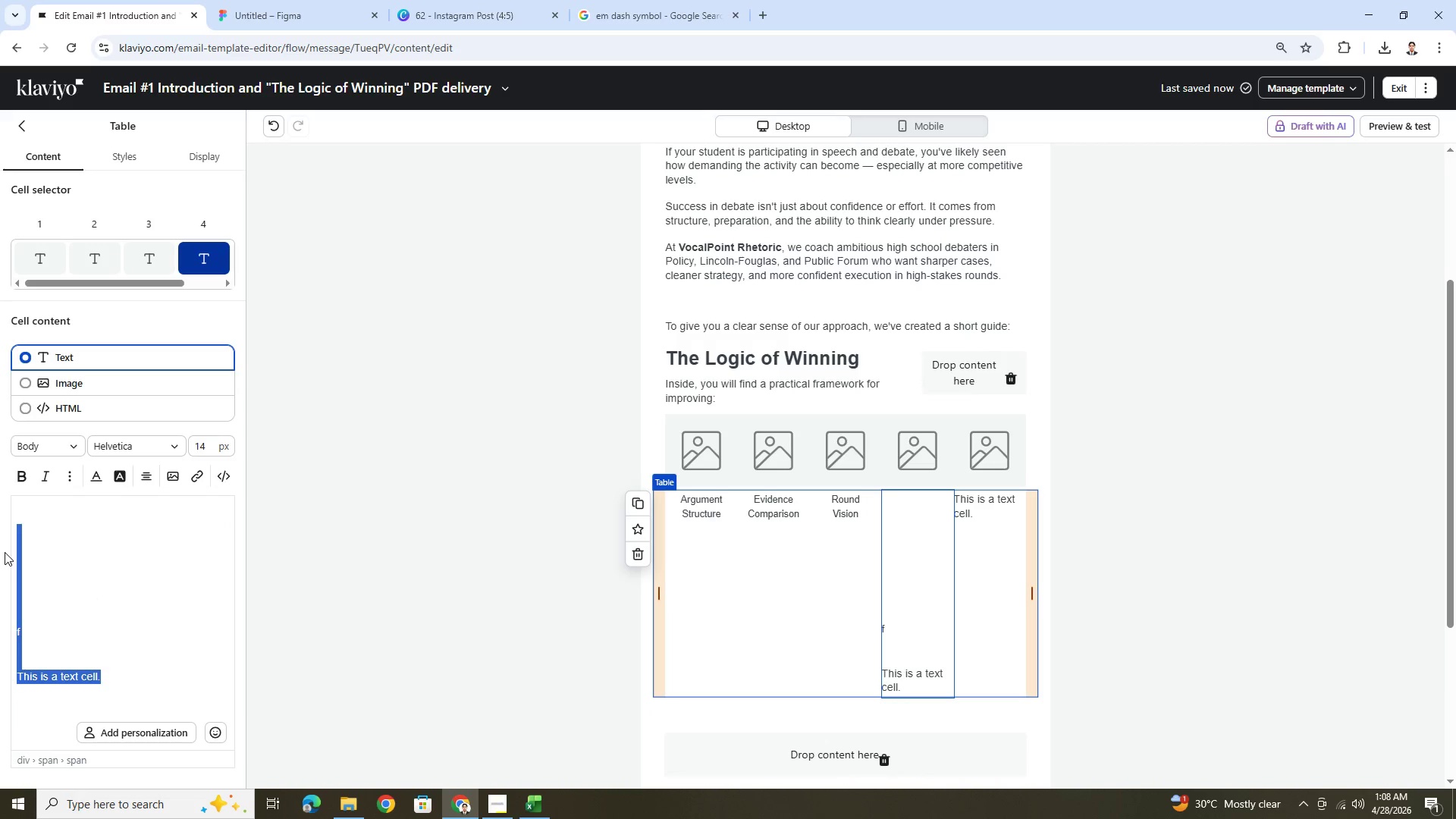 
key(Backspace)
 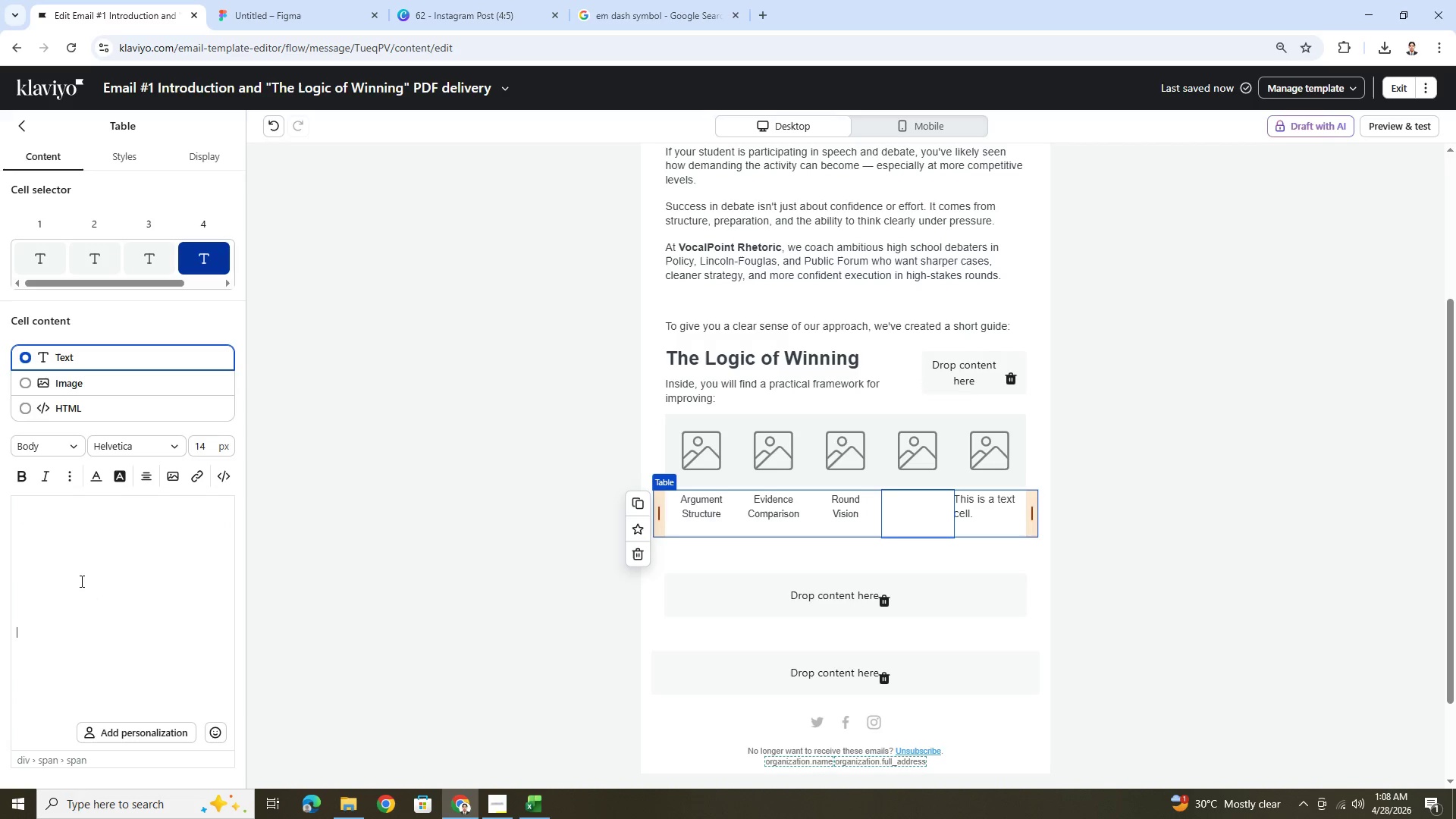 
key(Backspace)
 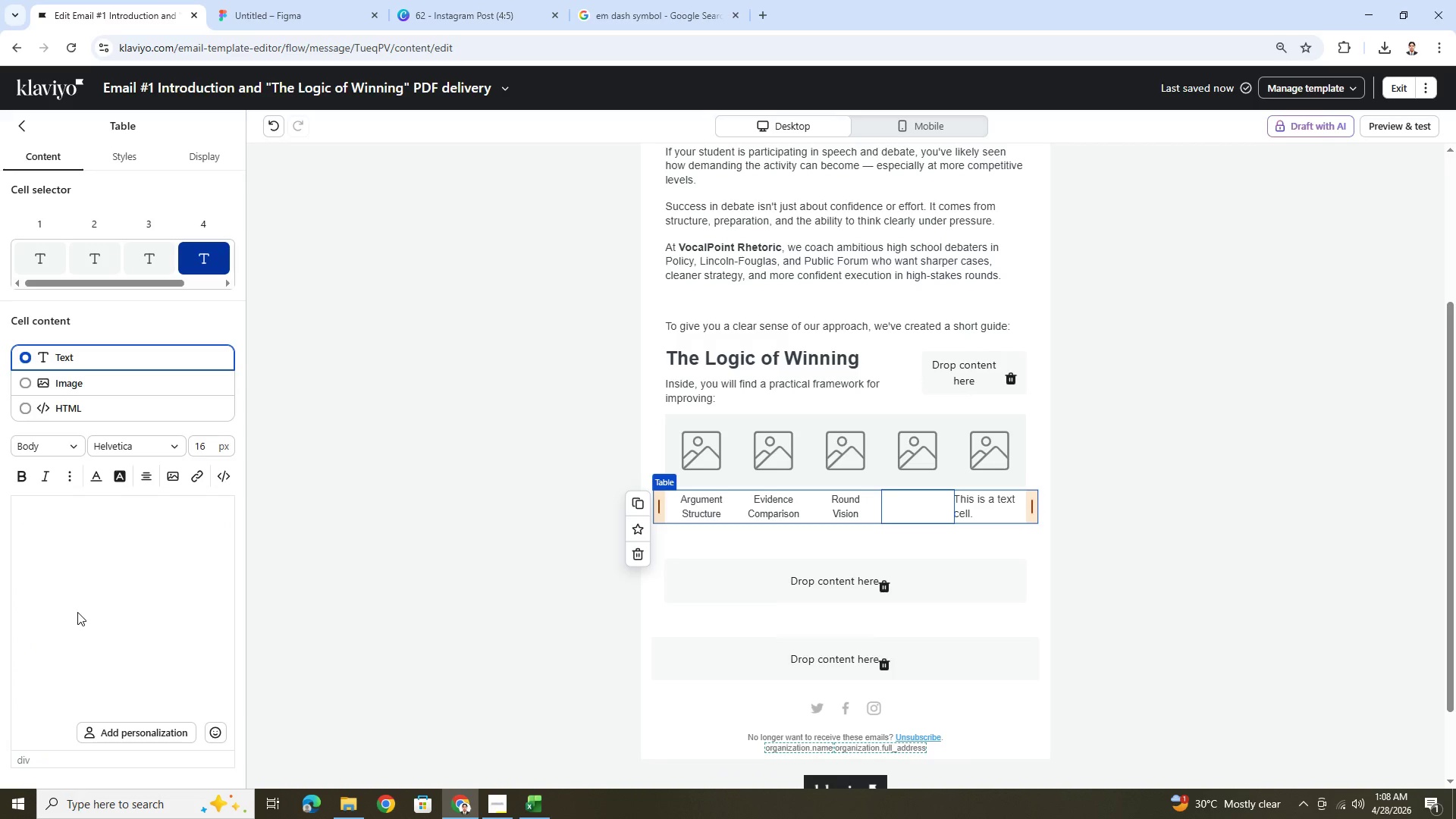 
key(Backspace)
 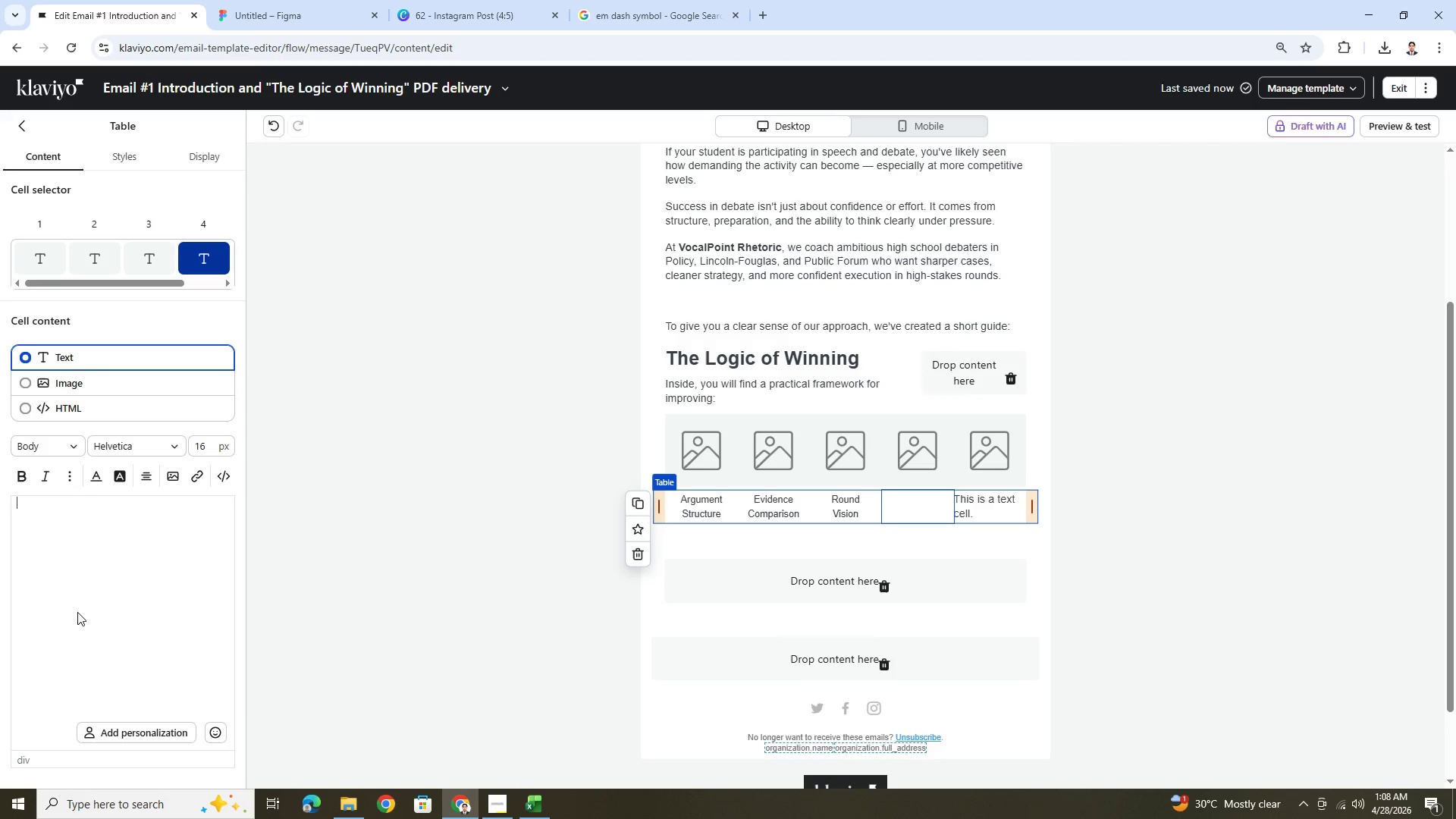 
key(Backspace)
 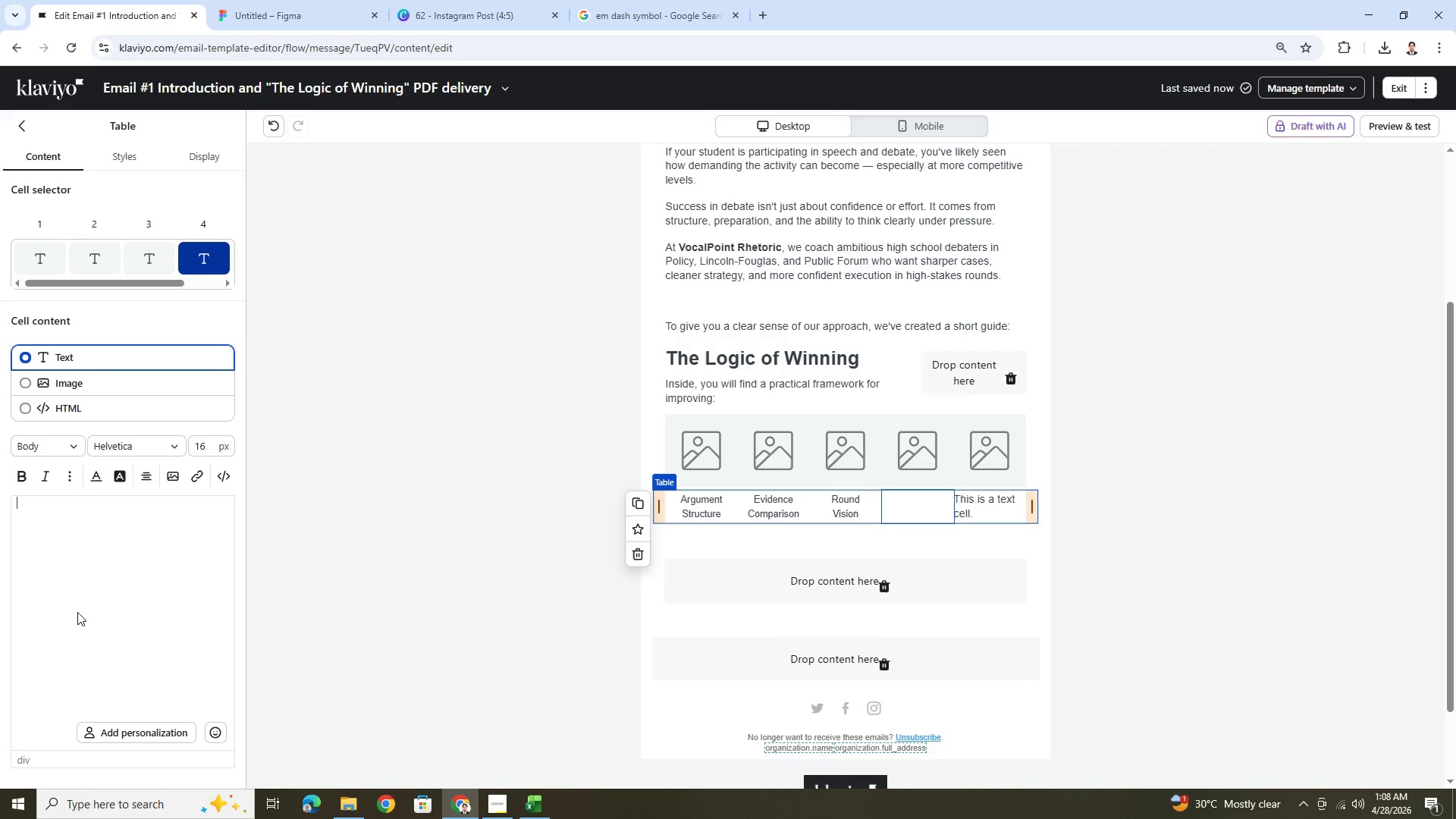 
key(Backspace)
 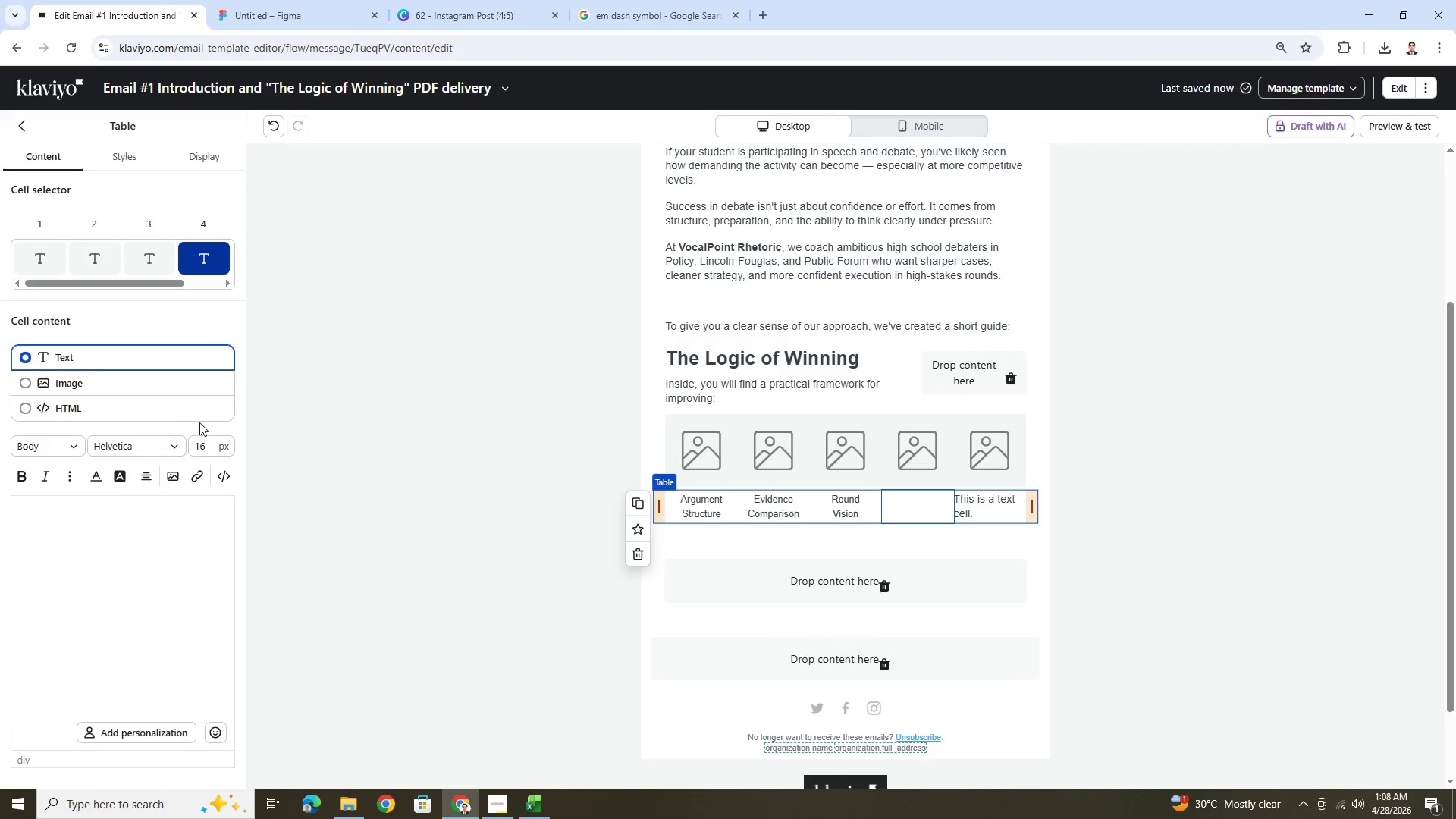 
double_click([203, 445])
 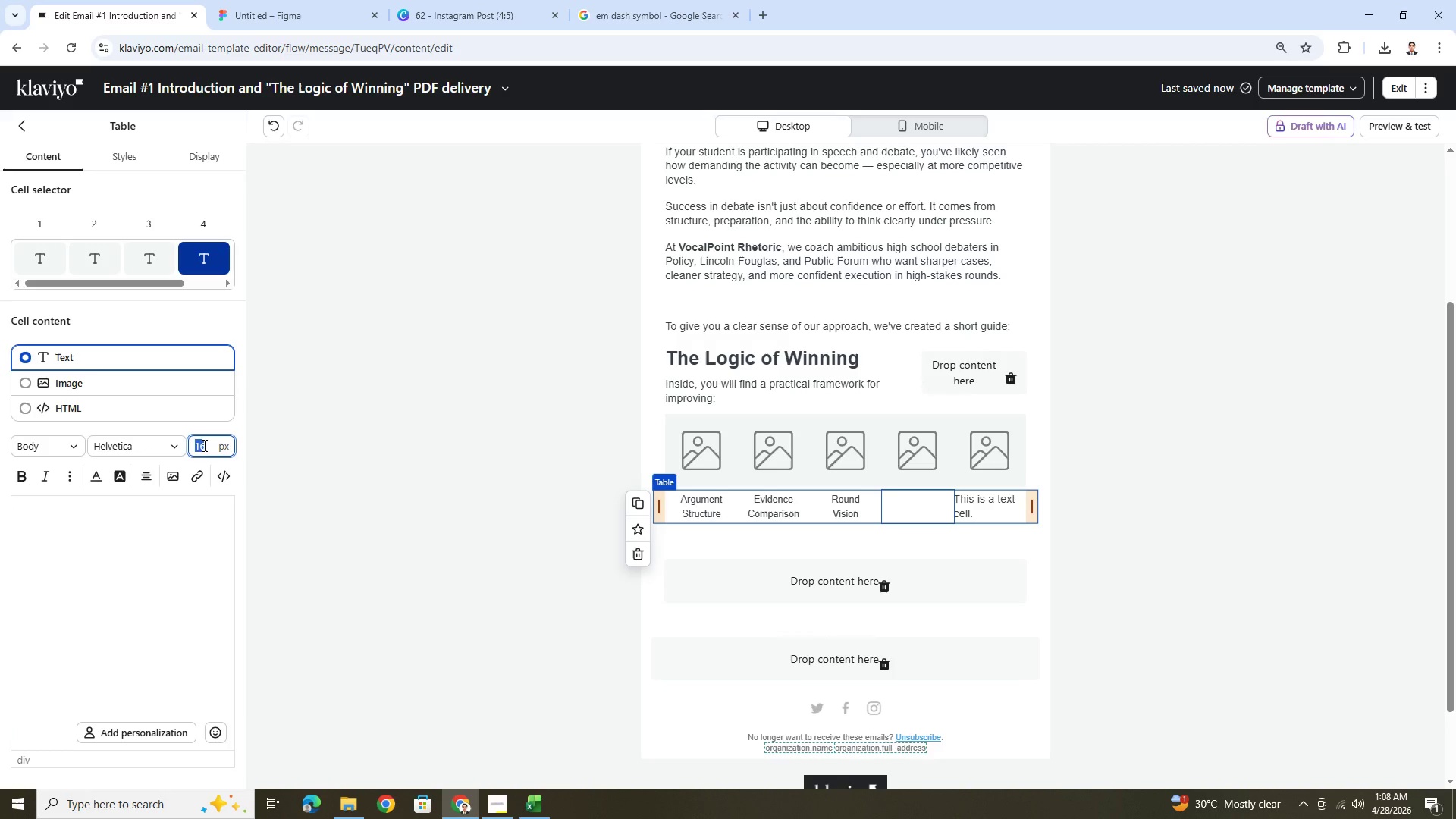 
key(Numpad1)
 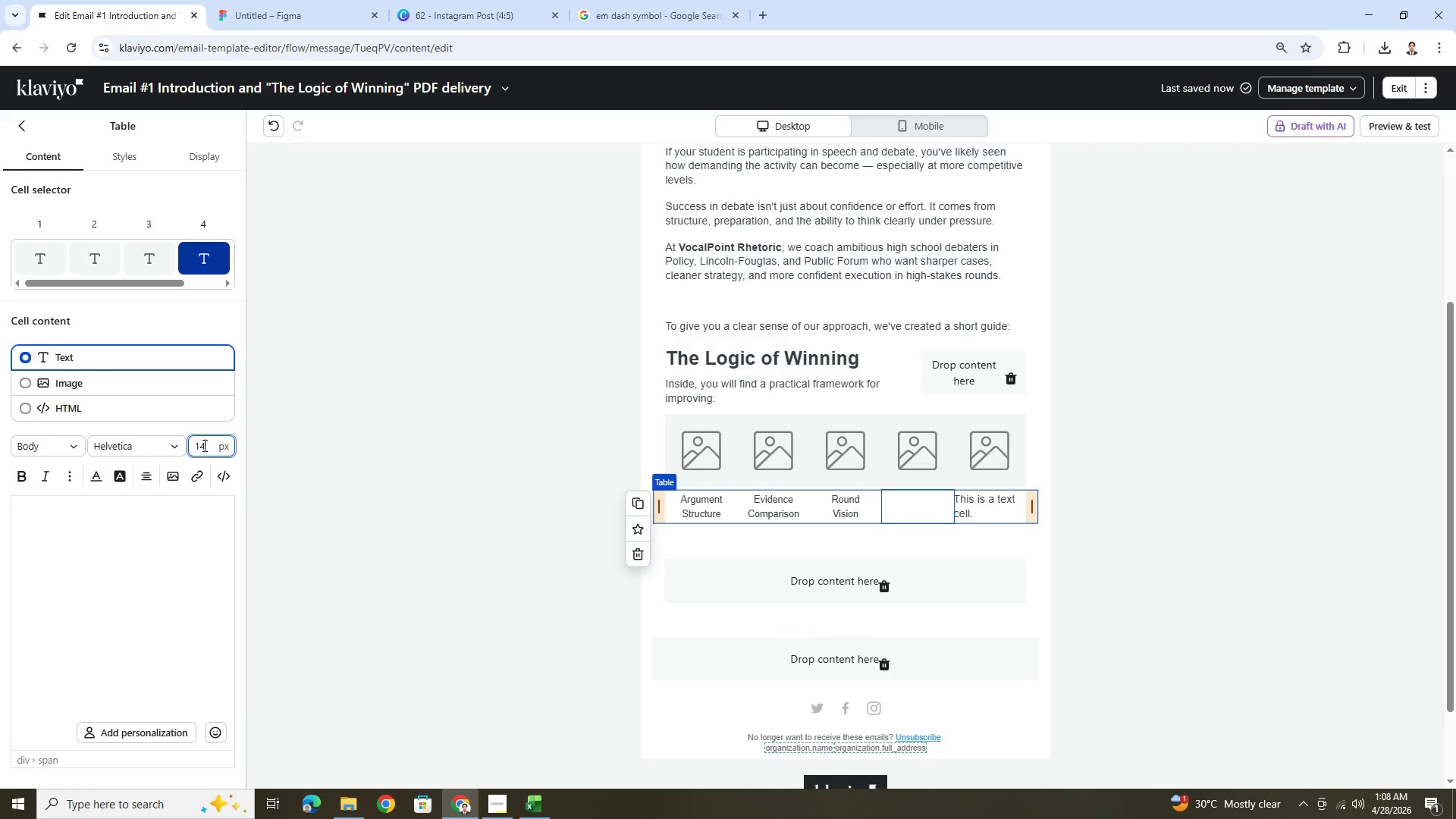 
key(Numpad4)
 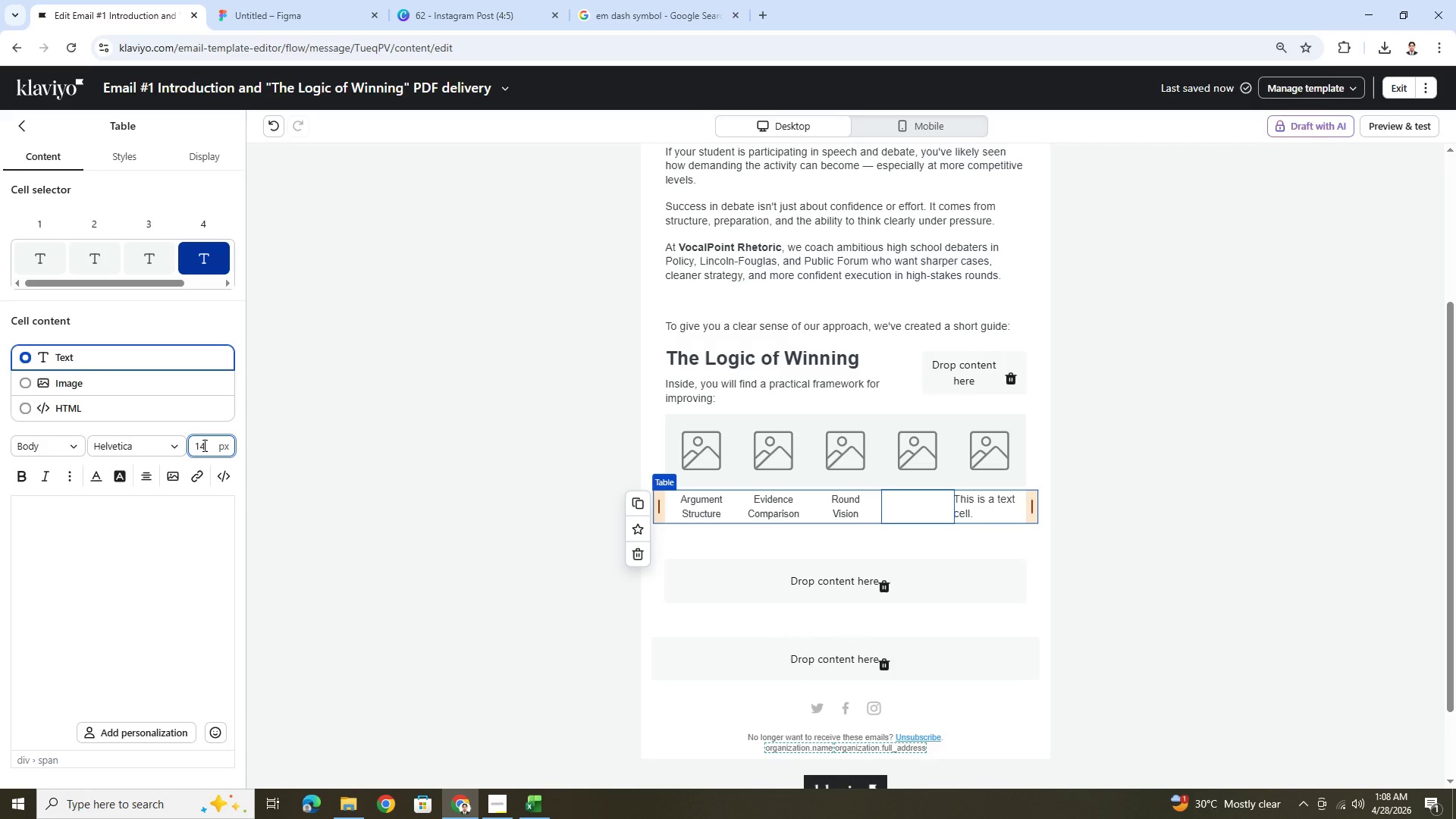 
key(NumpadEnter)
 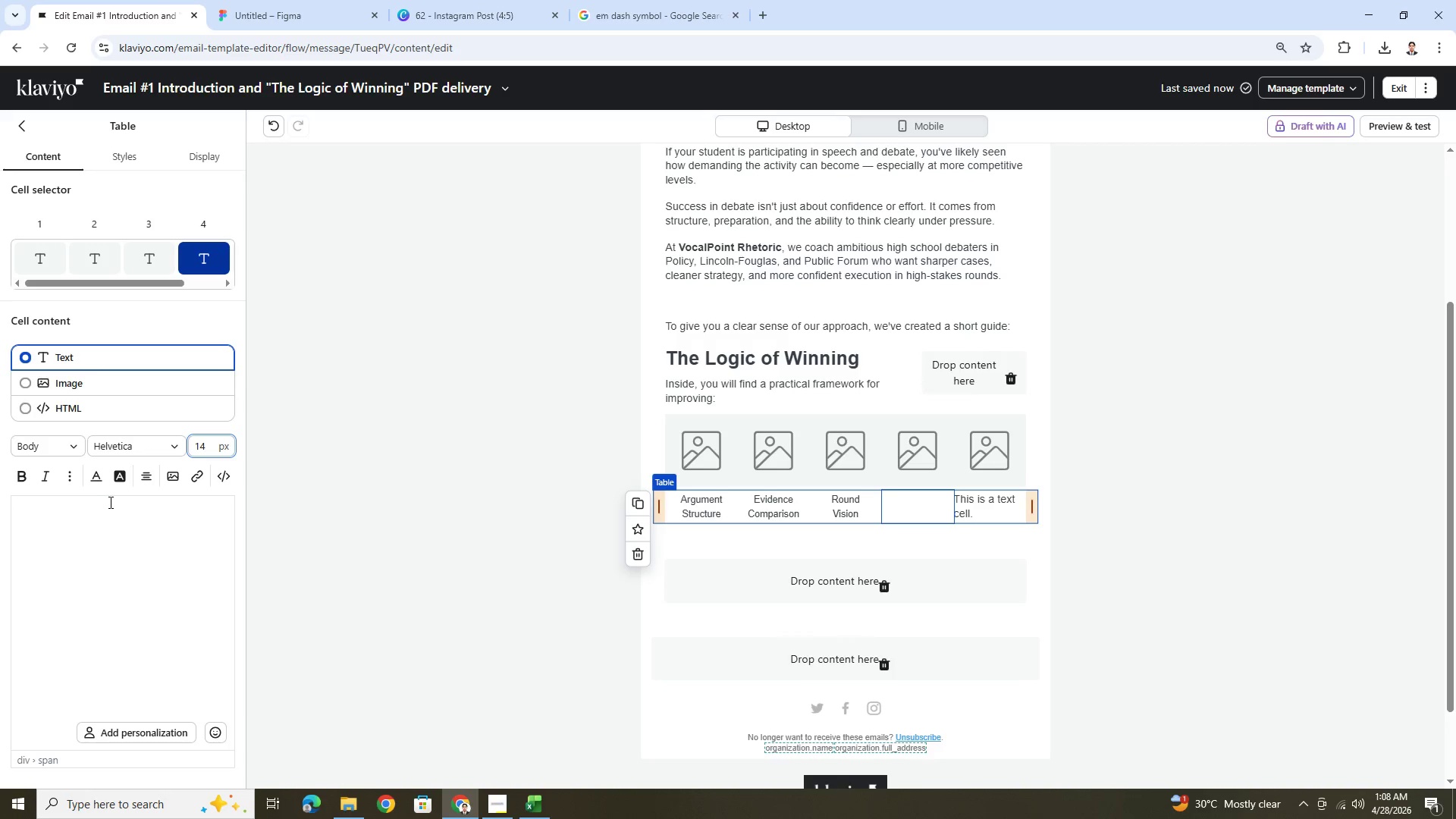 
left_click([106, 516])
 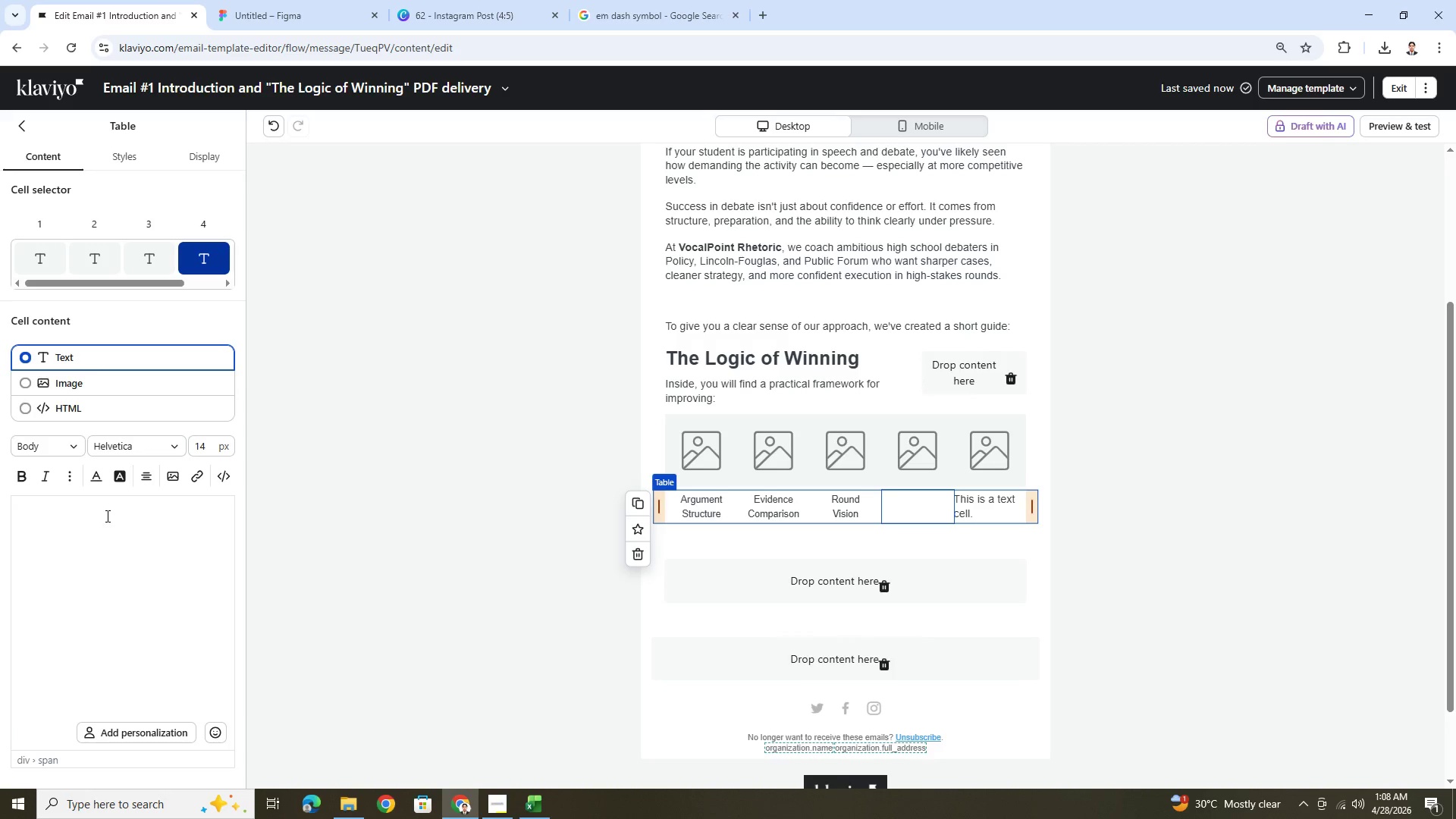 
type(Rebuttal Executu)
key(Backspace)
type(ion)
 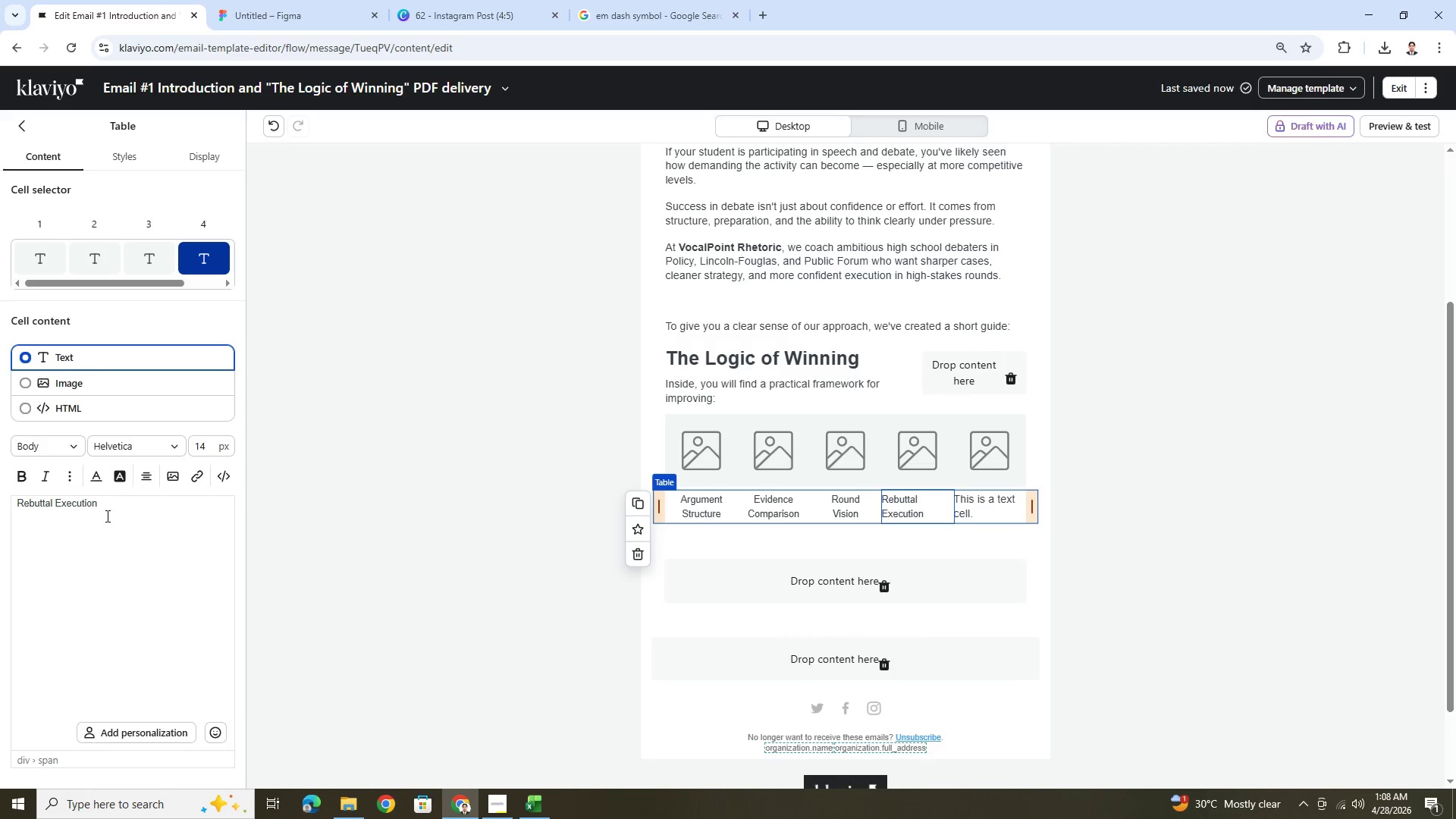 
double_click([99, 504])
 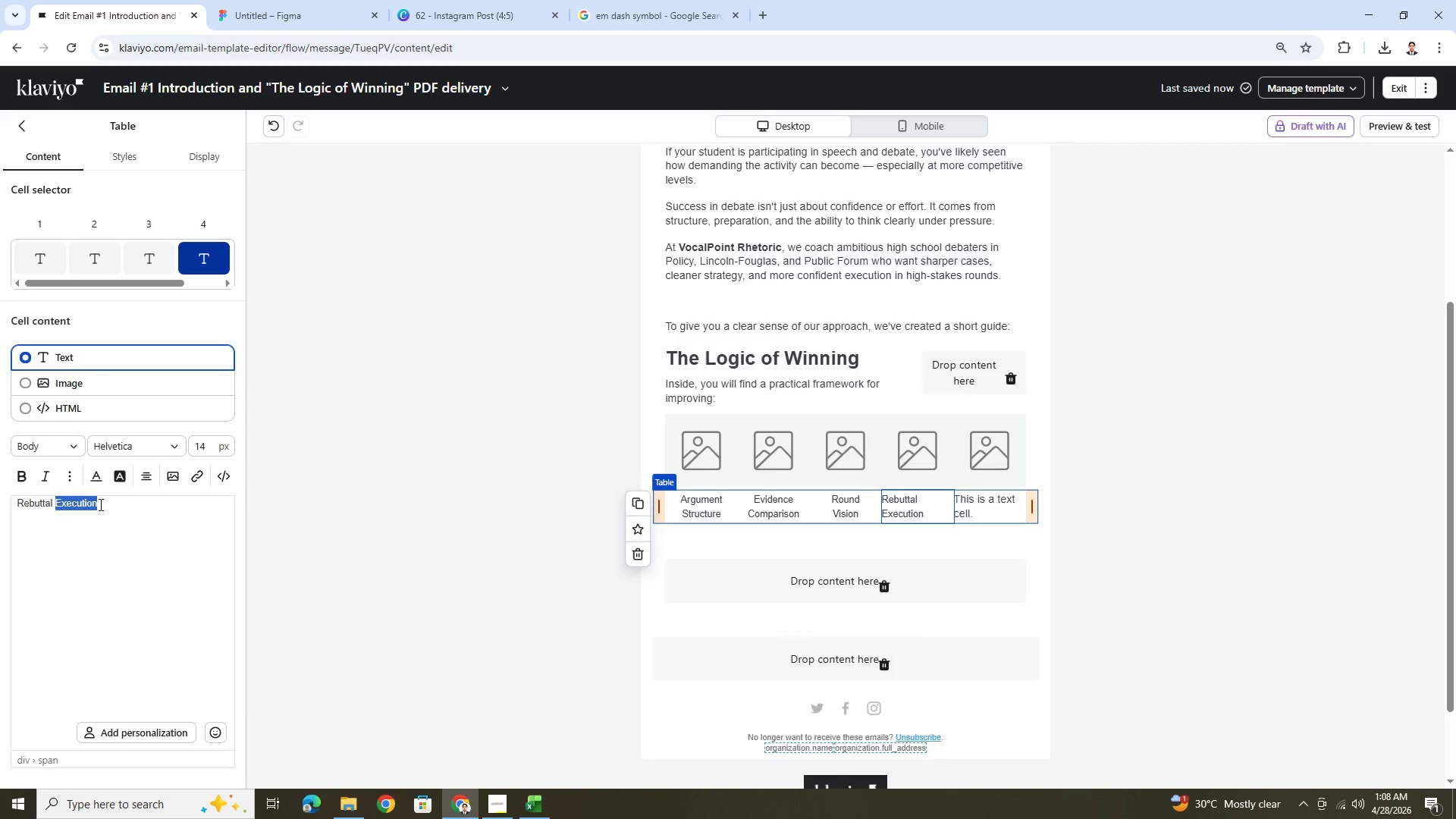 
triple_click([99, 504])
 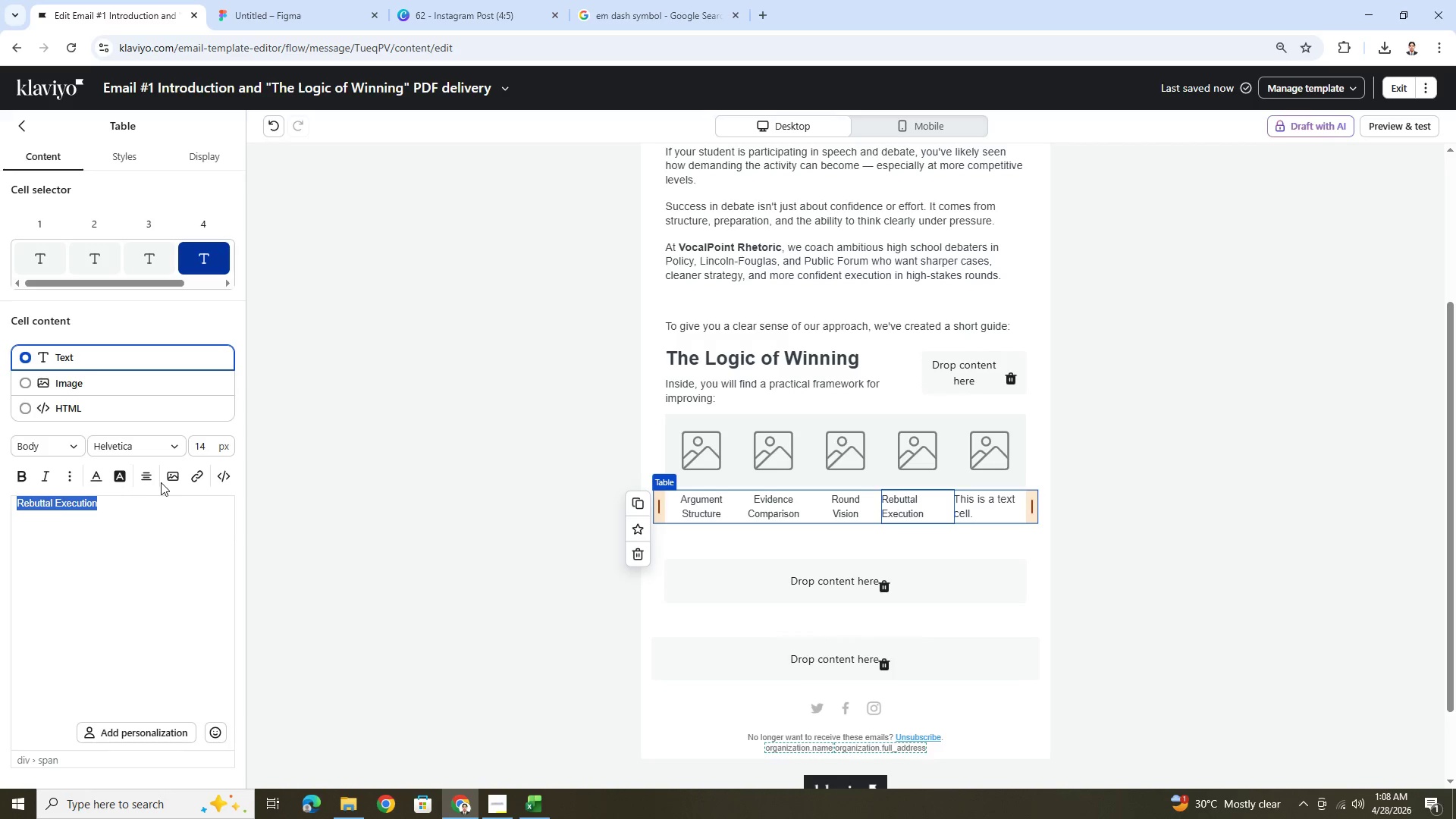 
left_click([143, 481])
 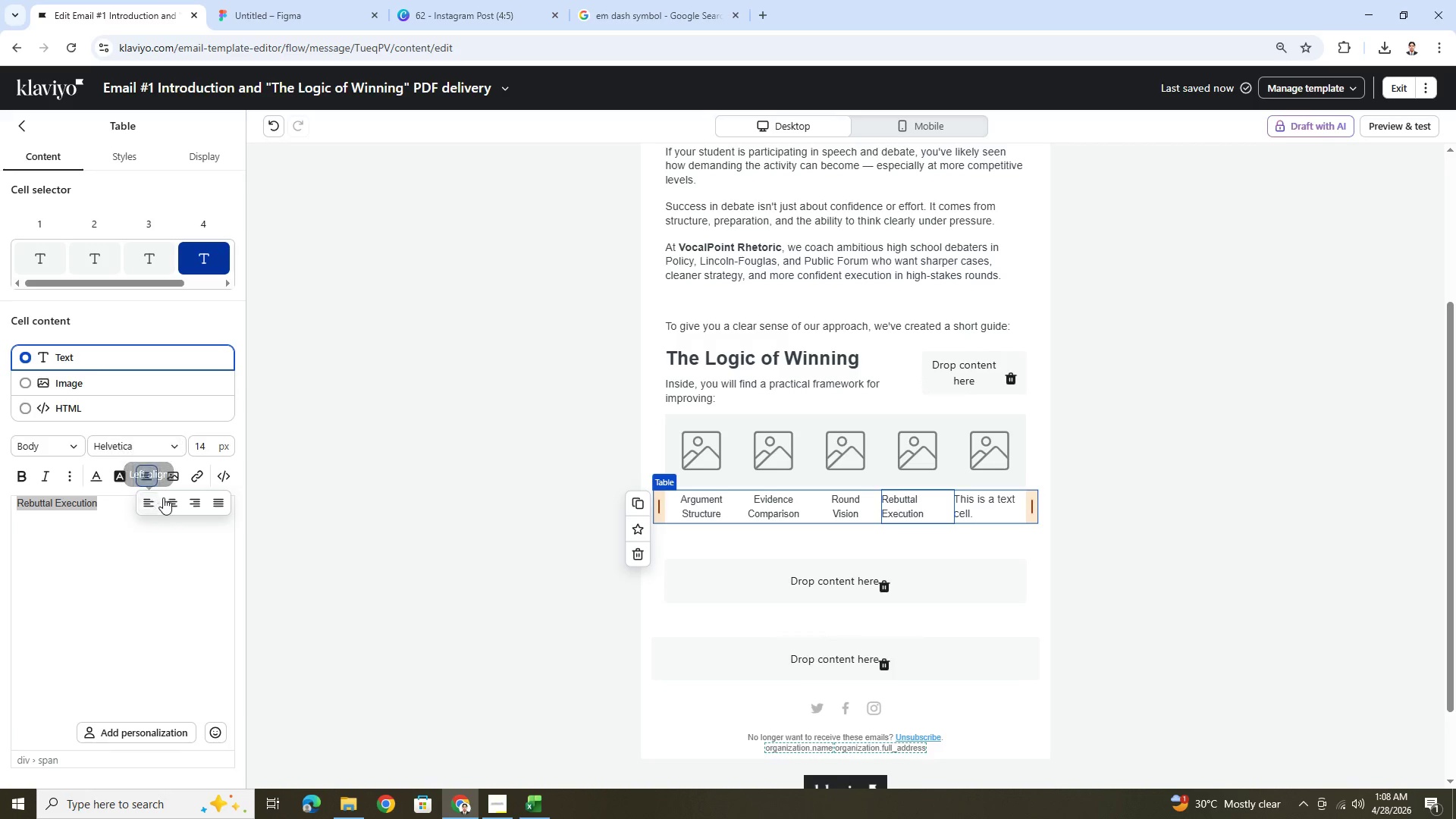 
left_click([168, 500])
 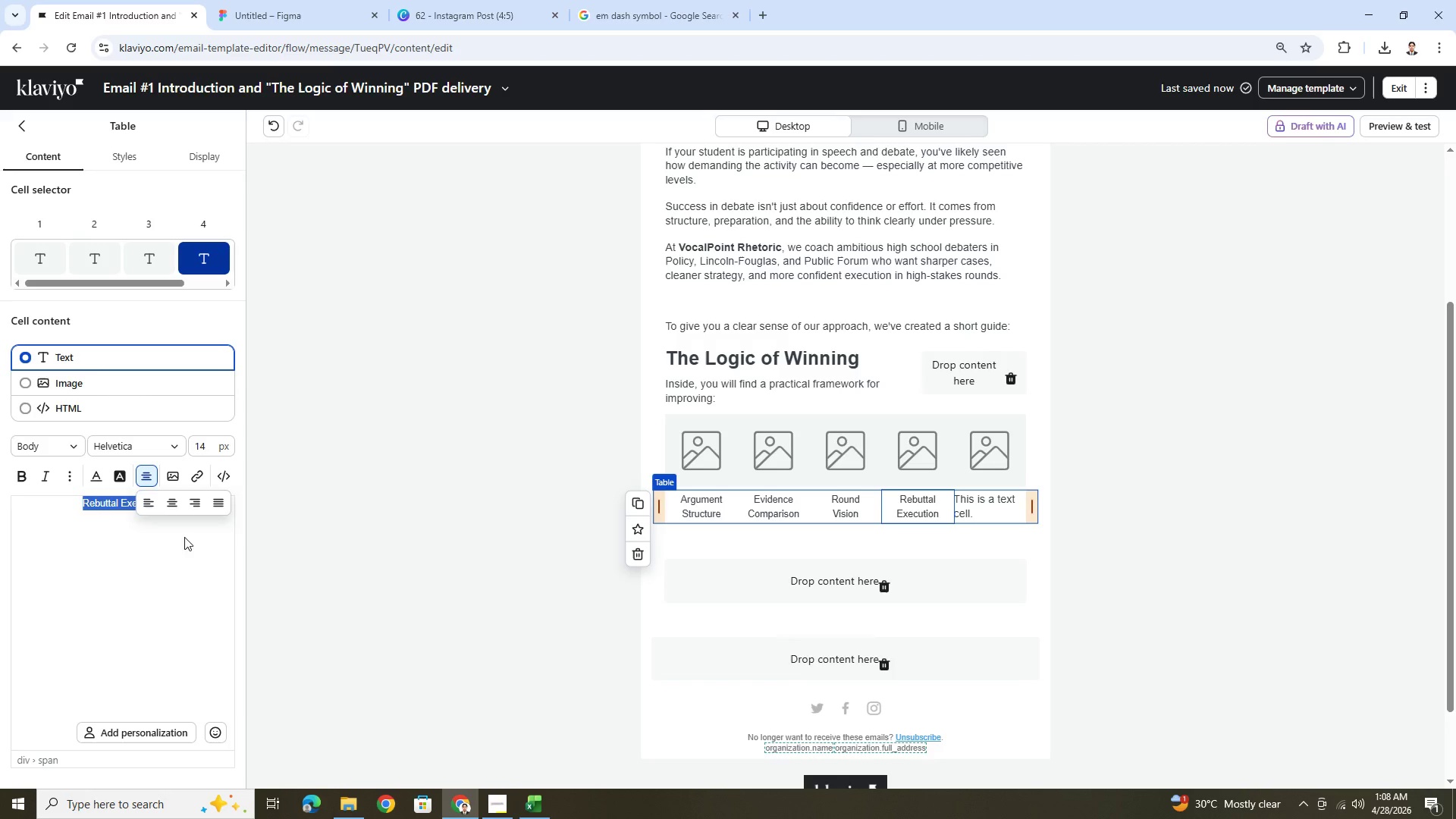 
left_click([184, 546])
 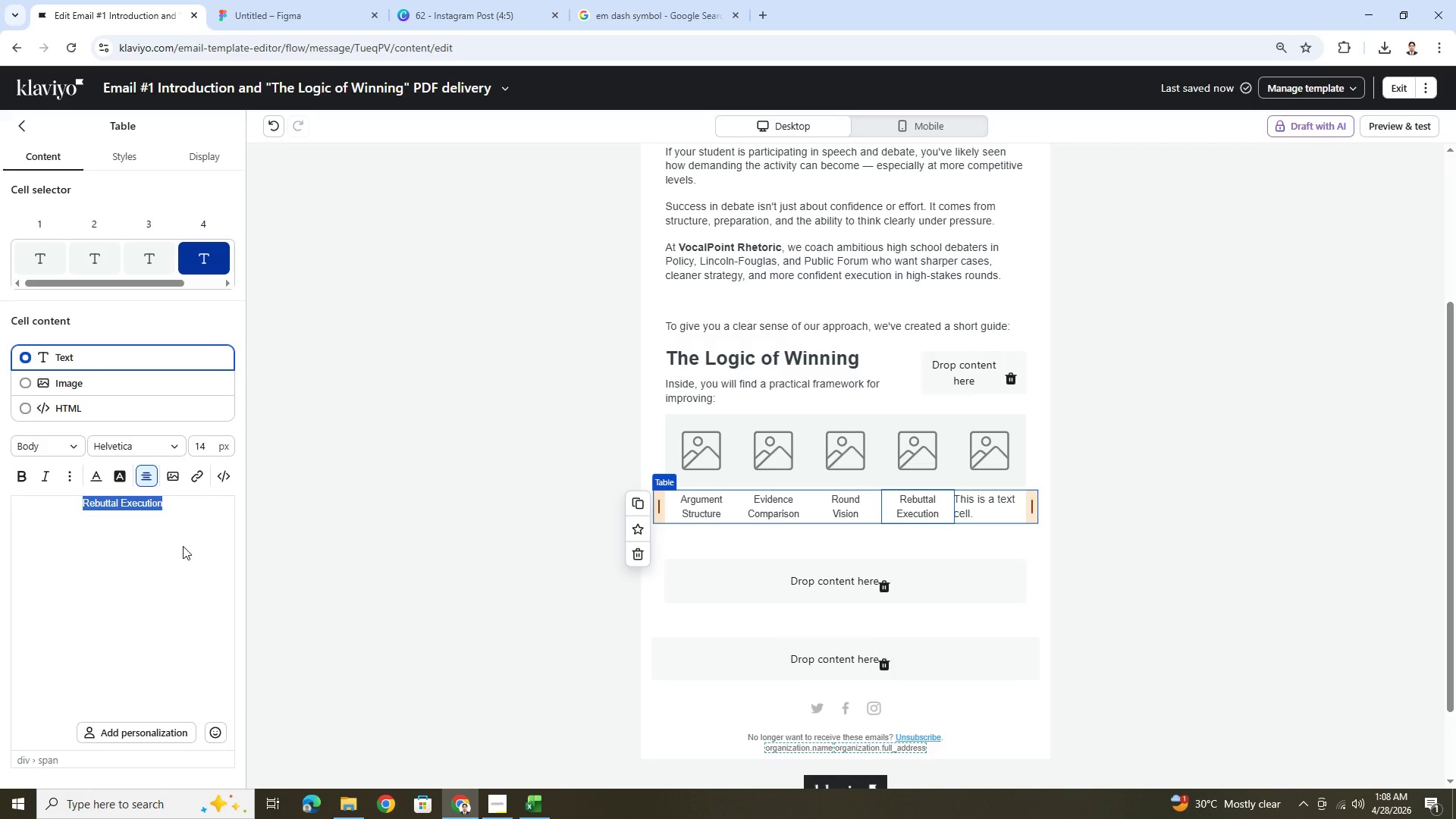 
left_click([183, 546])
 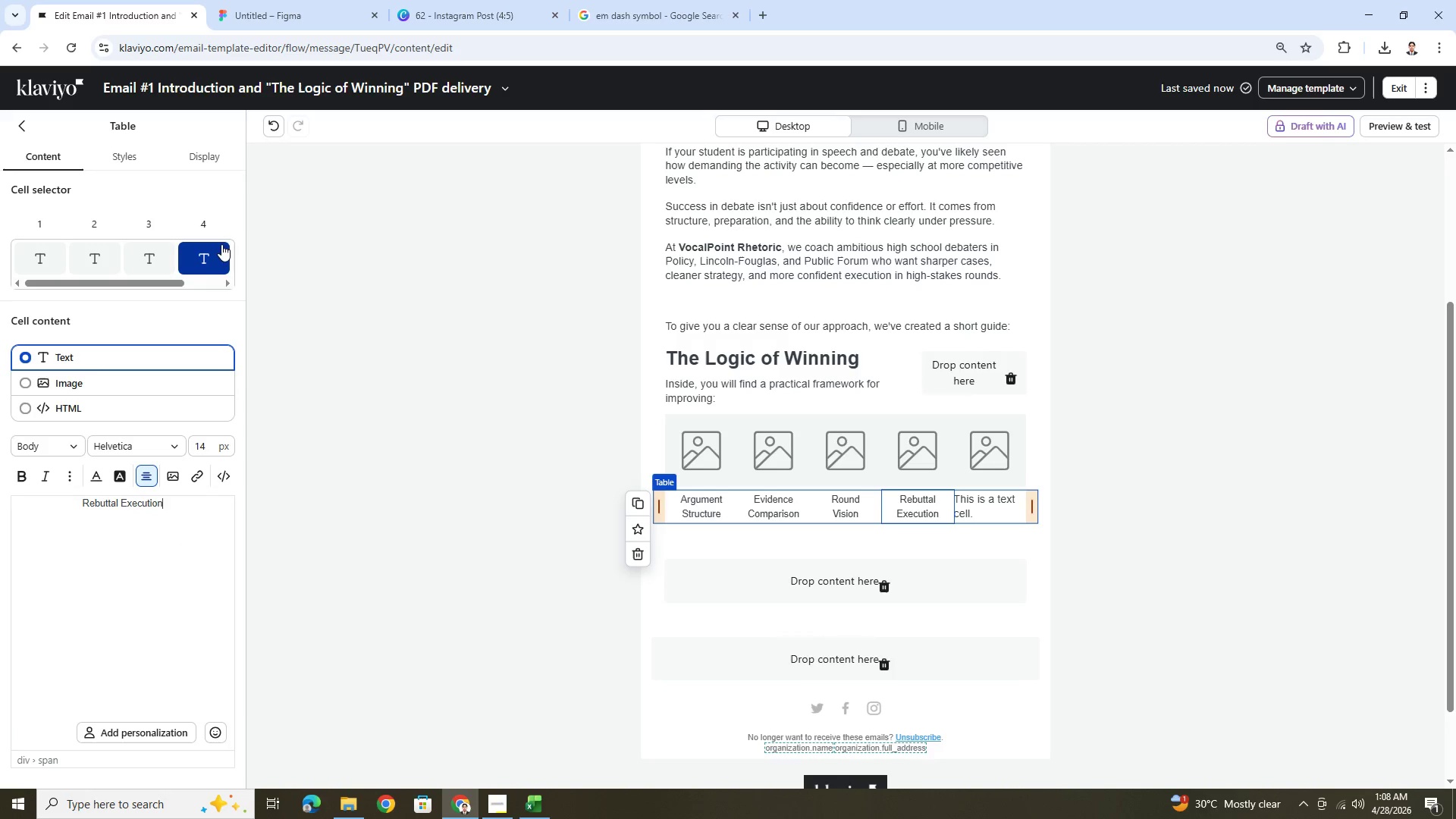 
left_click_drag(start_coordinate=[171, 284], to_coordinate=[242, 287])
 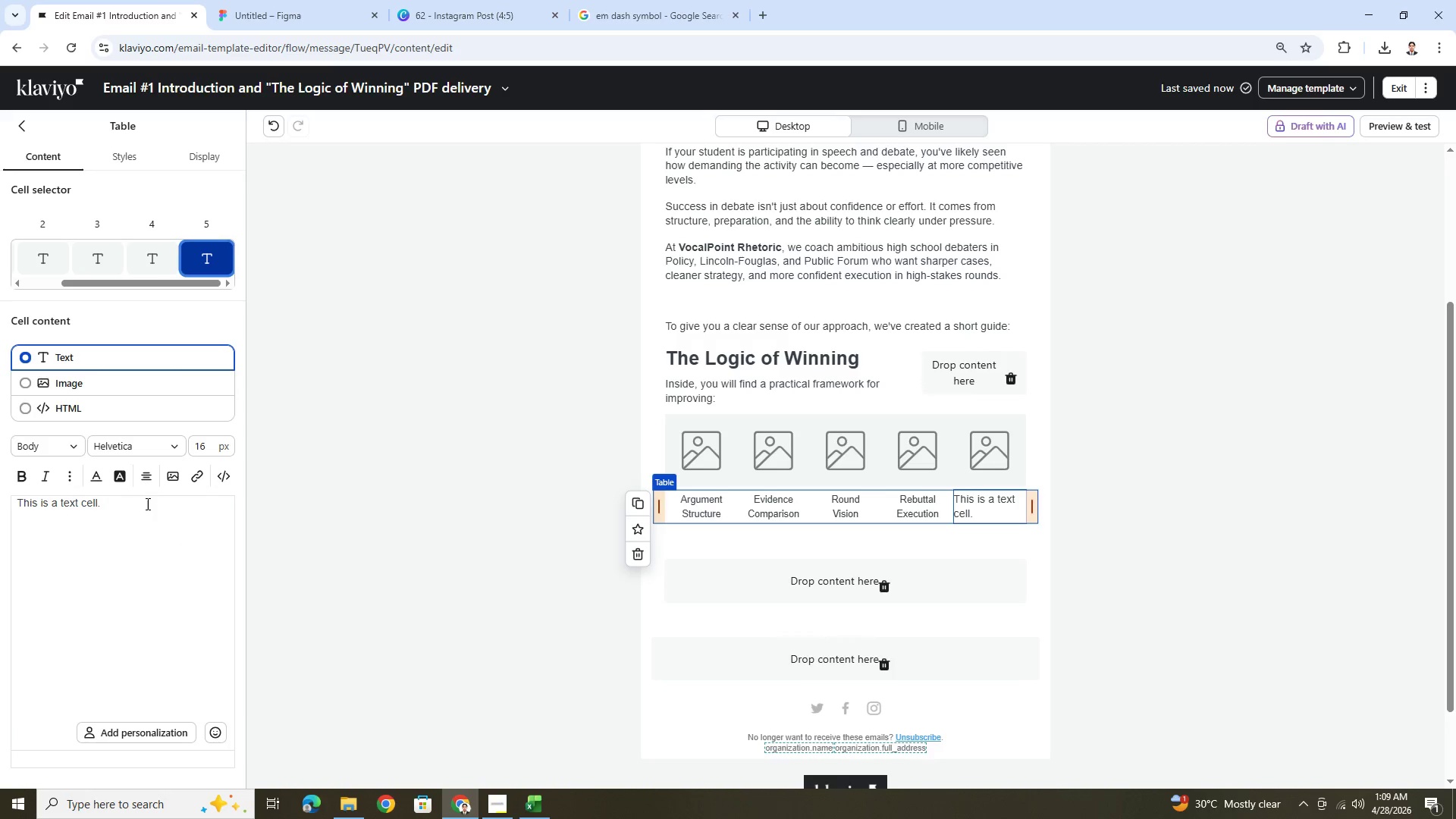 
double_click([146, 504])
 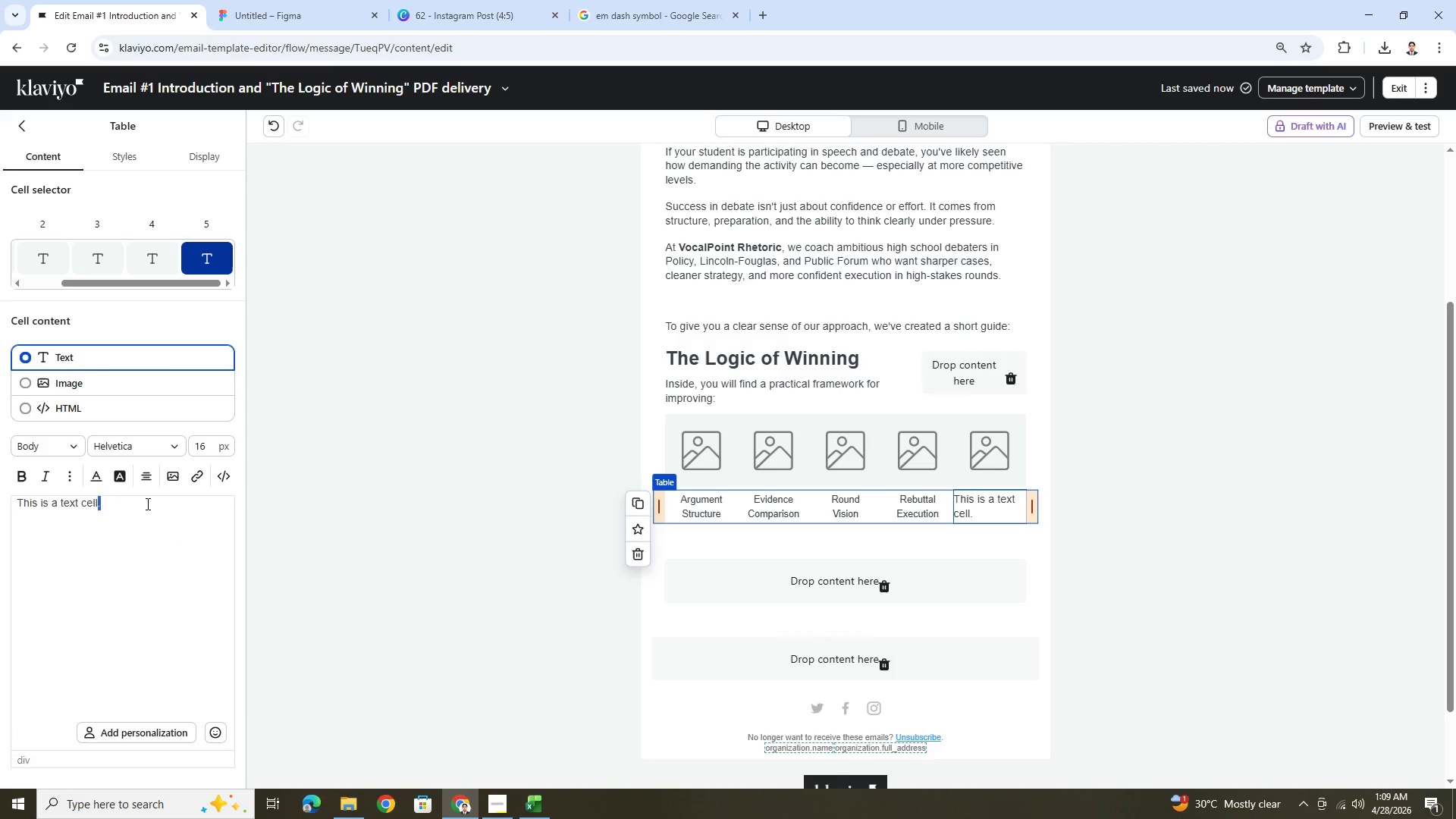 
triple_click([146, 504])
 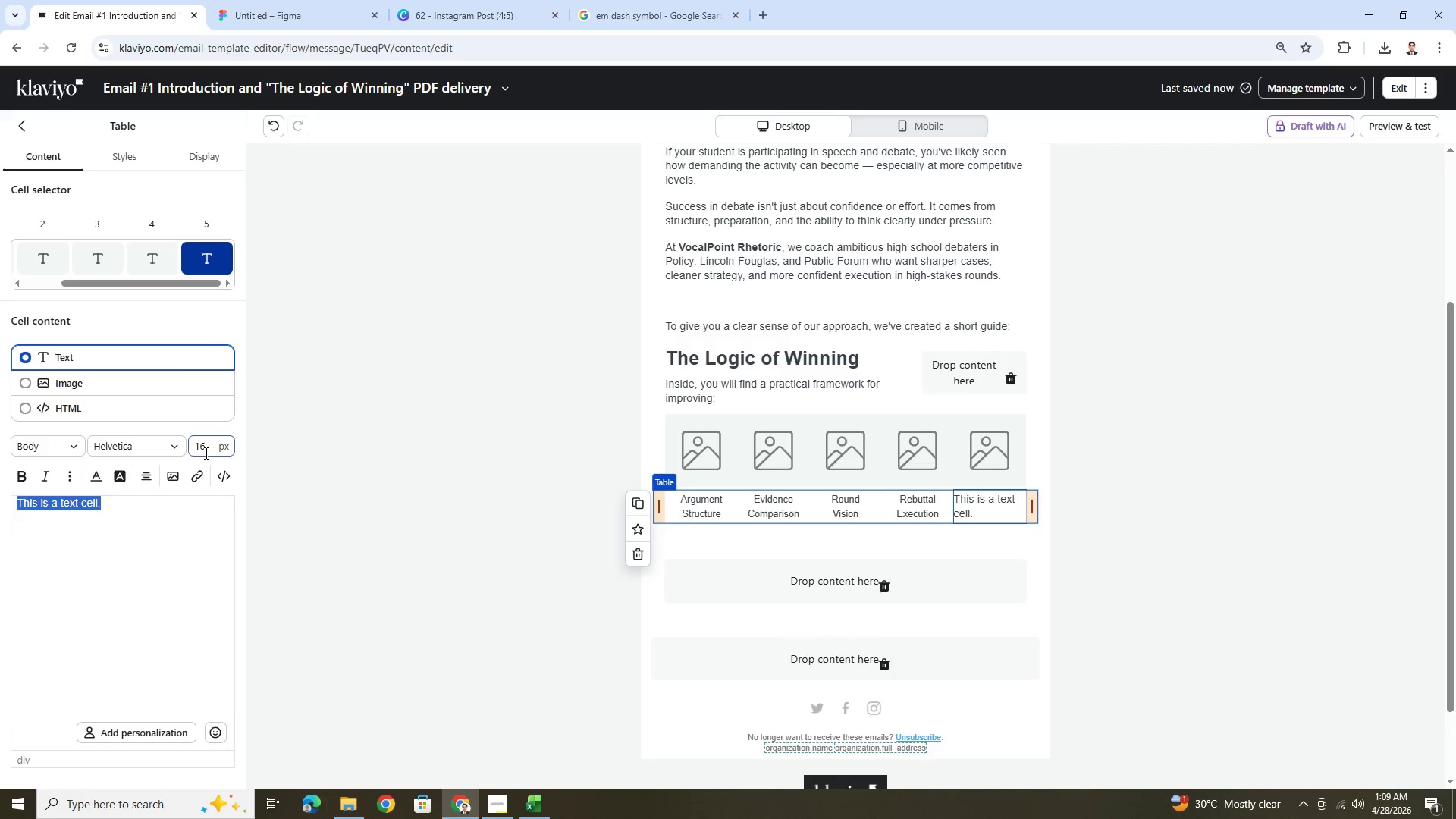 
double_click([205, 453])
 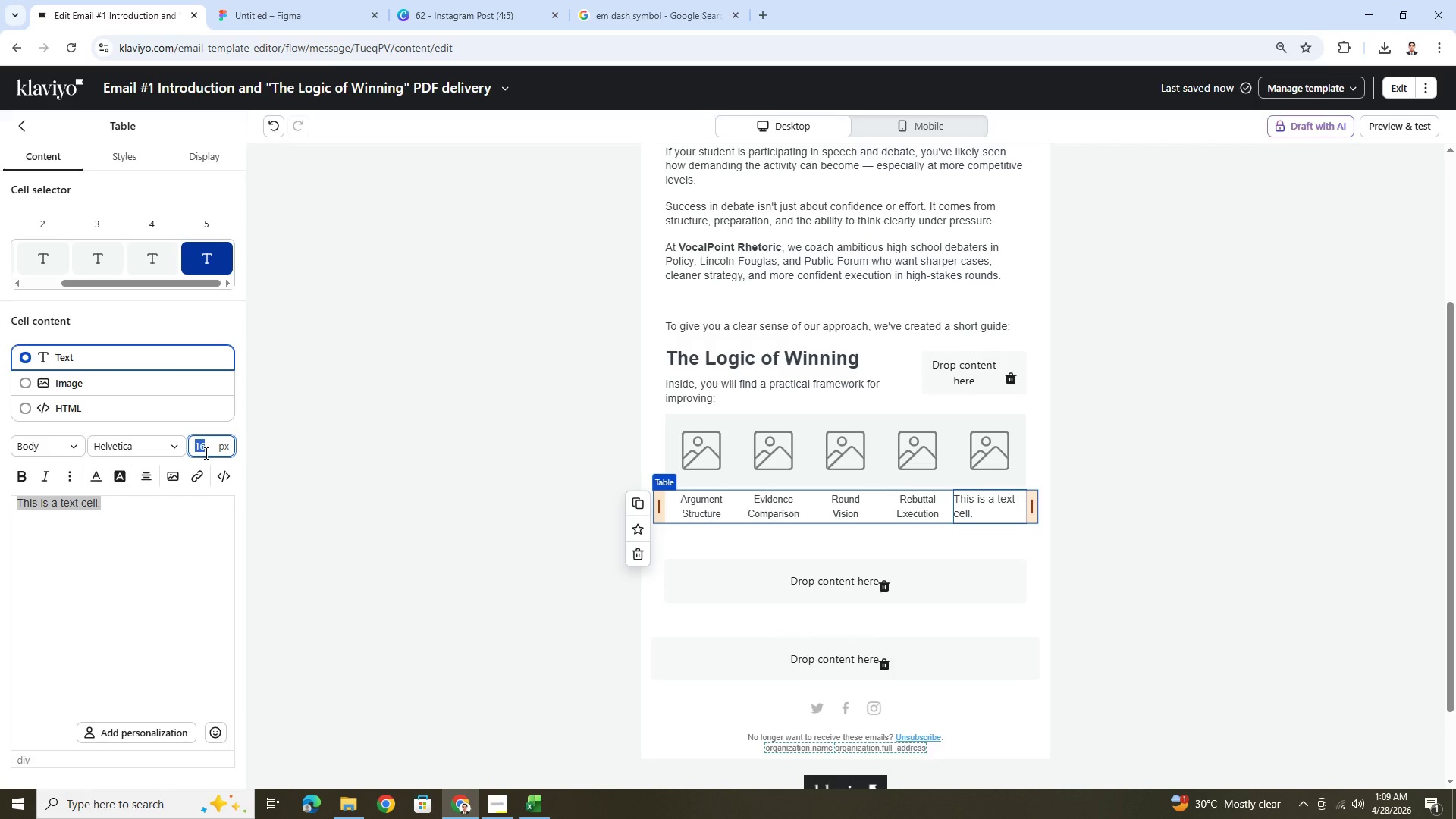 
key(Numpad1)
 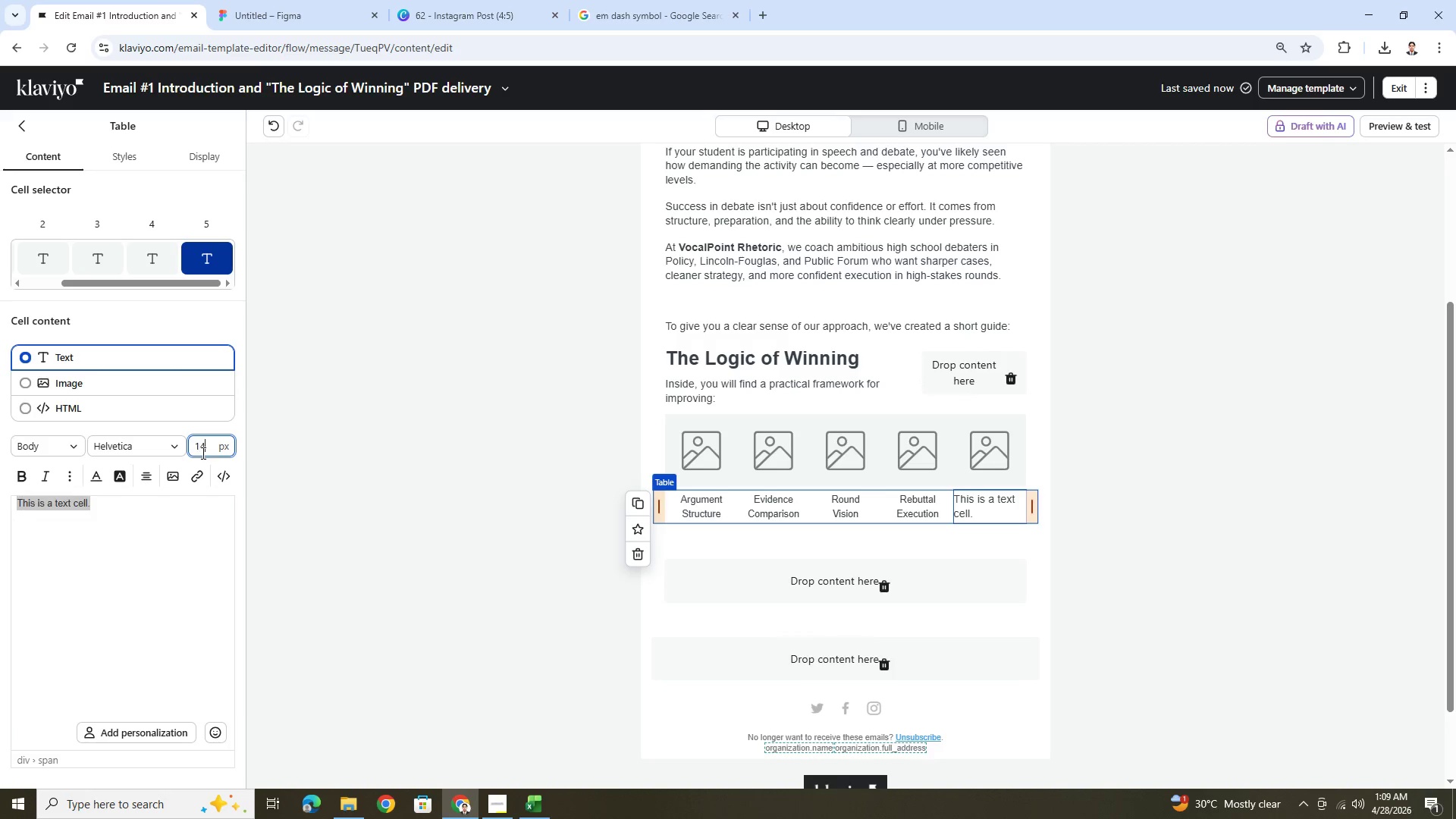 
key(Numpad4)
 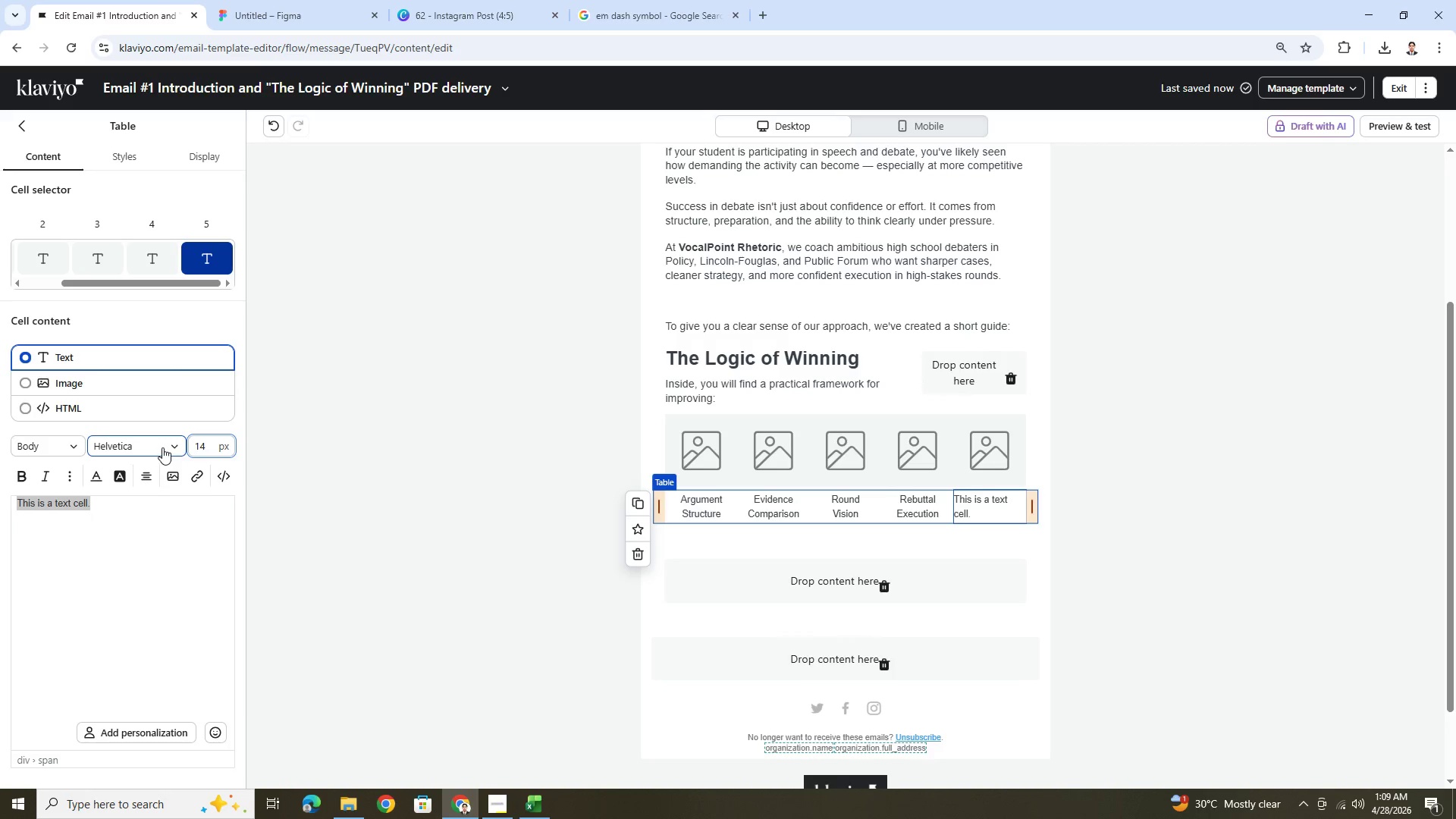 
left_click([162, 447])
 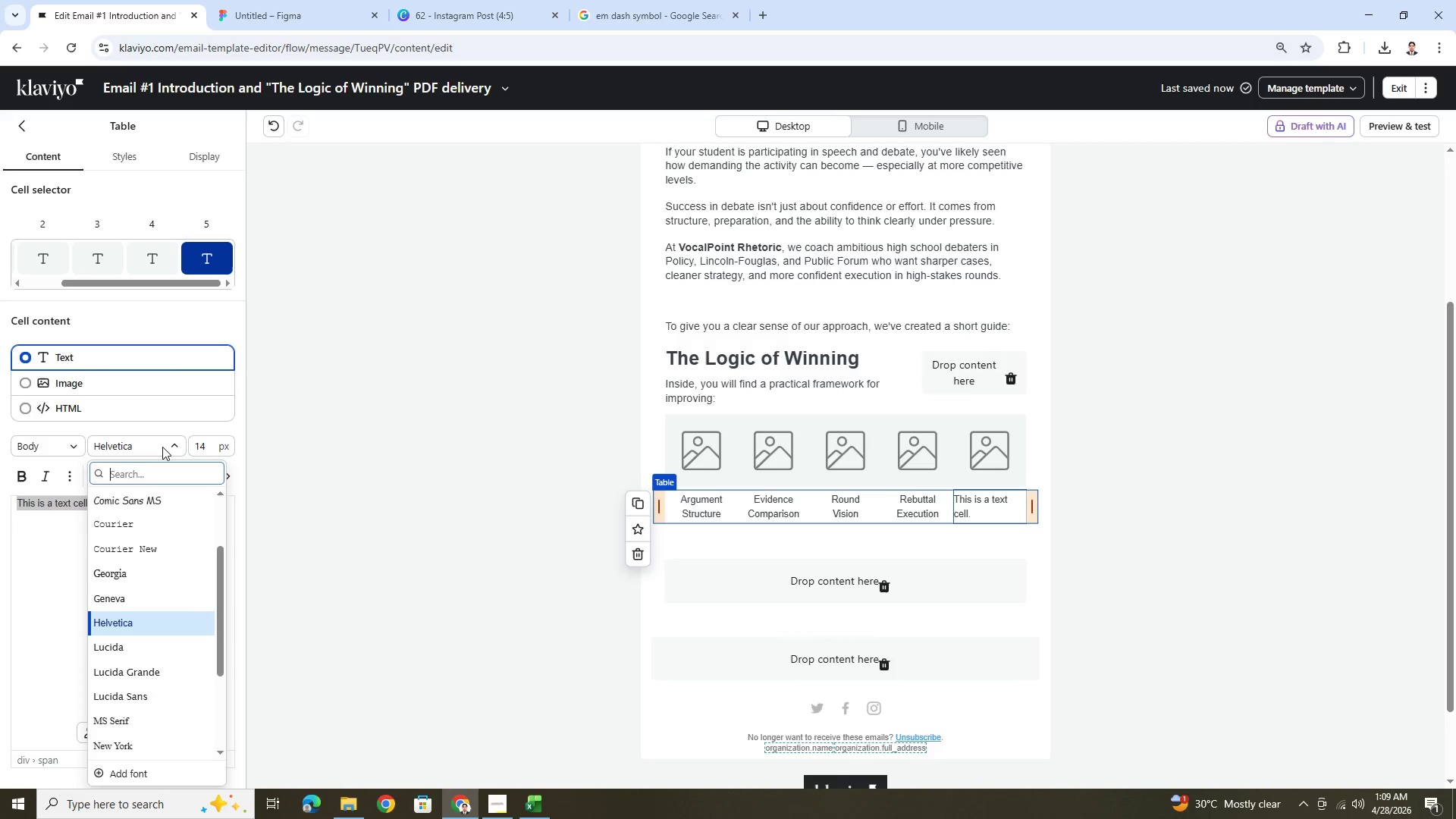 
left_click([162, 447])
 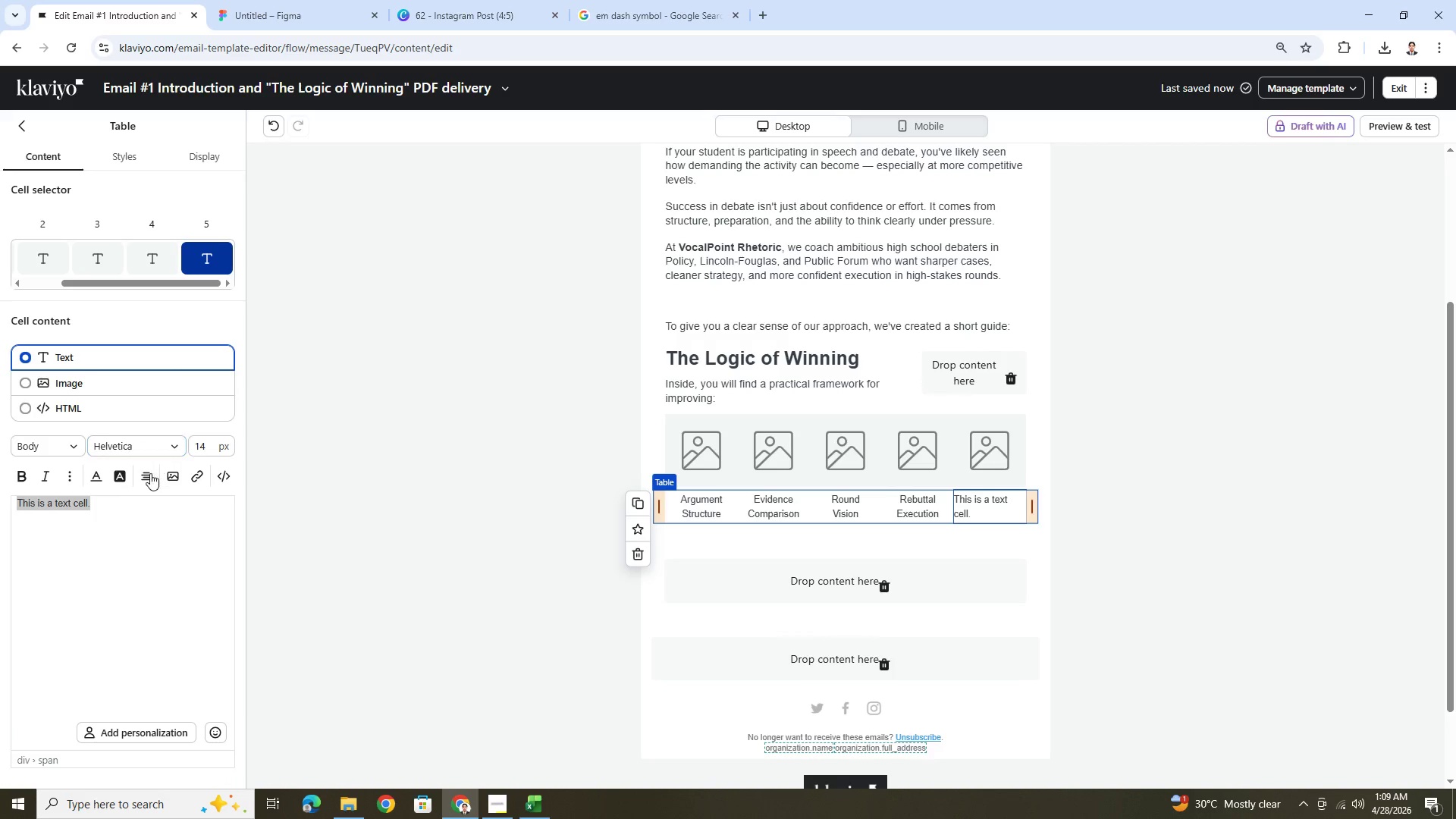 
left_click([149, 473])
 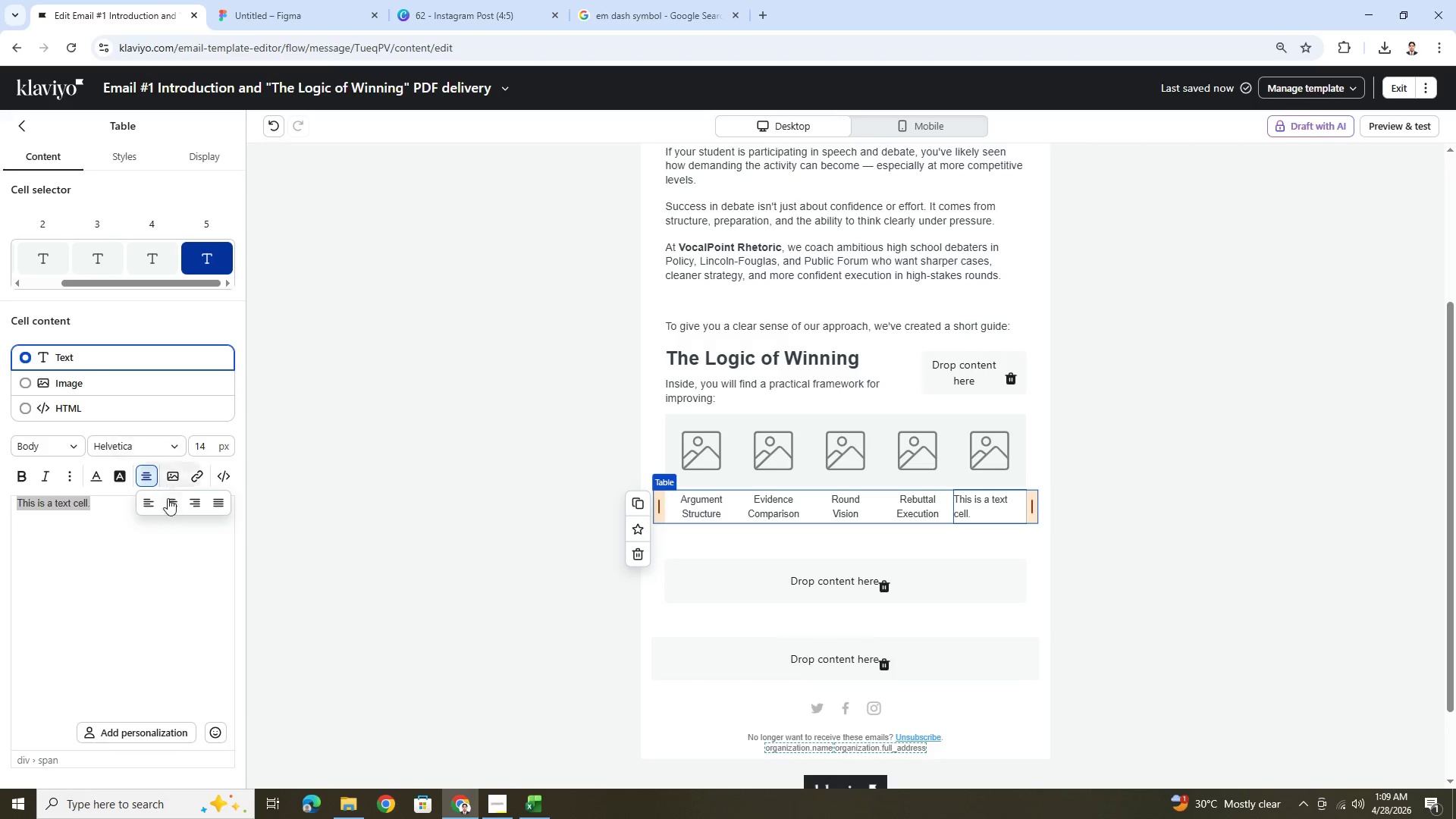 
left_click([172, 502])
 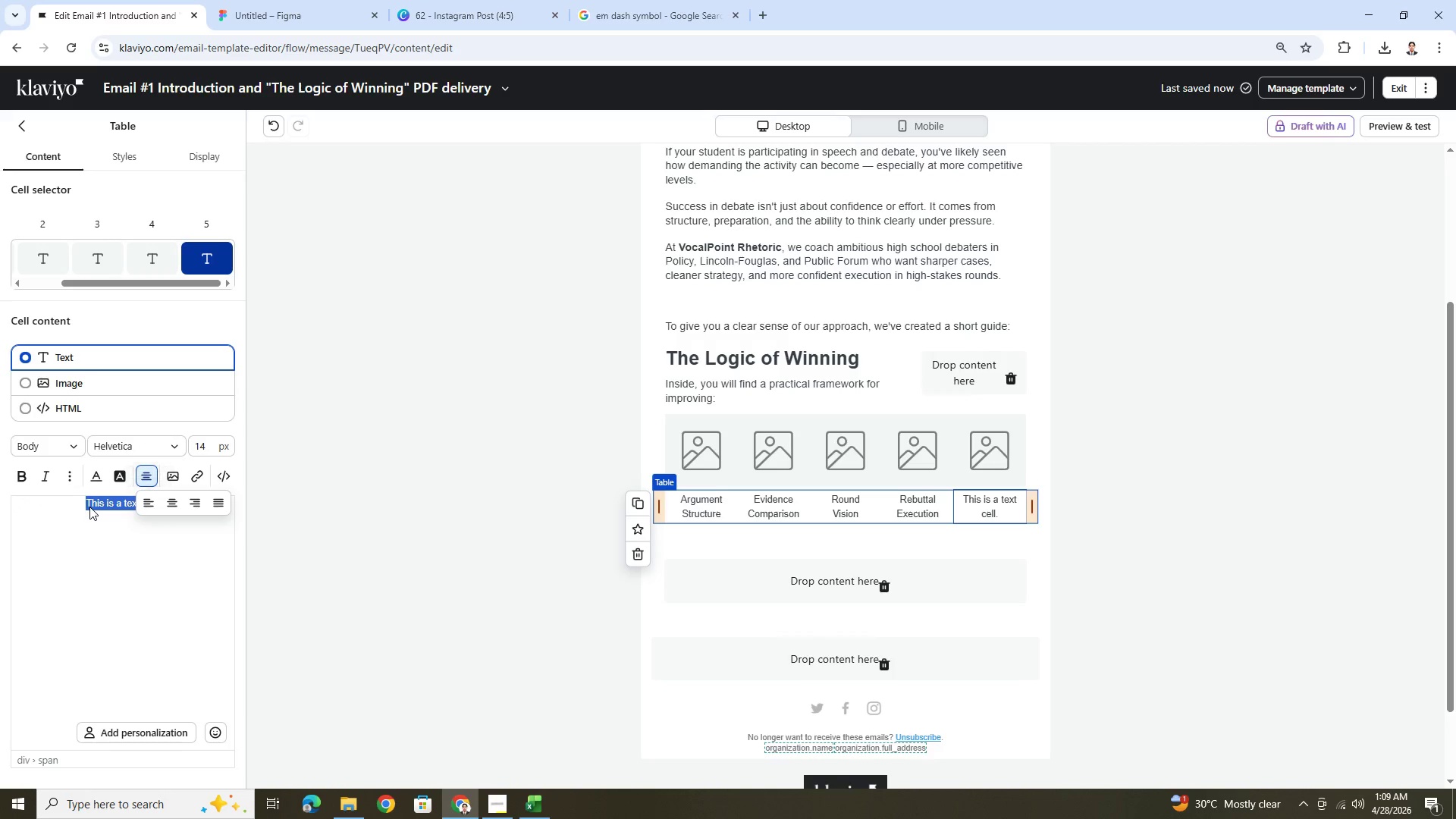 
left_click([101, 519])
 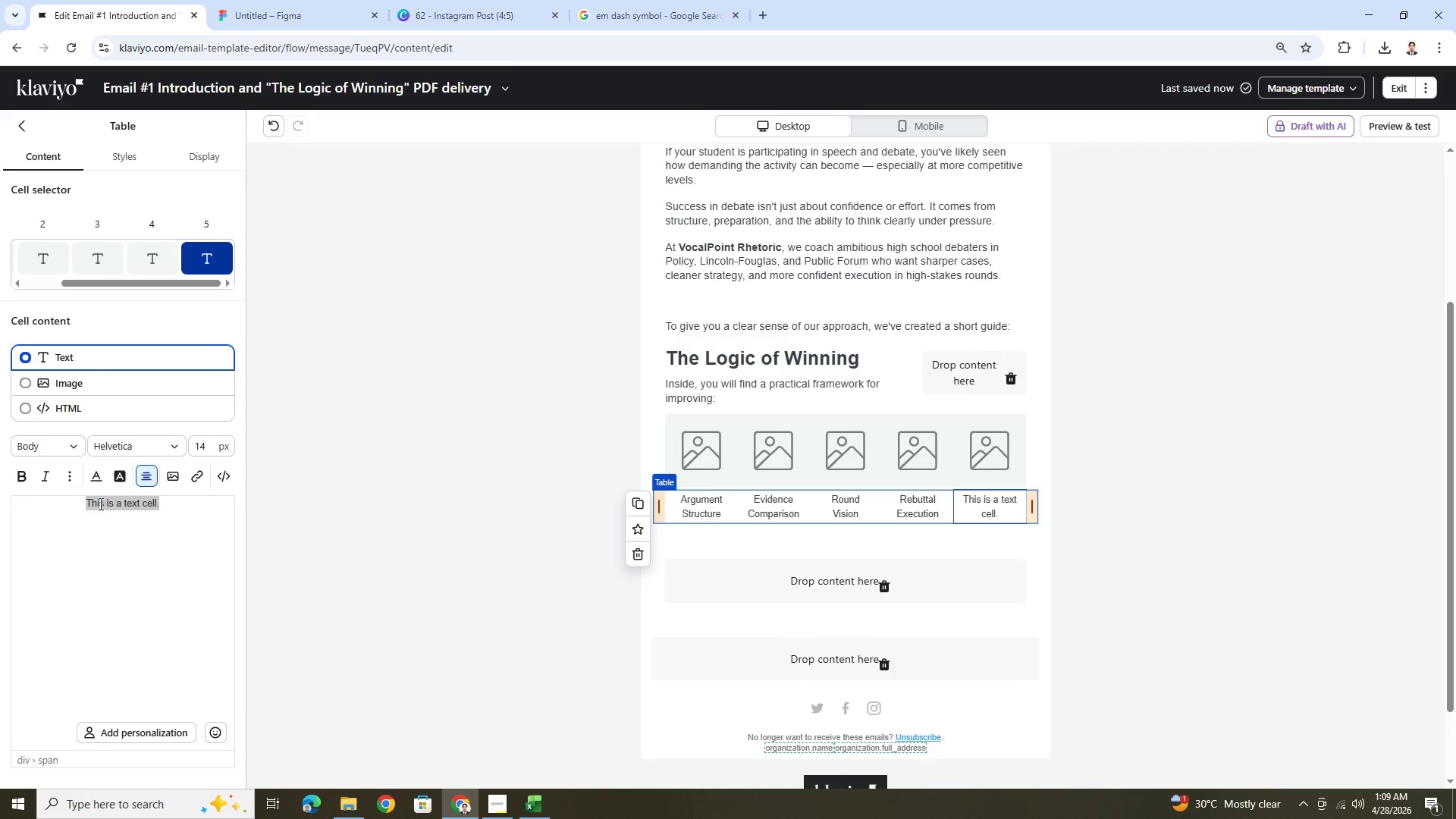 
double_click([99, 502])
 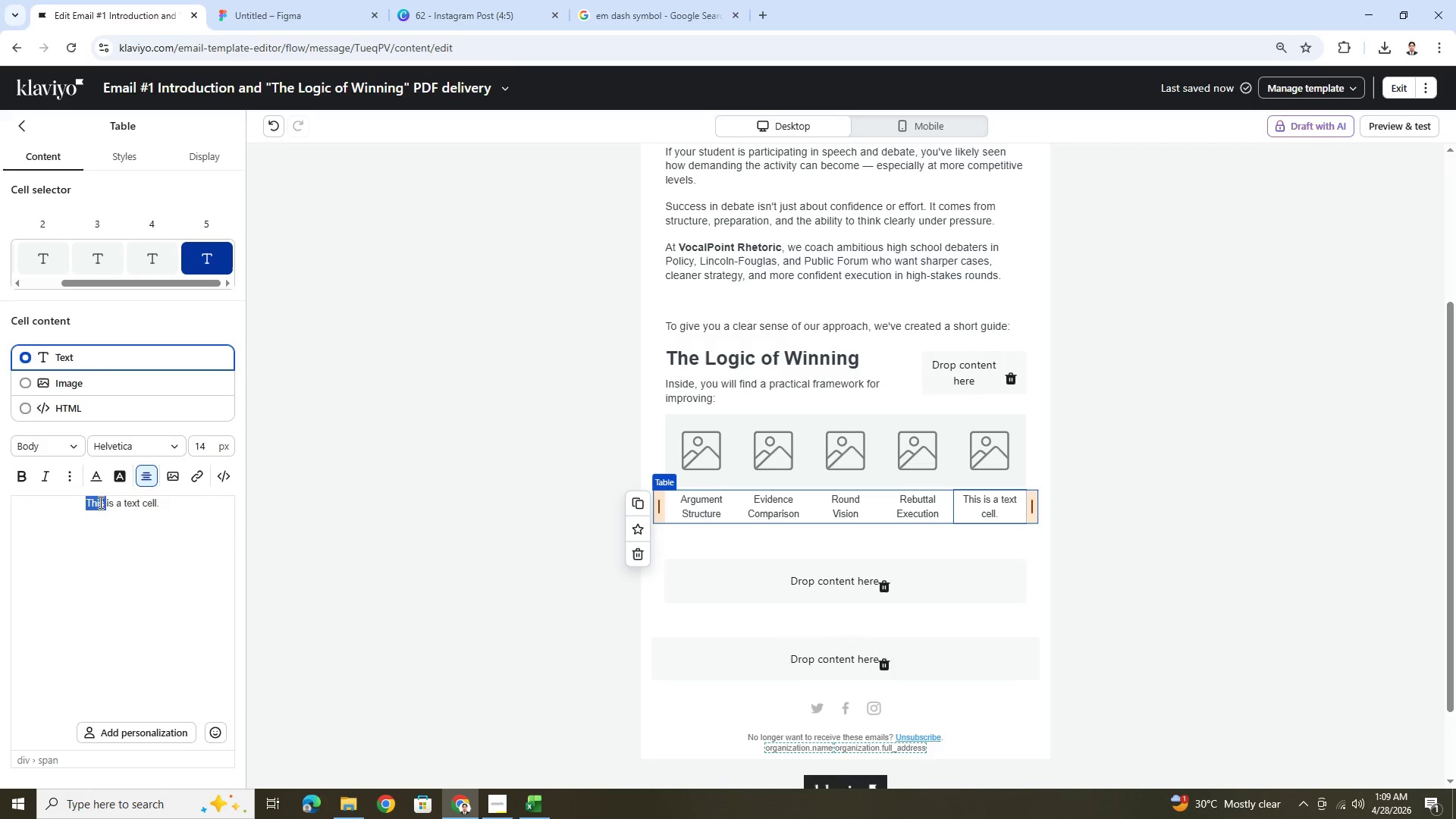 
triple_click([99, 502])
 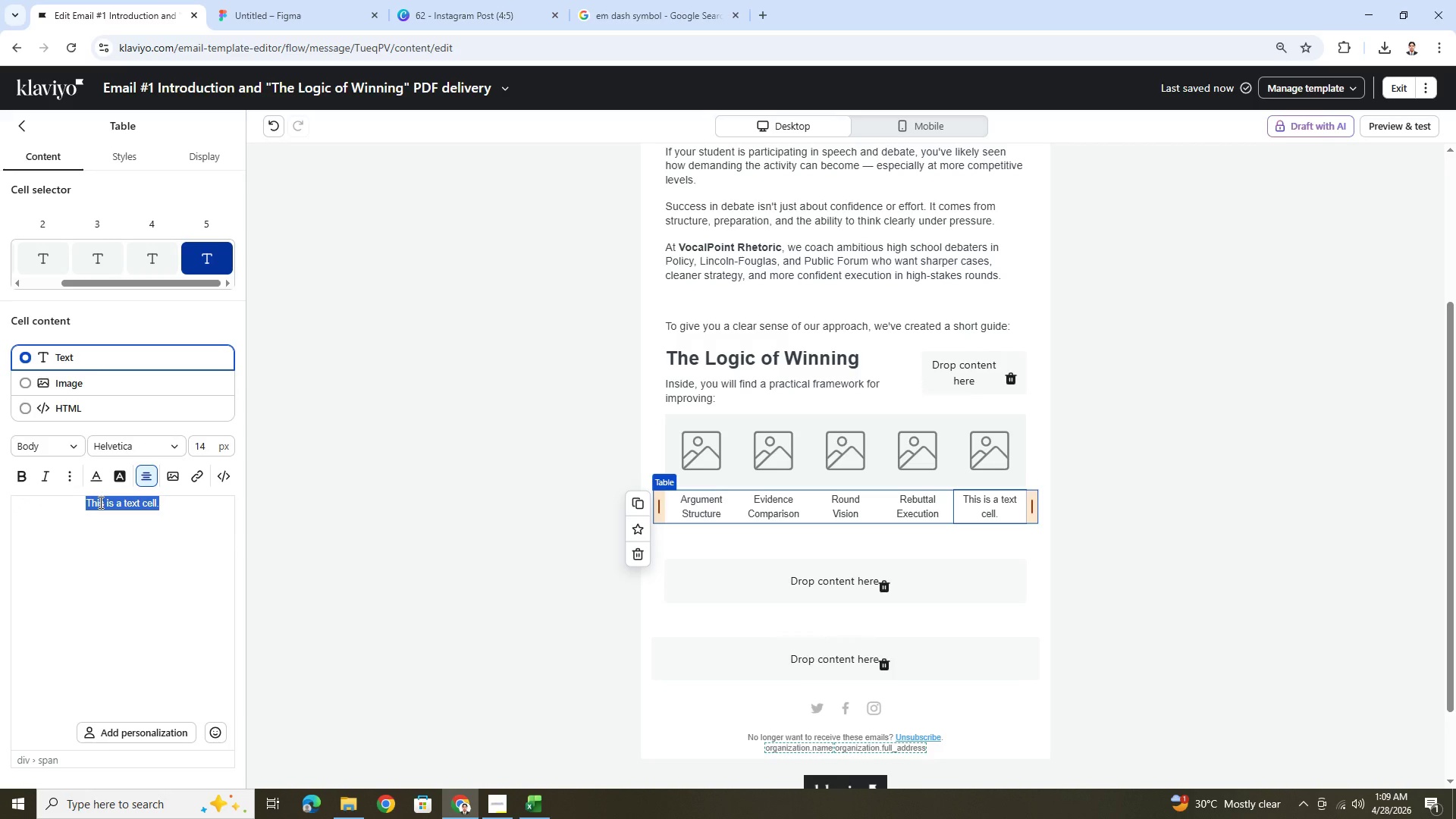 
type(Judge Adaptation)
 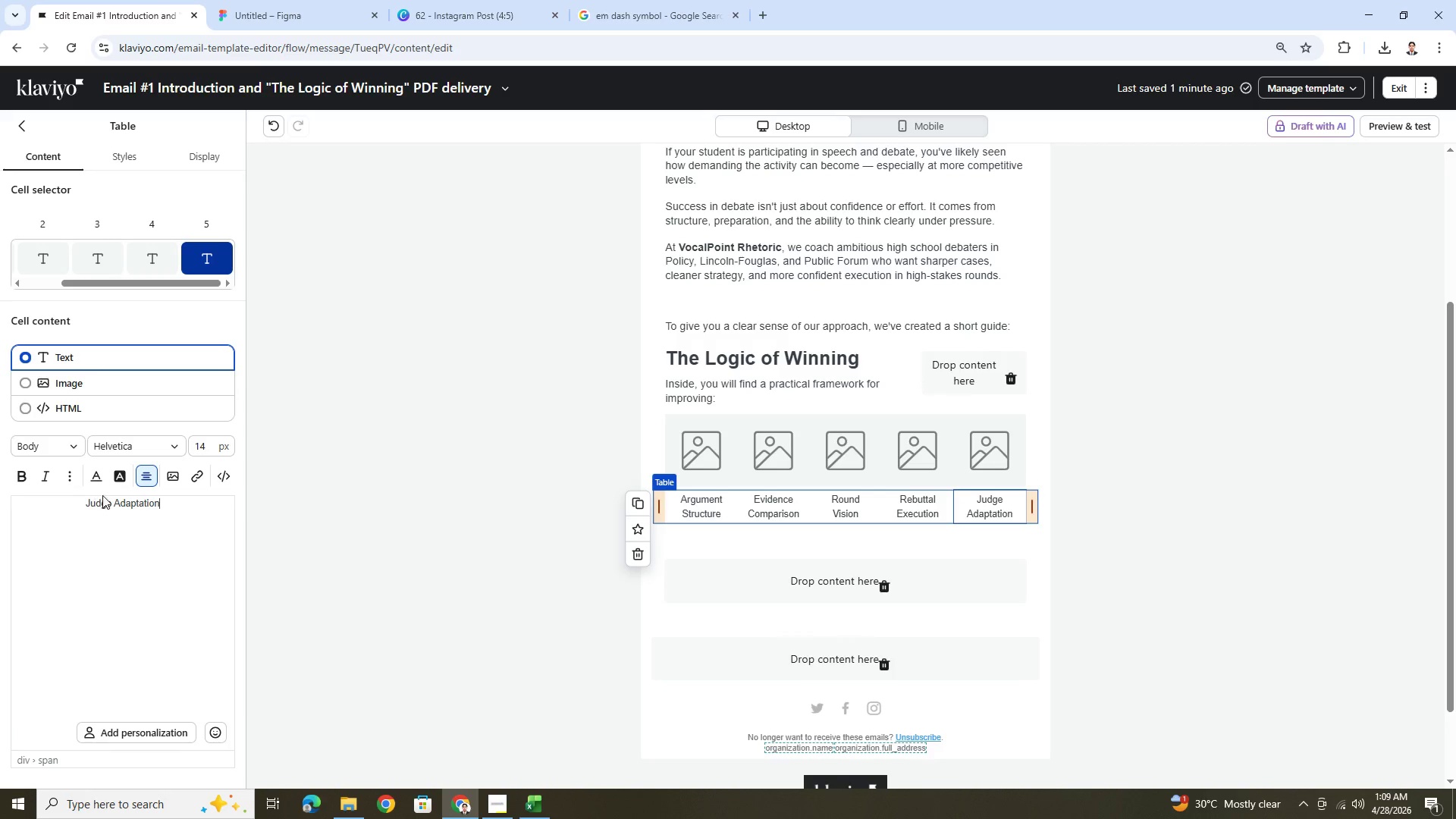 
left_click([129, 571])
 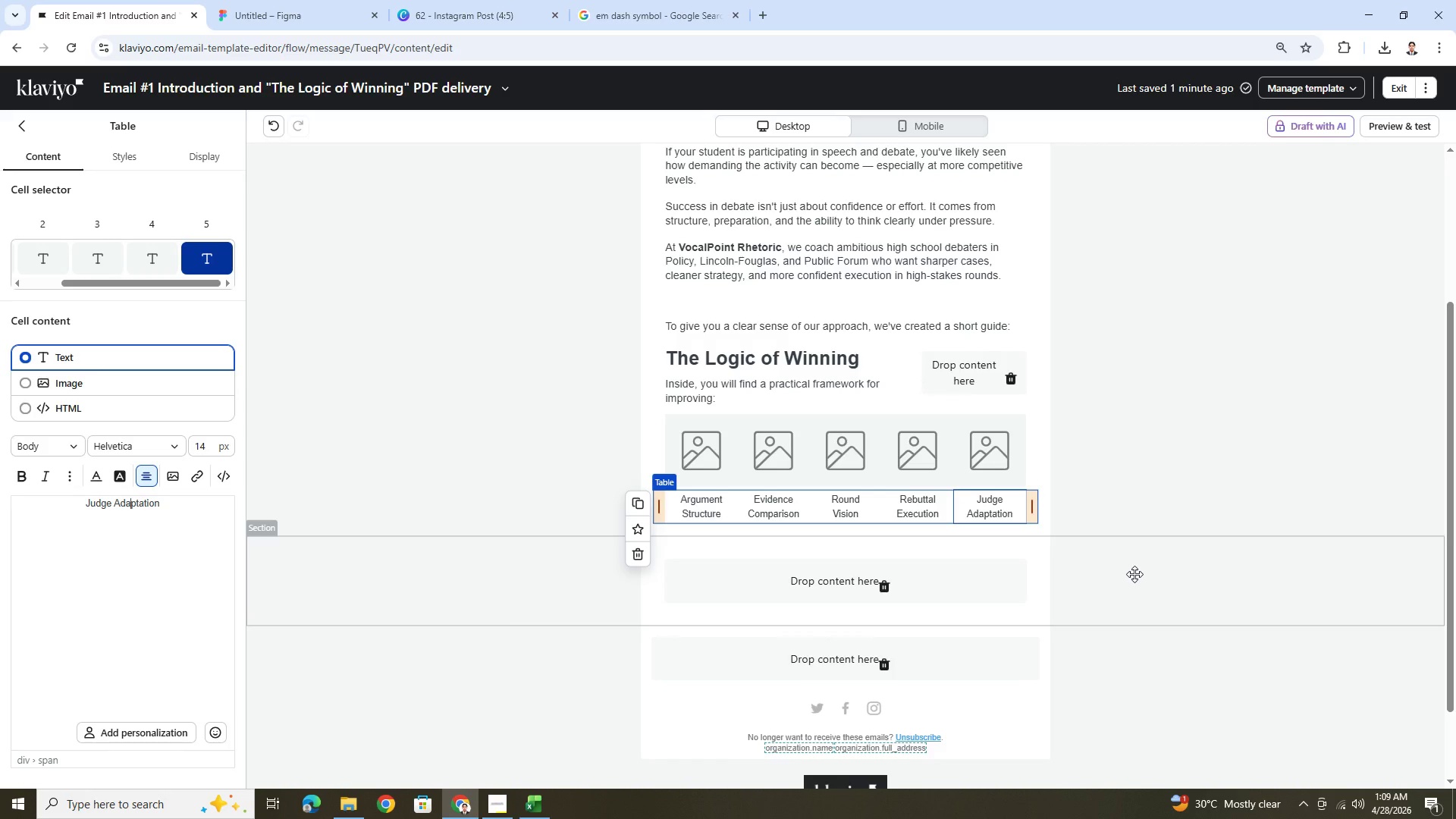 
left_click([1131, 619])
 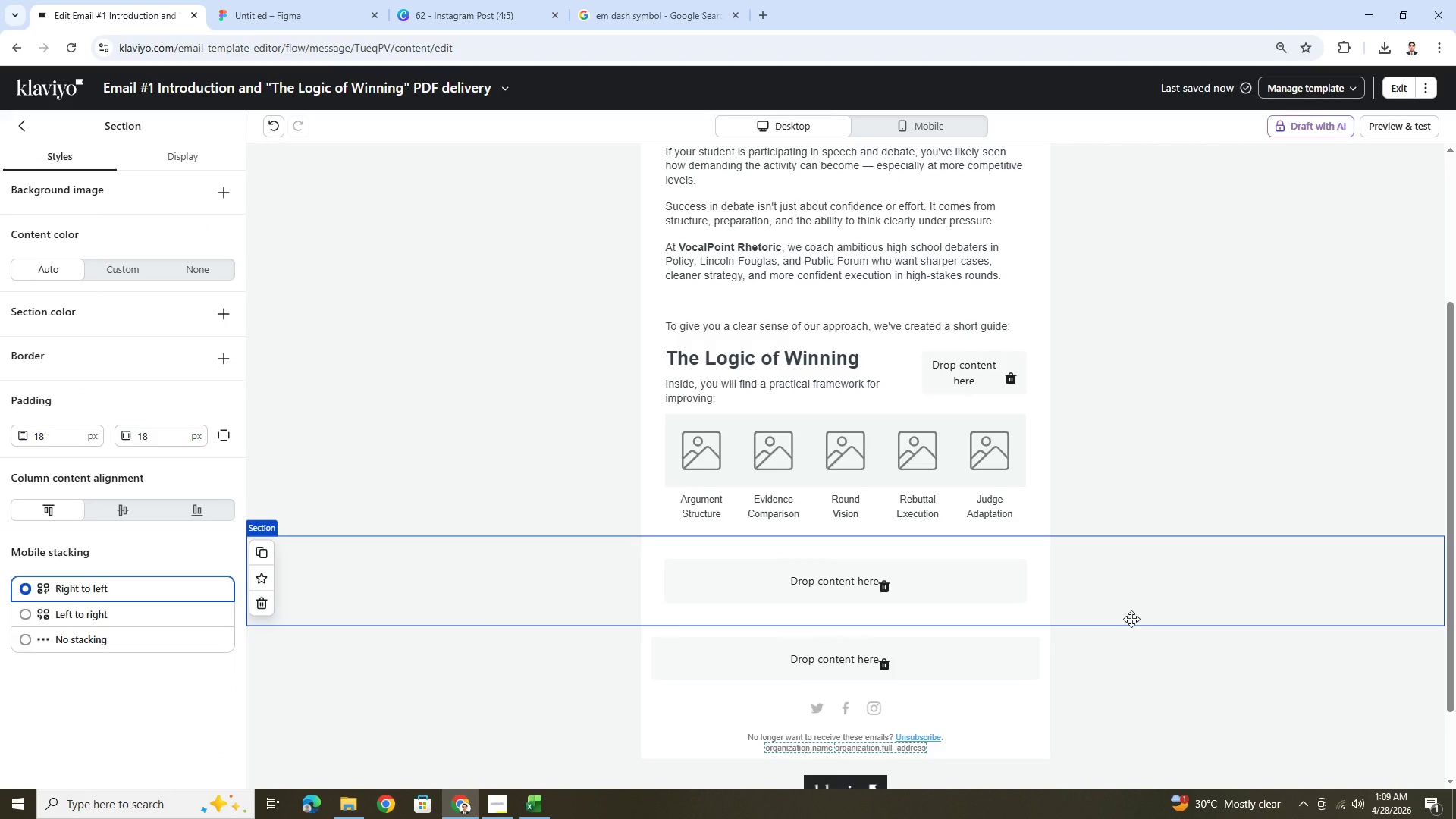 
wait(5.03)
 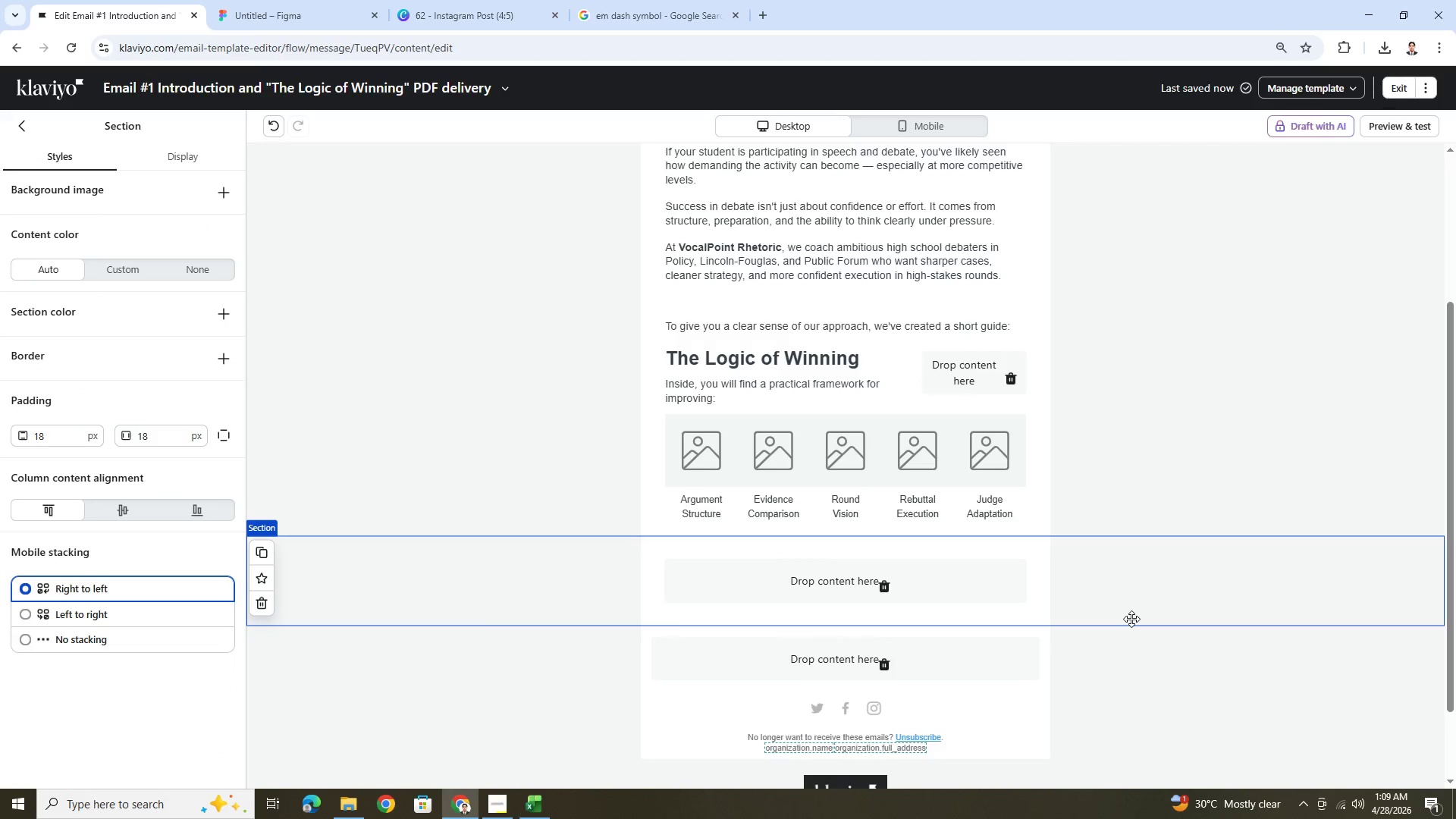 
scroll: coordinate [1135, 620], scroll_direction: up, amount: 4.0
 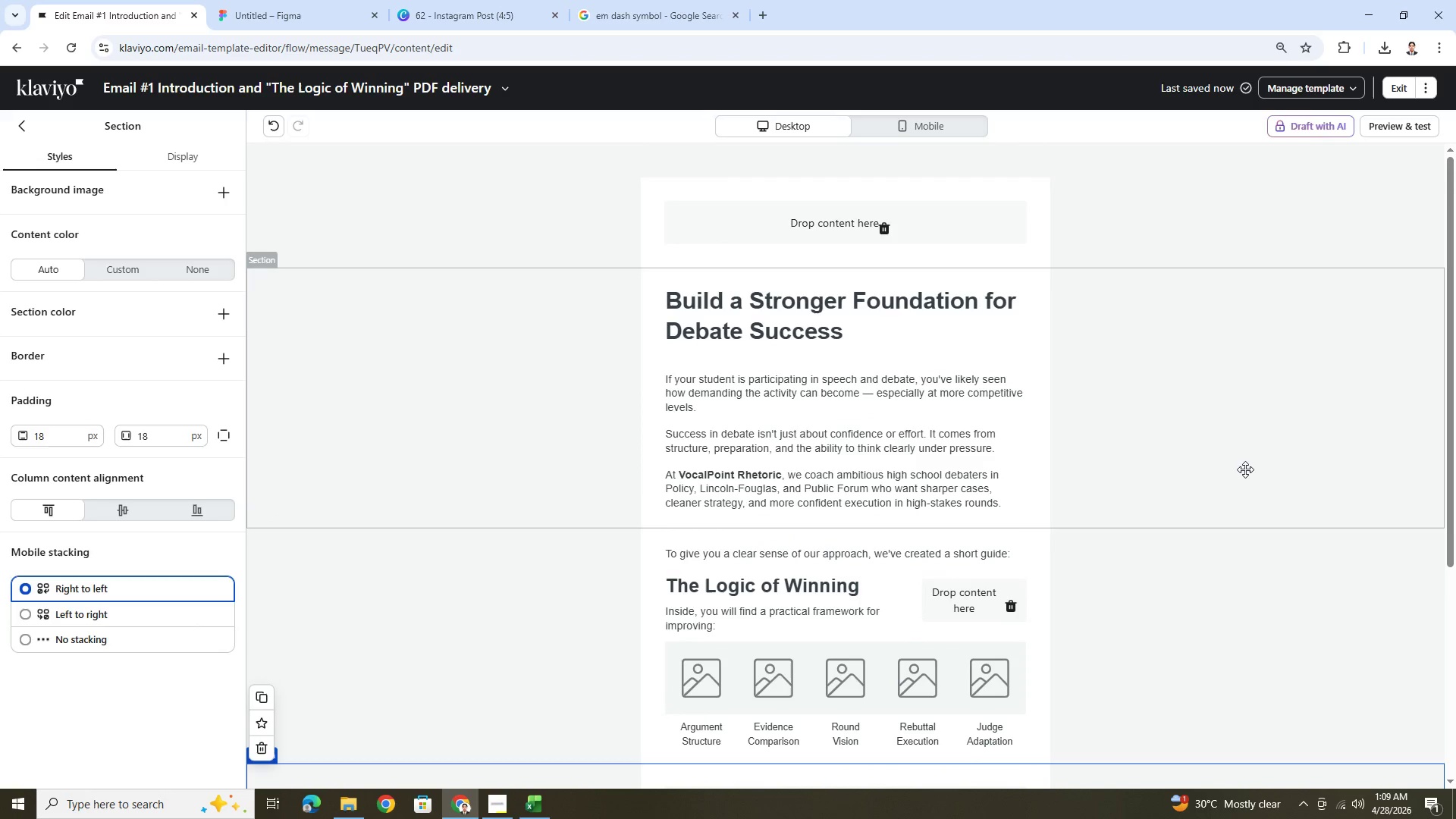 
scroll: coordinate [1260, 496], scroll_direction: down, amount: 2.0
 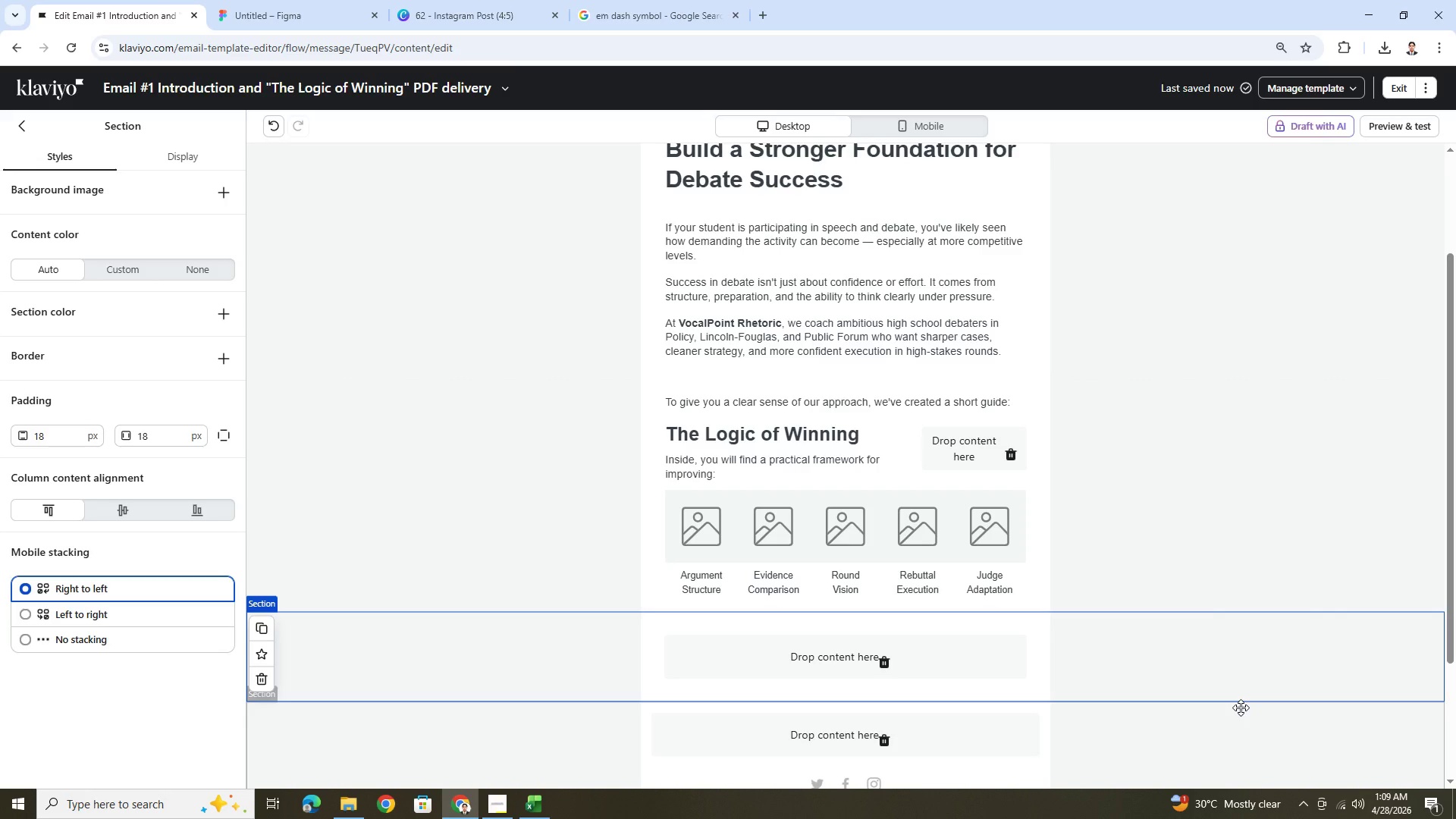 
wait(18.03)
 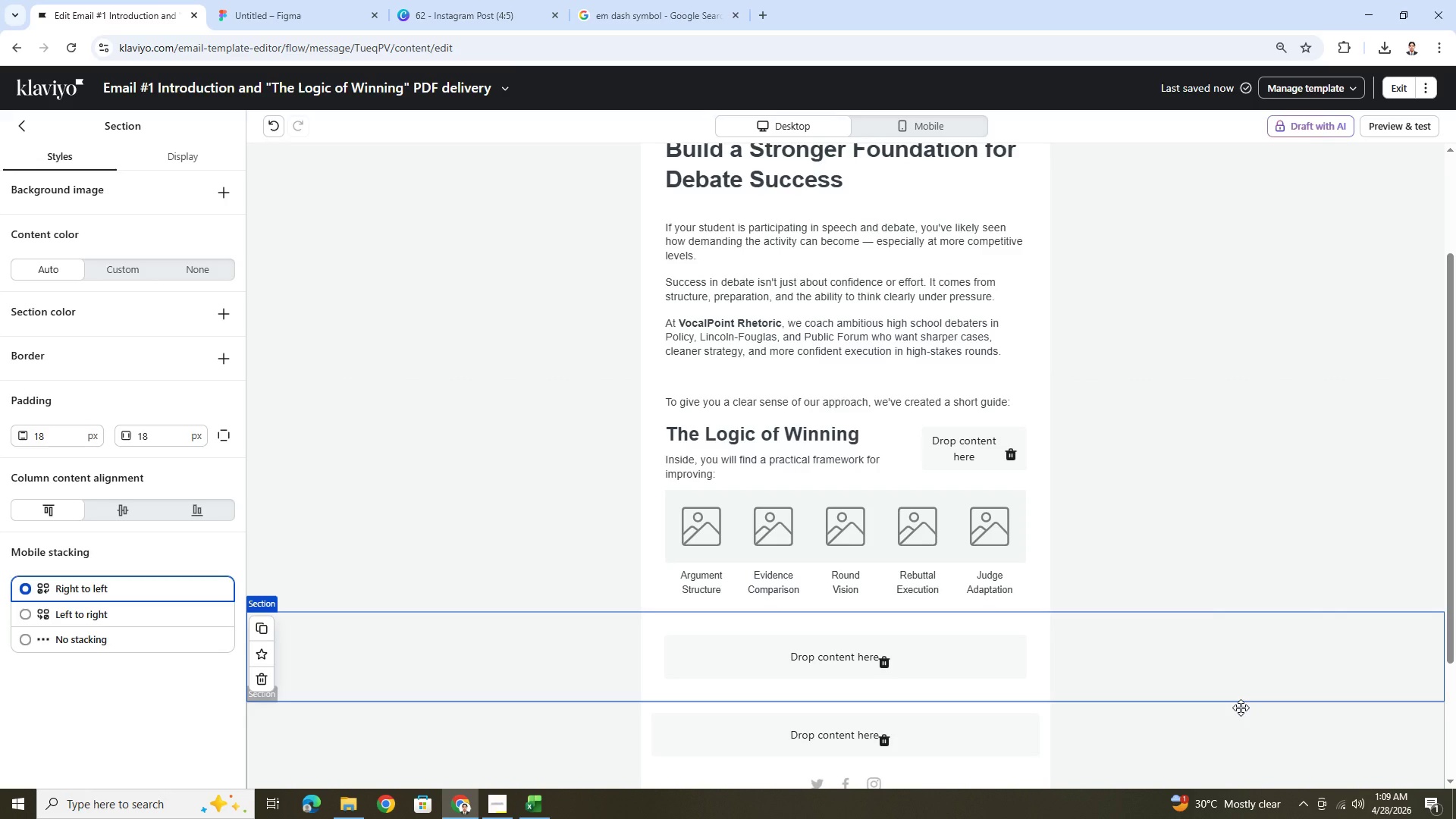 
double_click([65, 439])
 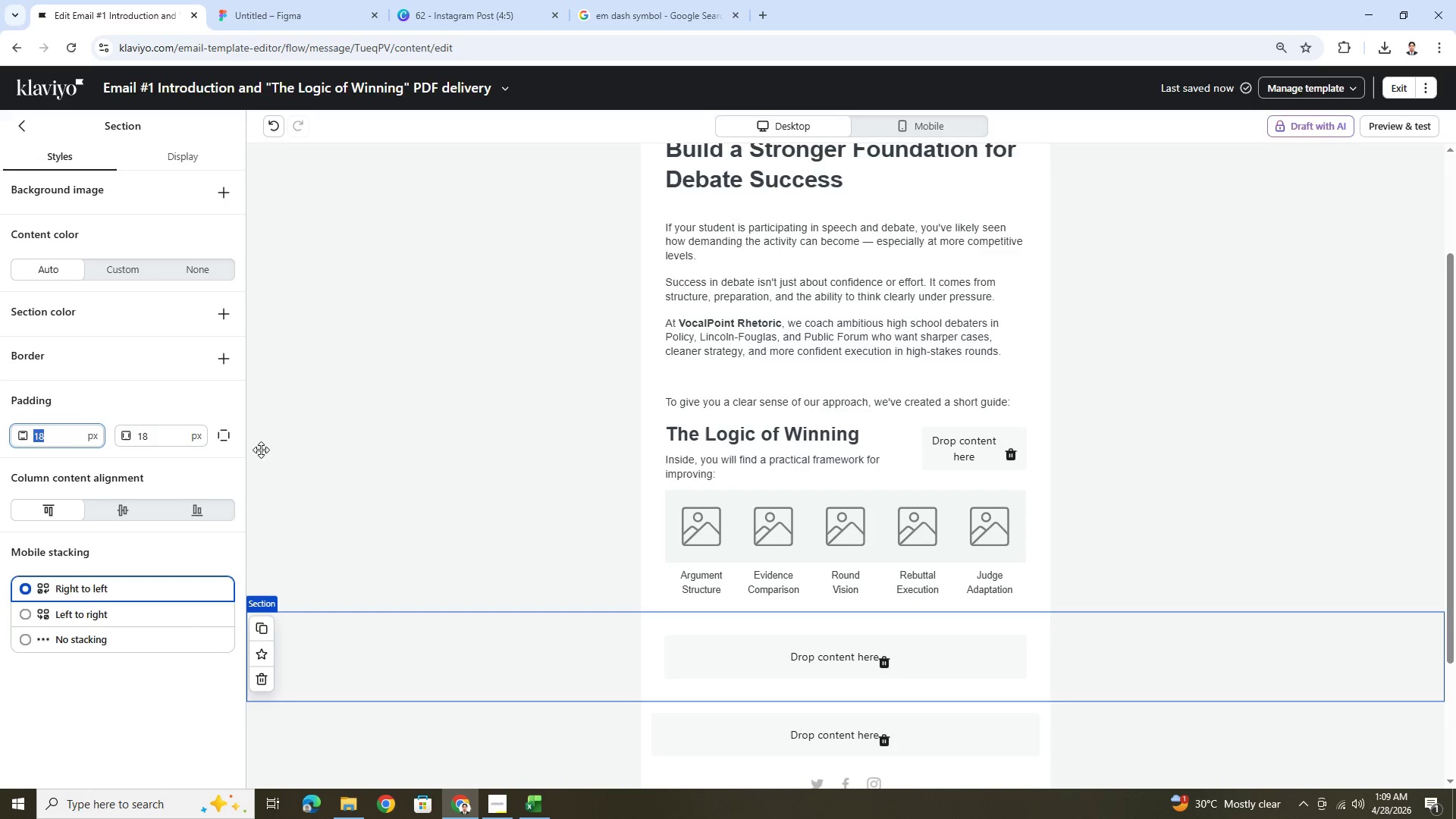 
left_click([220, 428])
 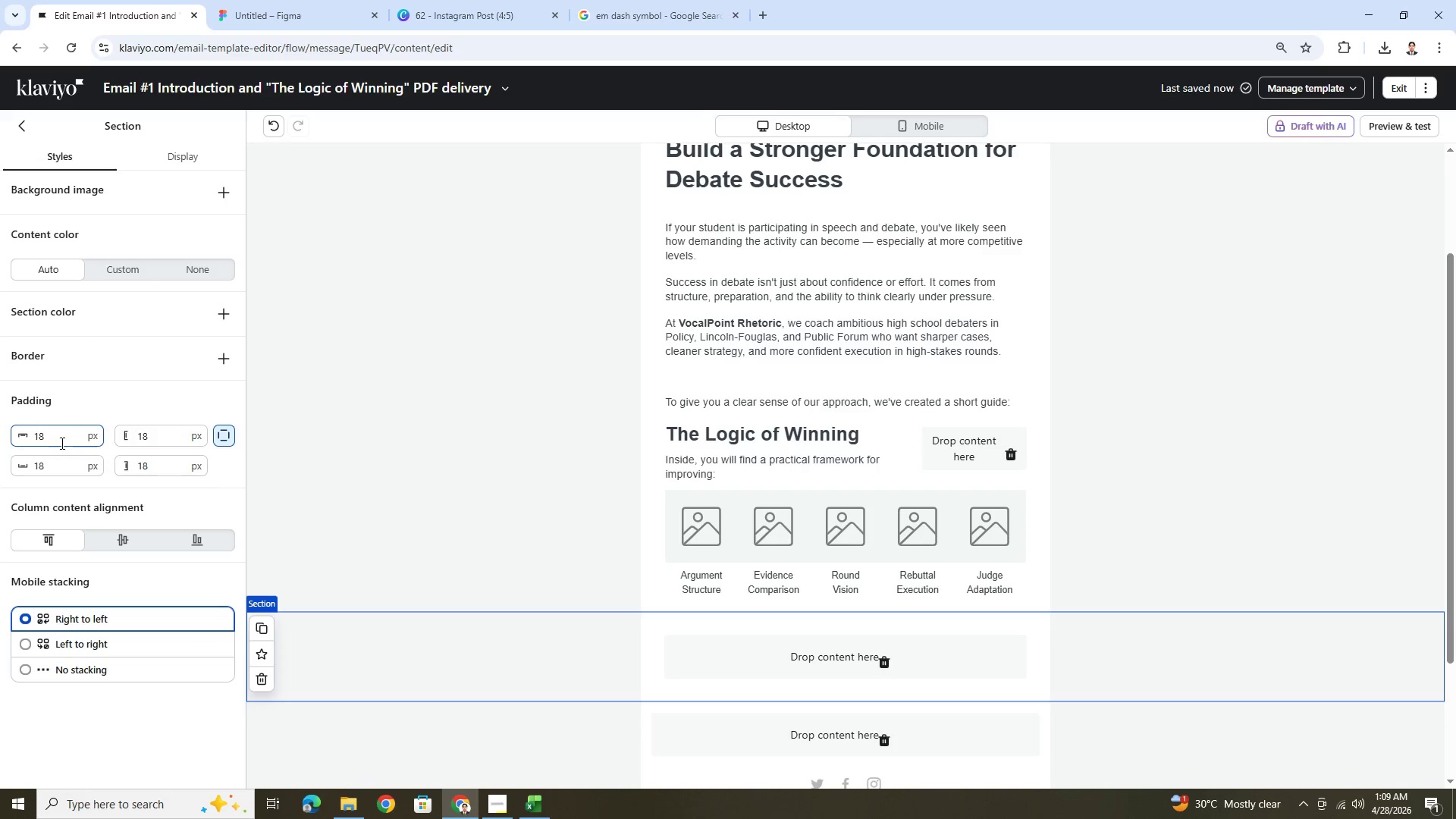 
double_click([61, 443])
 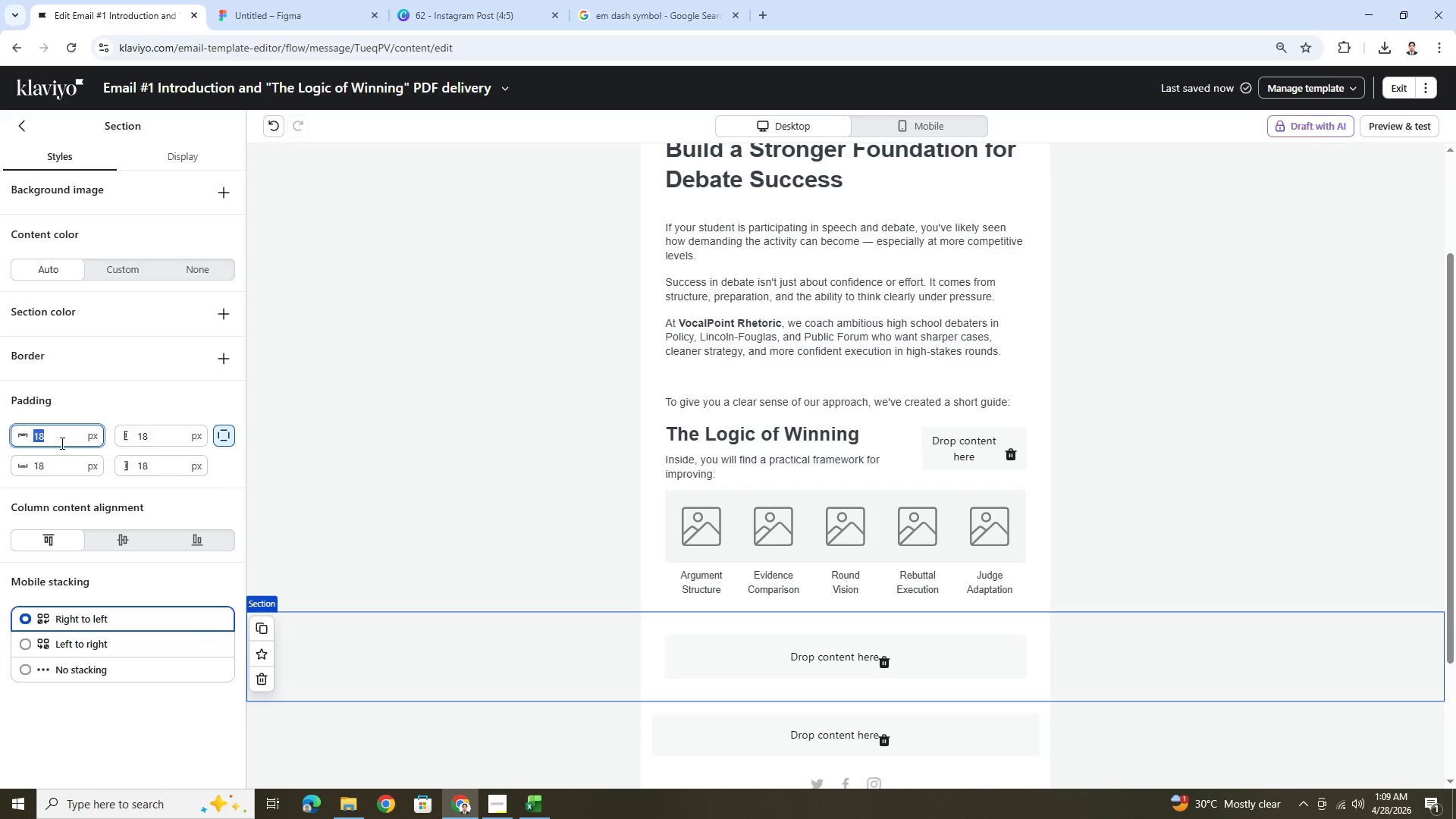 
key(Numpad9)
 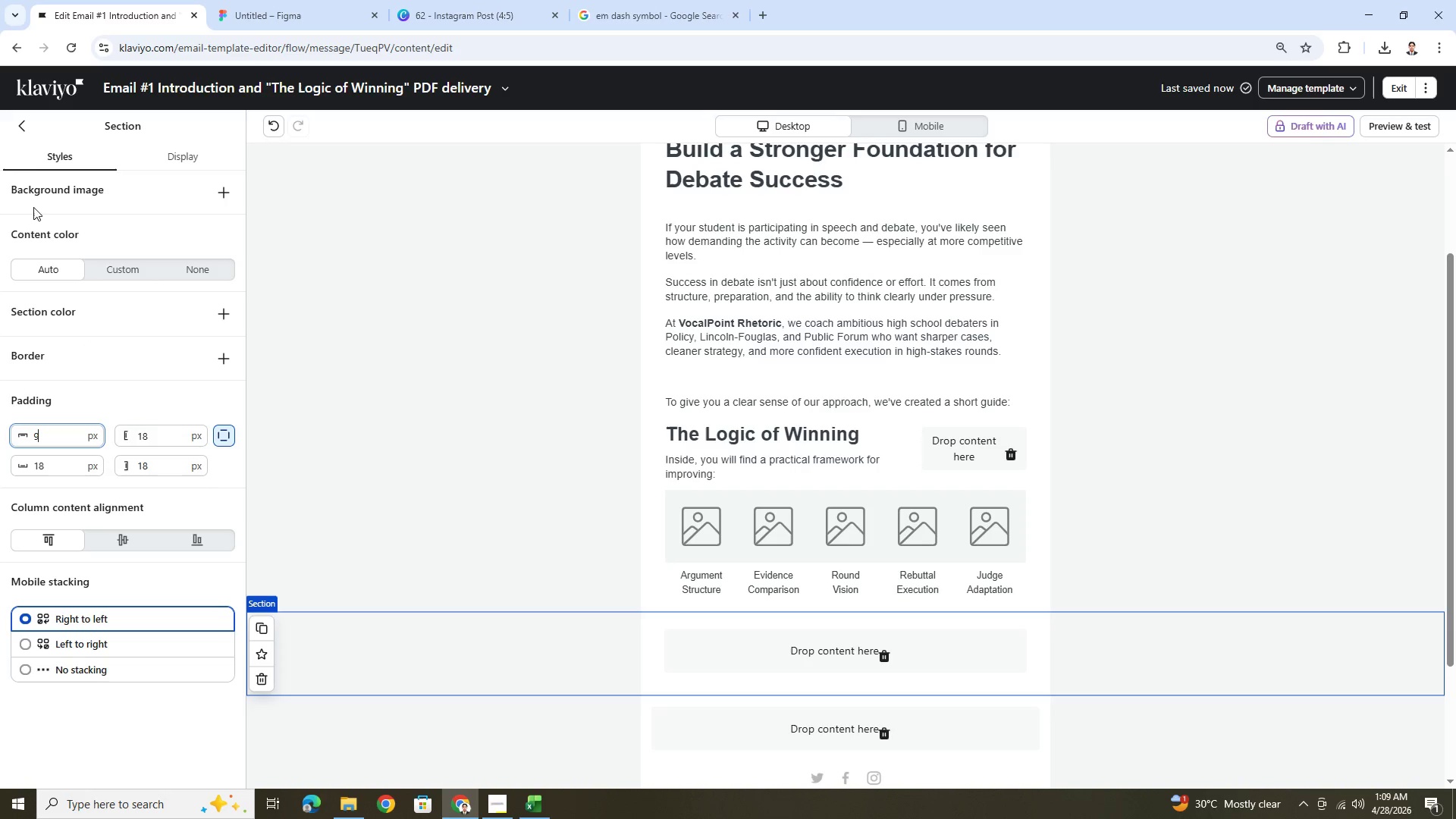 
left_click([19, 119])
 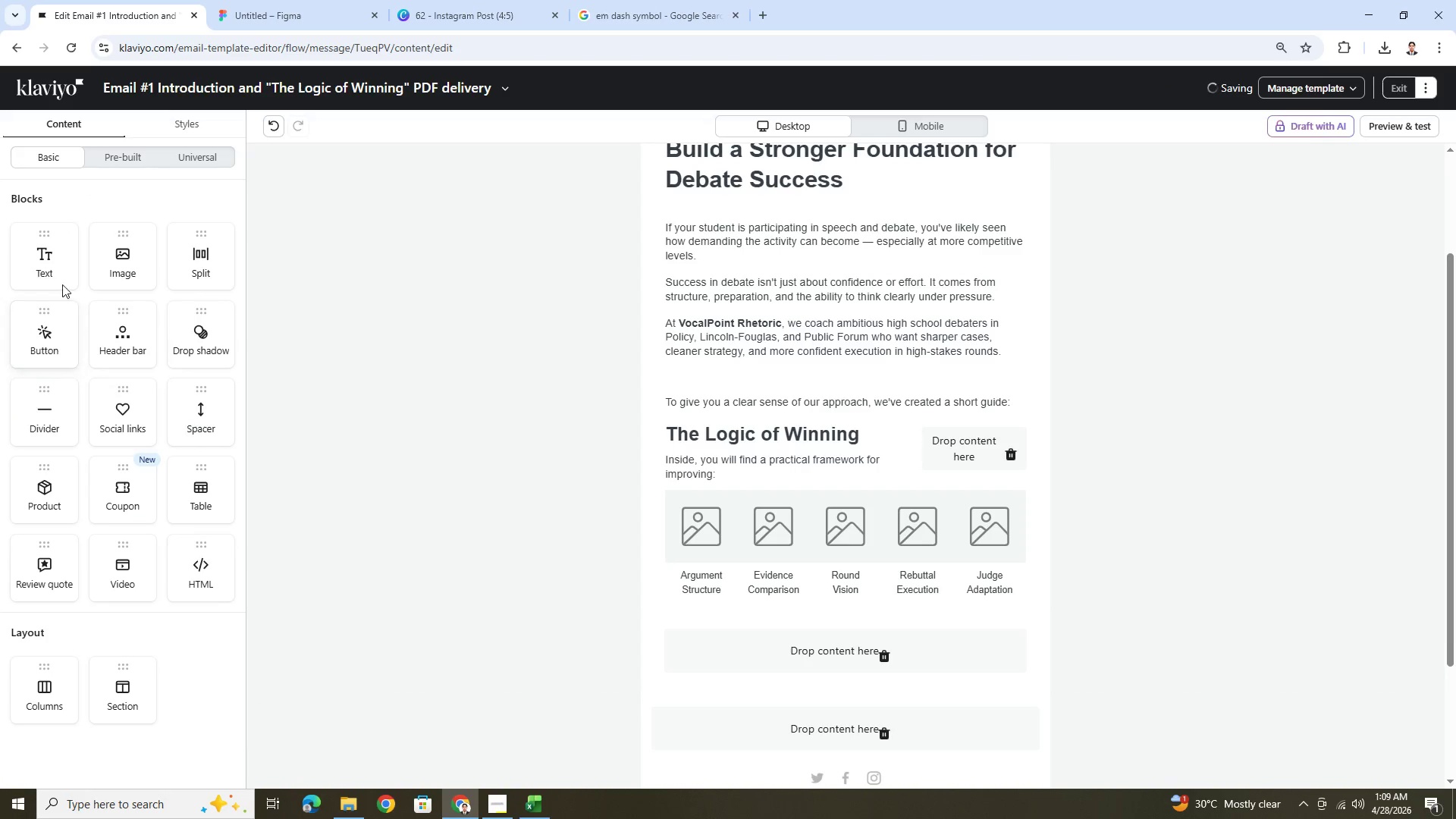 
left_click_drag(start_coordinate=[42, 260], to_coordinate=[820, 629])
 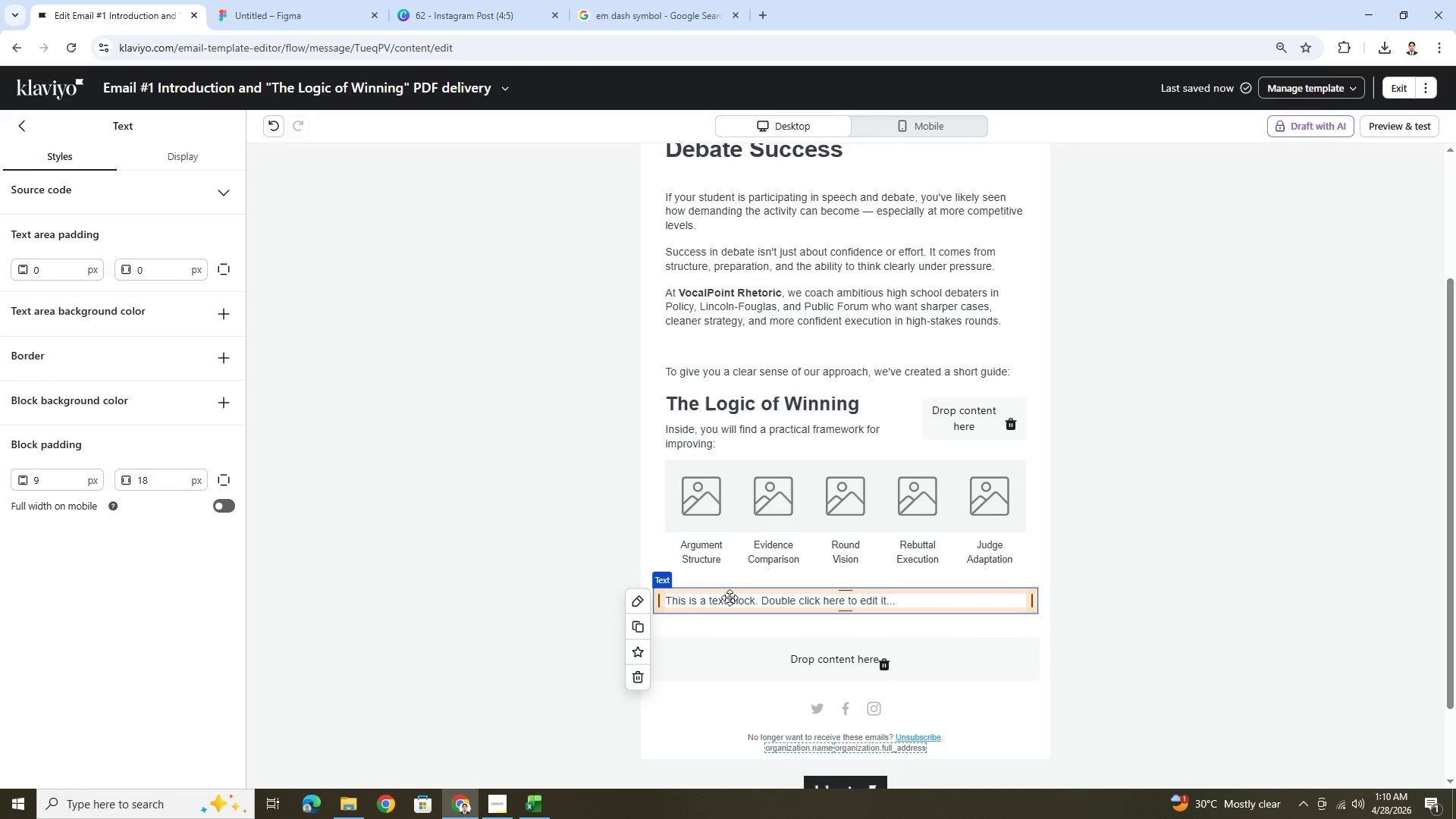 
double_click([730, 598])
 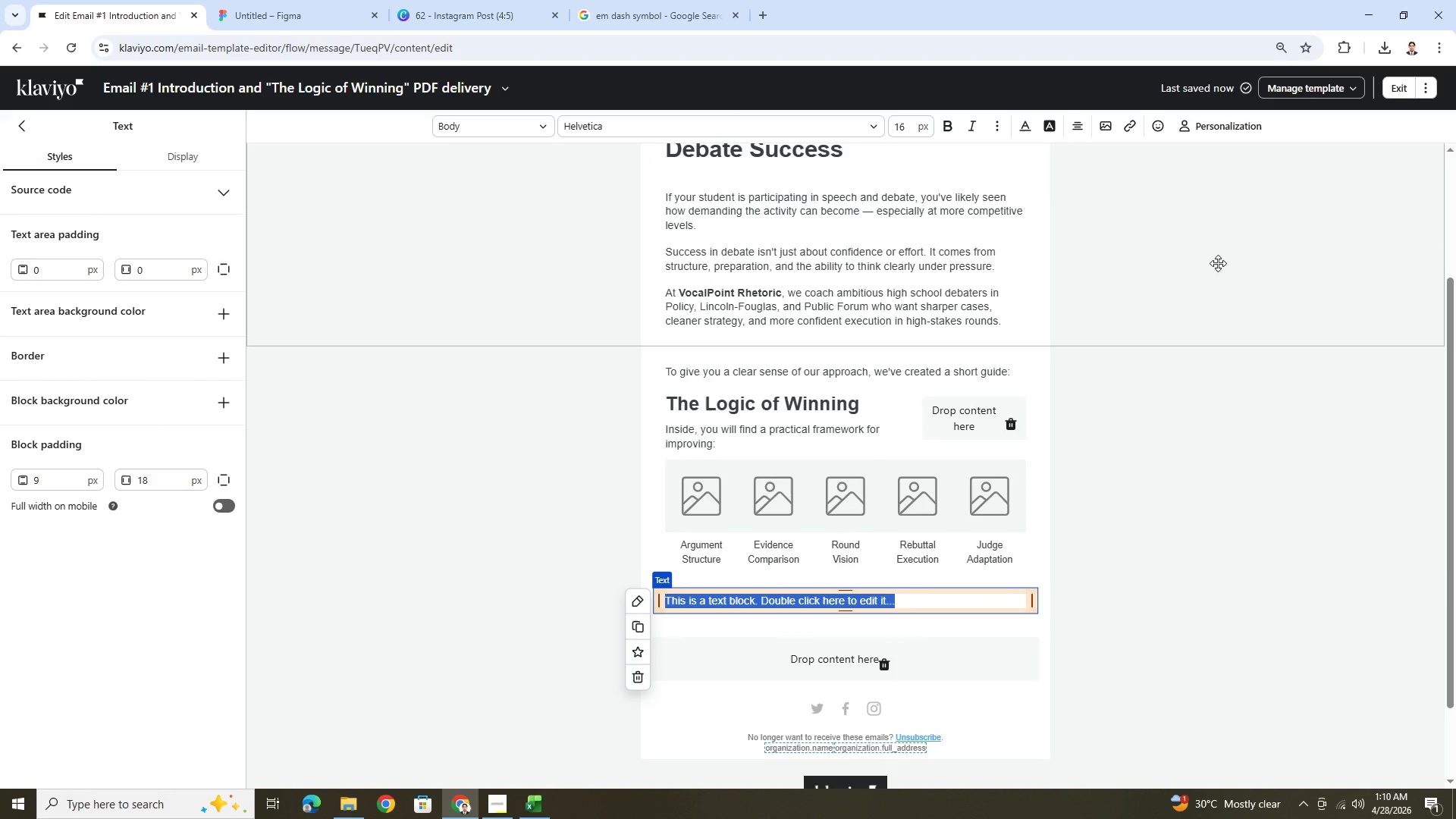 
left_click([1082, 119])
 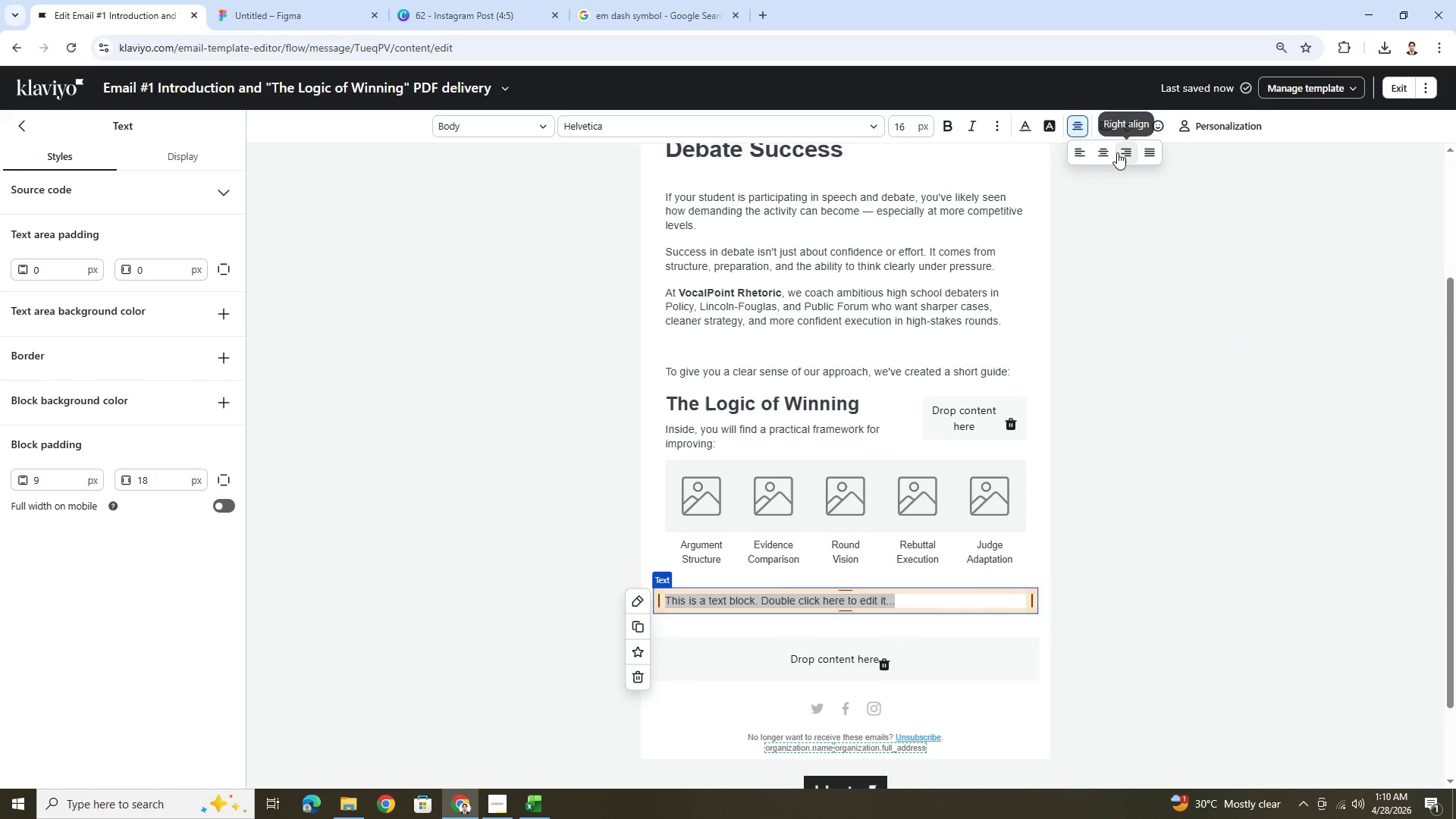 
left_click([1104, 155])
 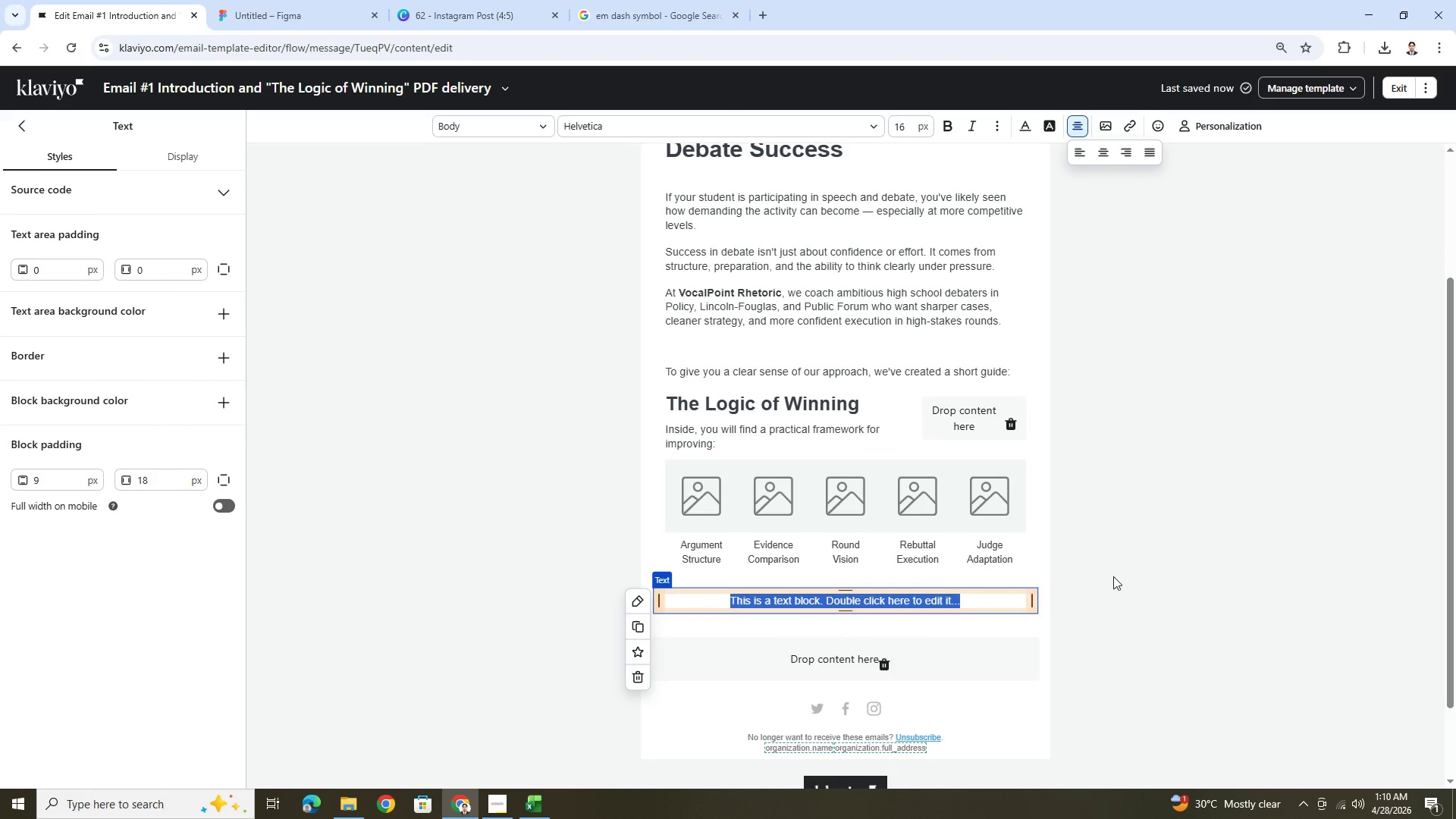 
double_click([1115, 577])
 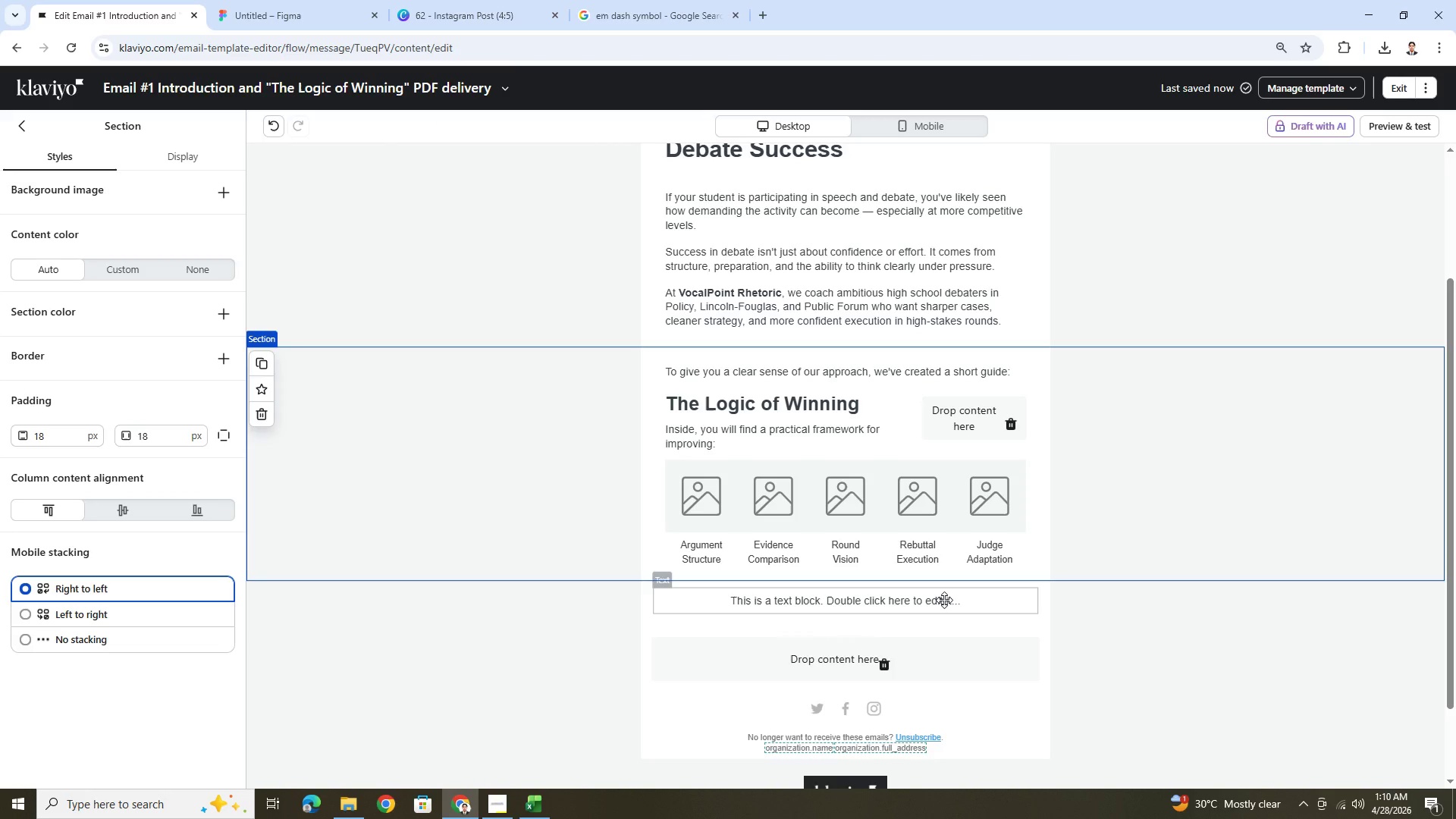 
double_click([944, 600])
 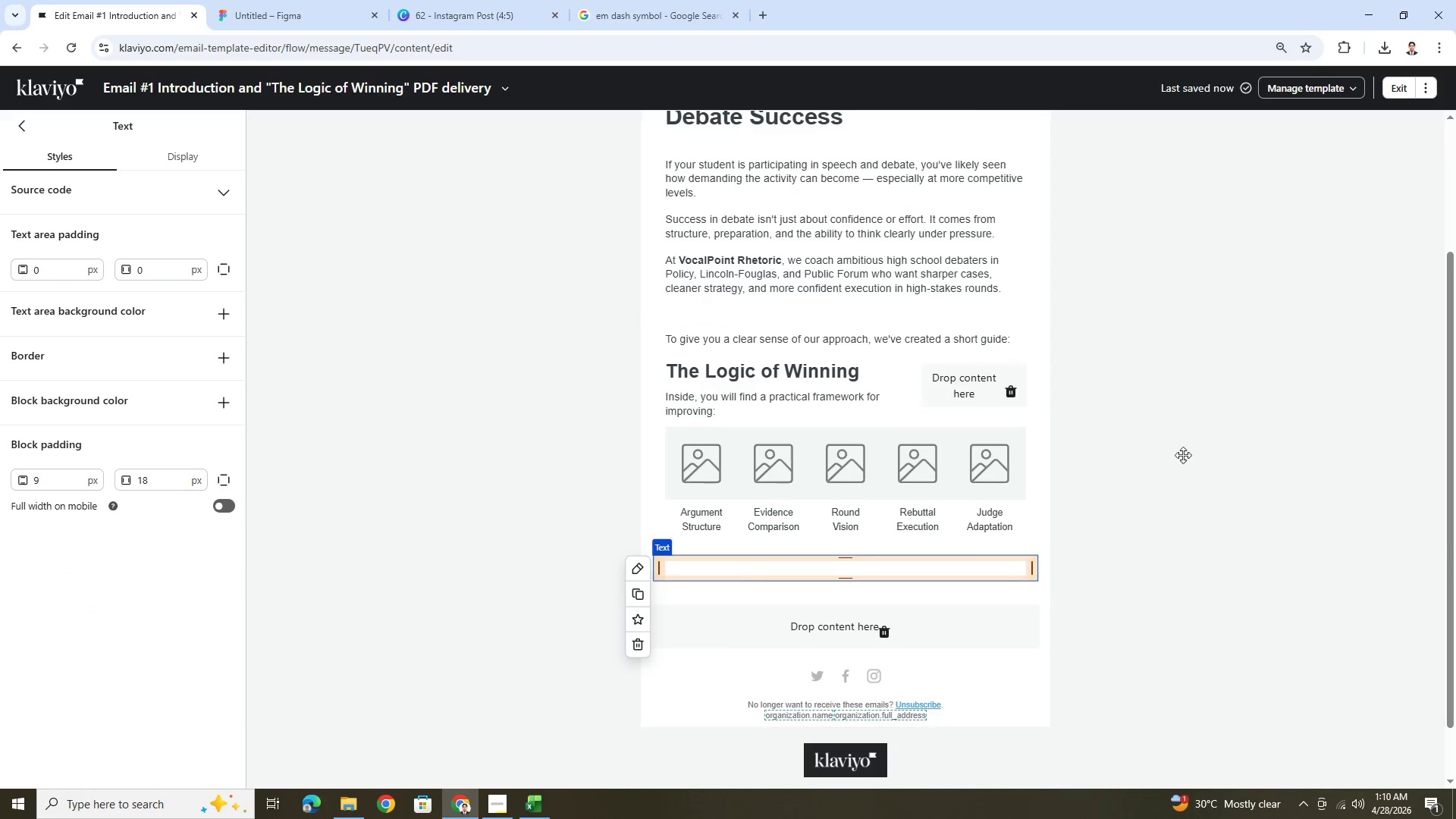 
scroll: coordinate [1187, 606], scroll_direction: up, amount: 3.0
 